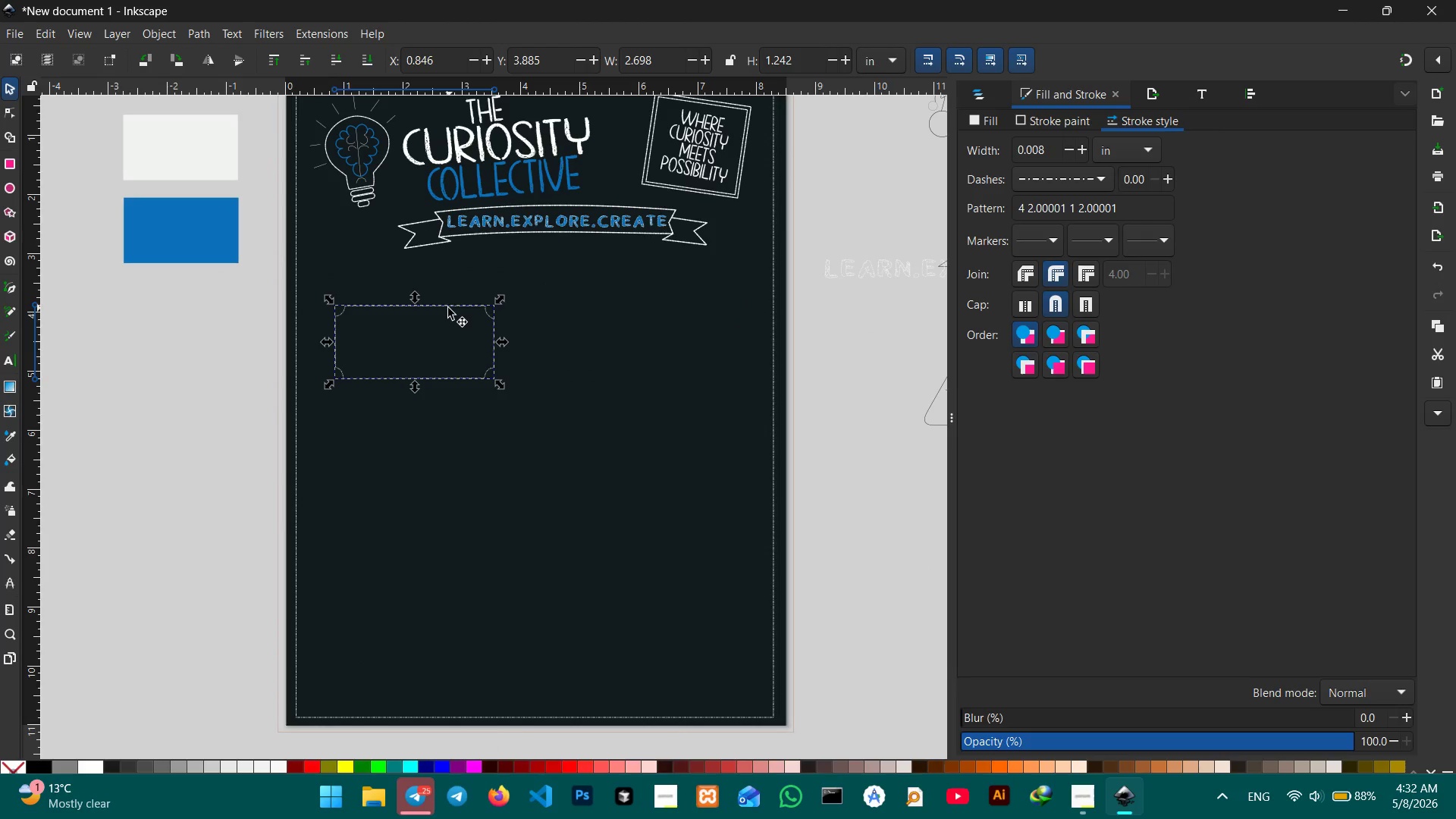 
left_click_drag(start_coordinate=[448, 308], to_coordinate=[417, 302])
 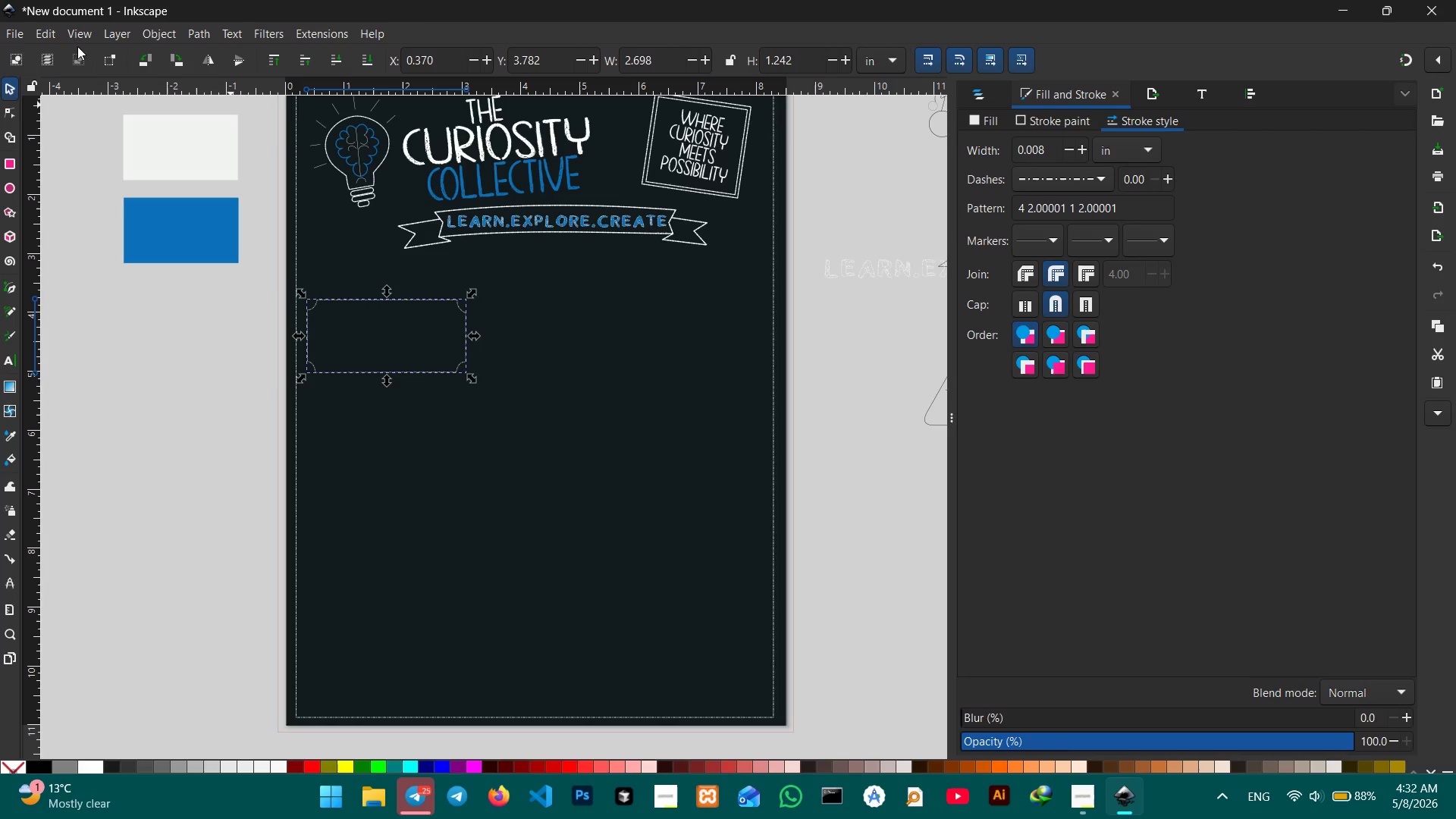 
left_click([77, 33])
 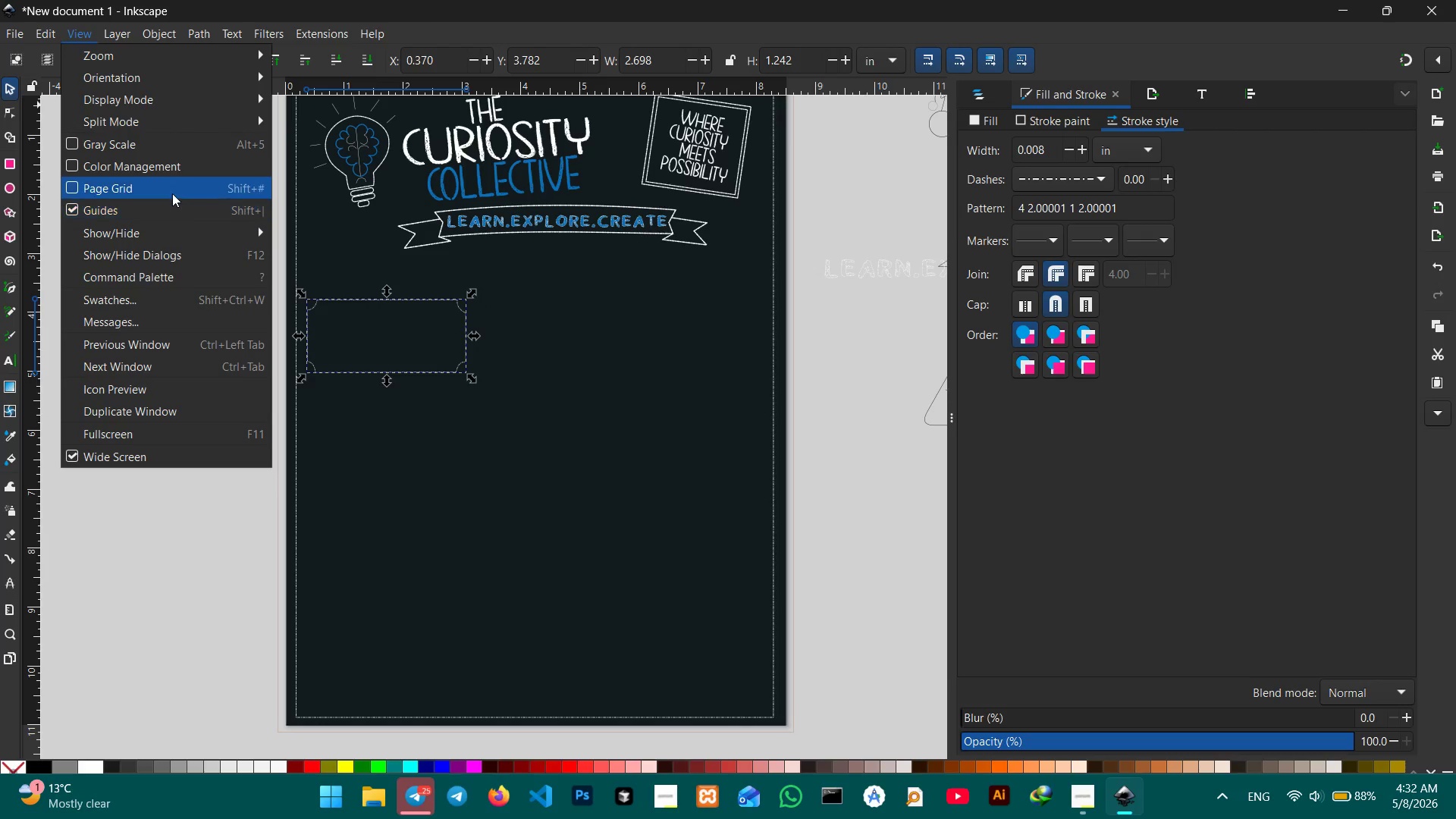 
left_click([172, 192])
 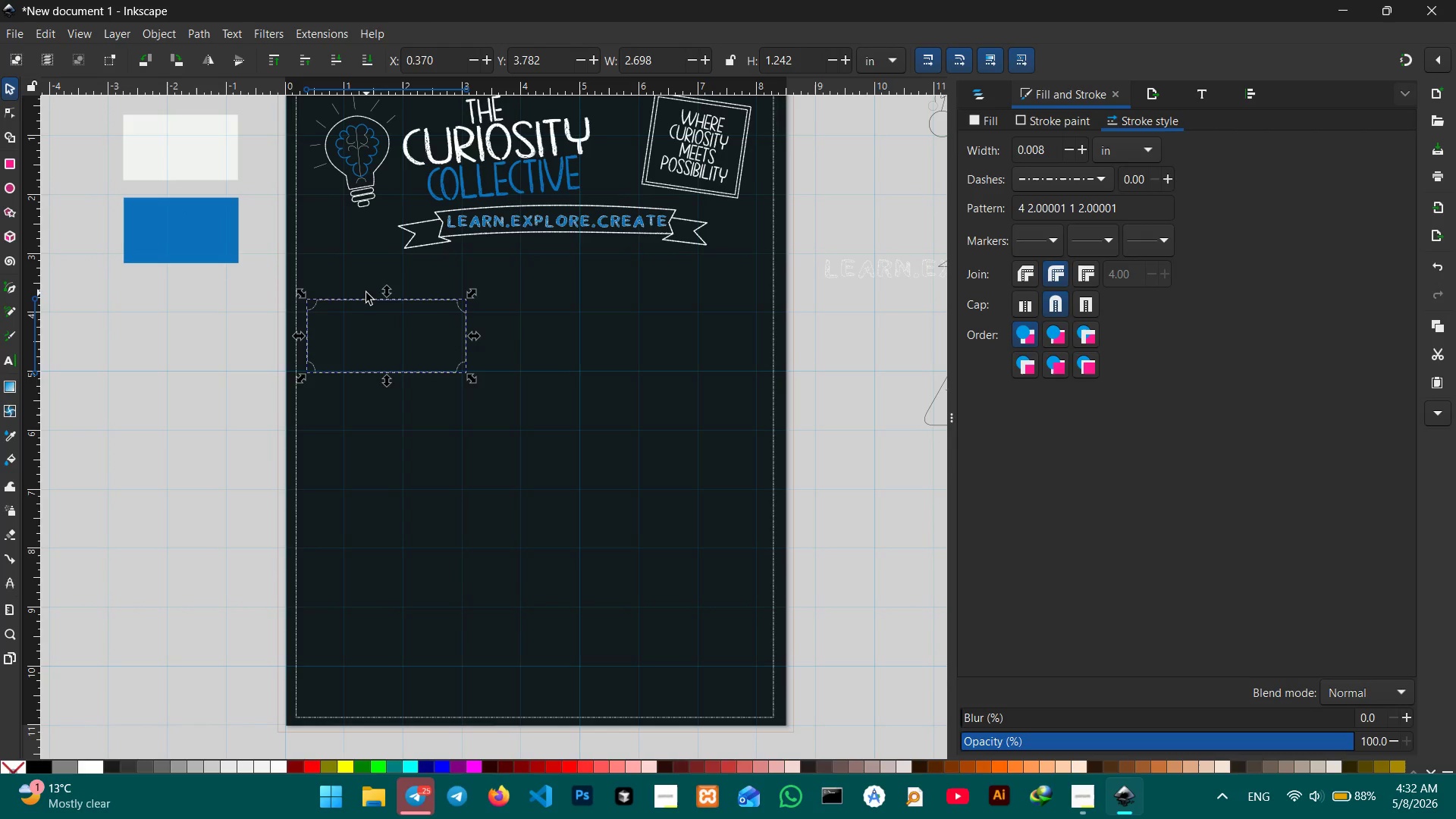 
left_click_drag(start_coordinate=[395, 299], to_coordinate=[395, 293])
 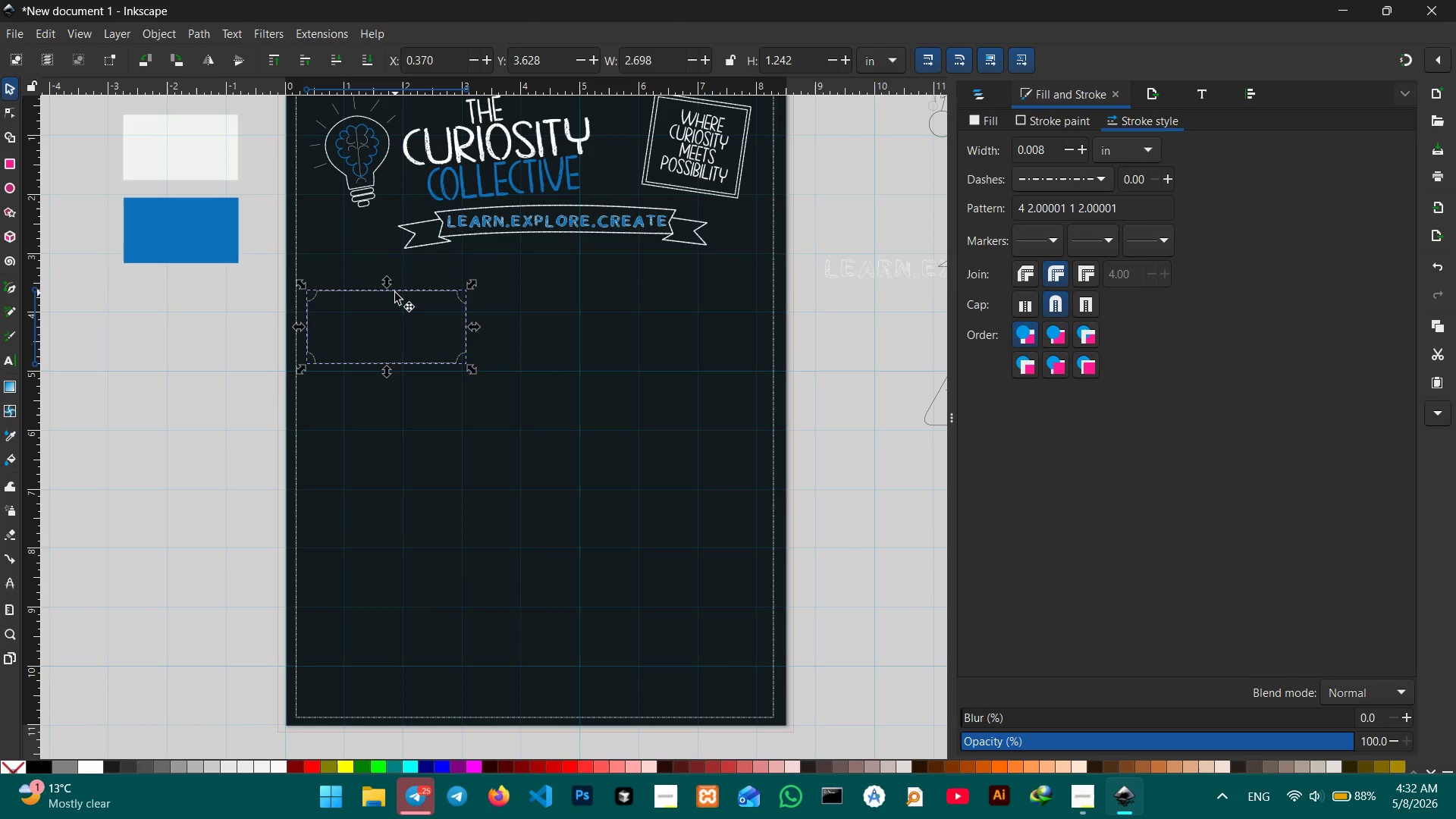 
key(Control+C)
 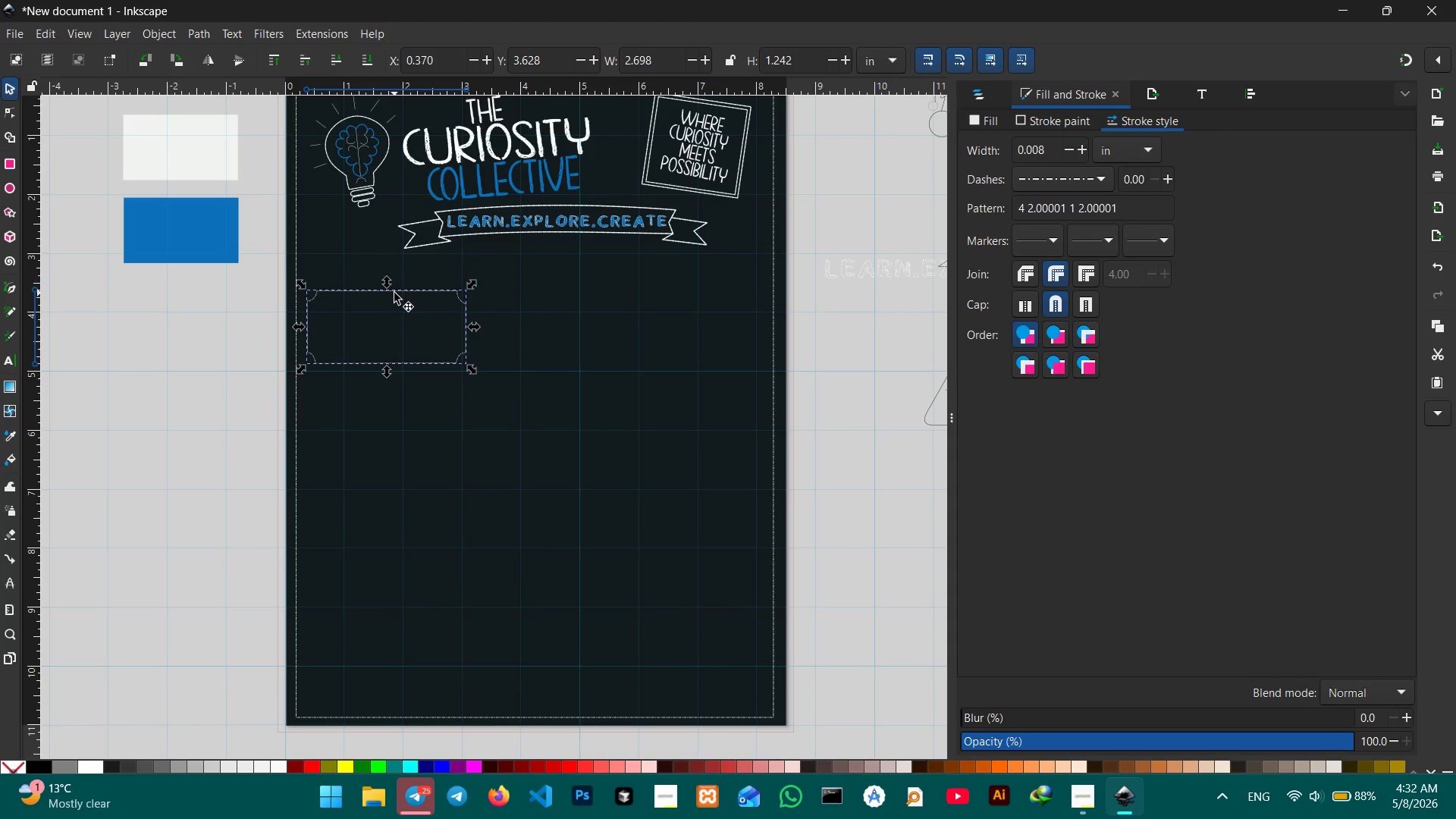 
key(Control+V)
 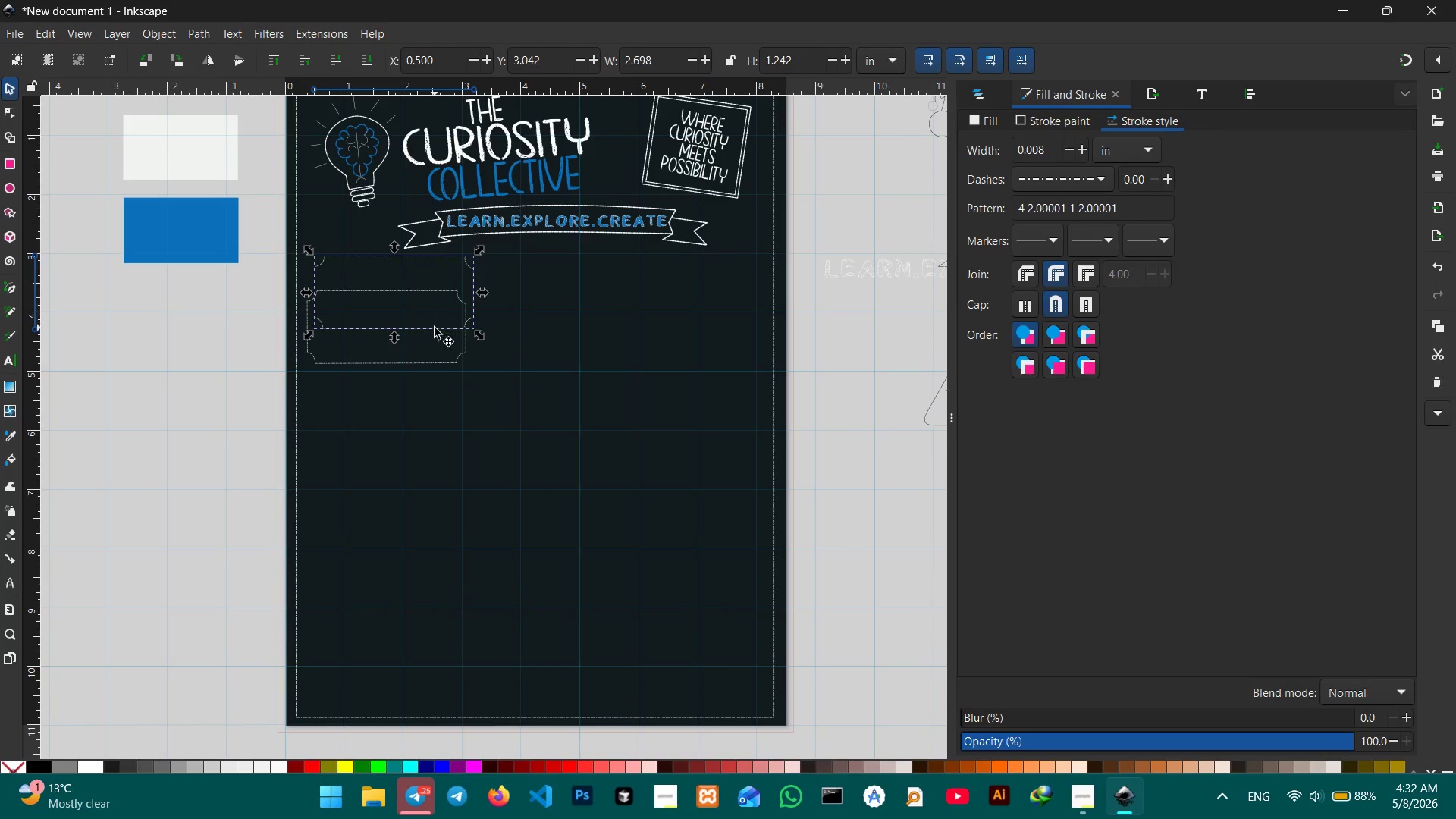 
left_click_drag(start_coordinate=[435, 330], to_coordinate=[600, 364])
 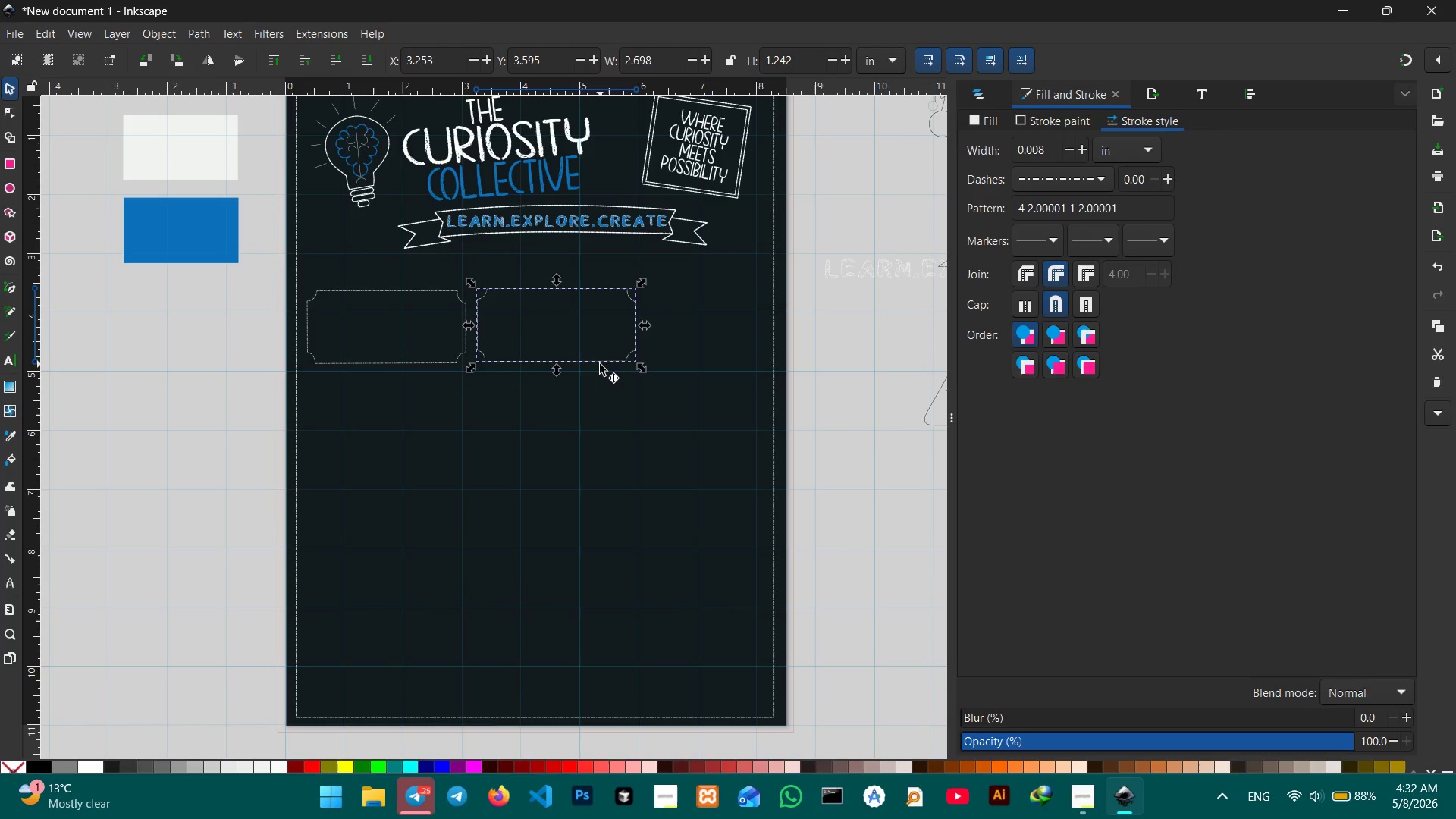 
key(Control+V)
 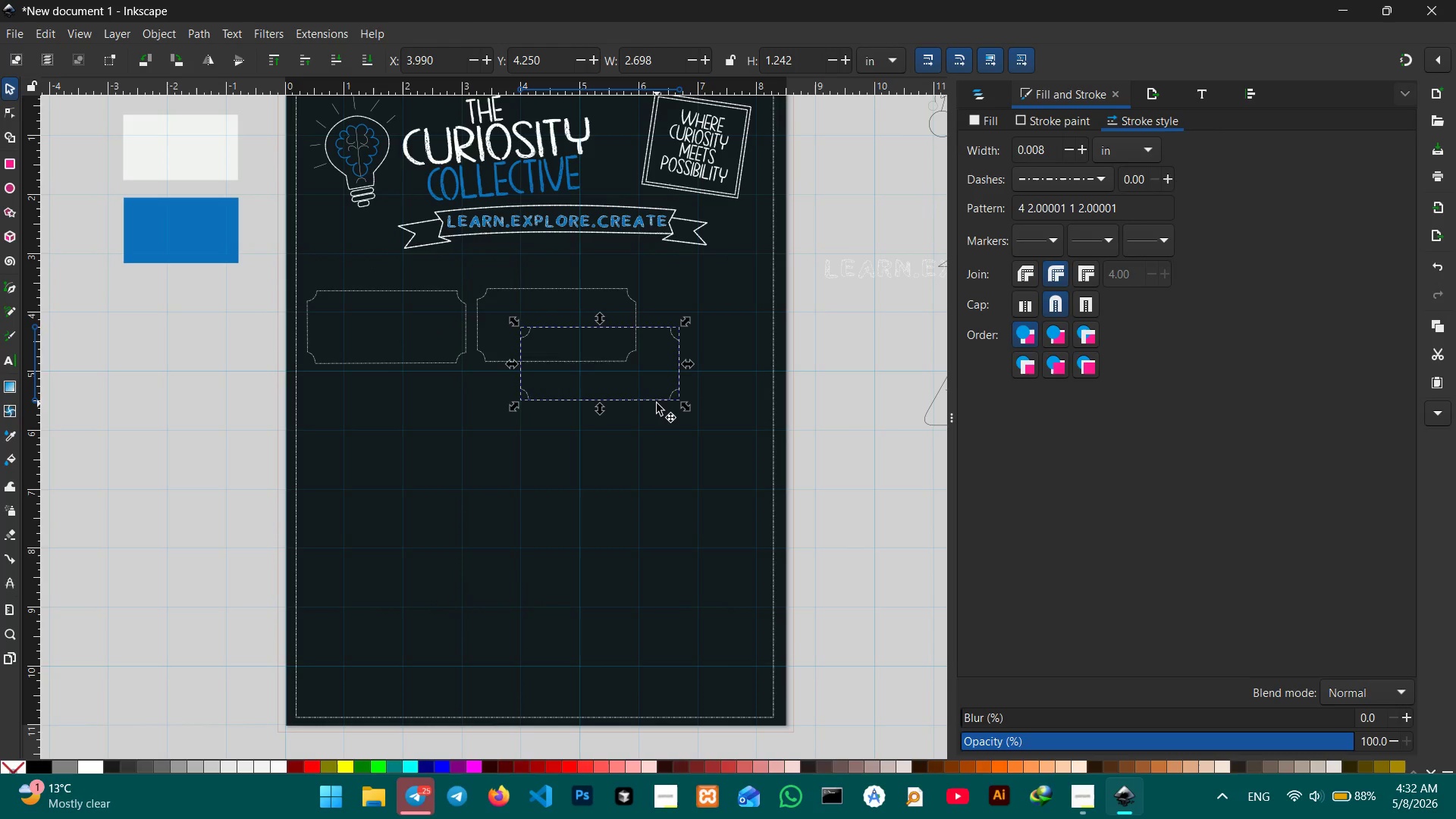 
left_click_drag(start_coordinate=[653, 403], to_coordinate=[782, 359])
 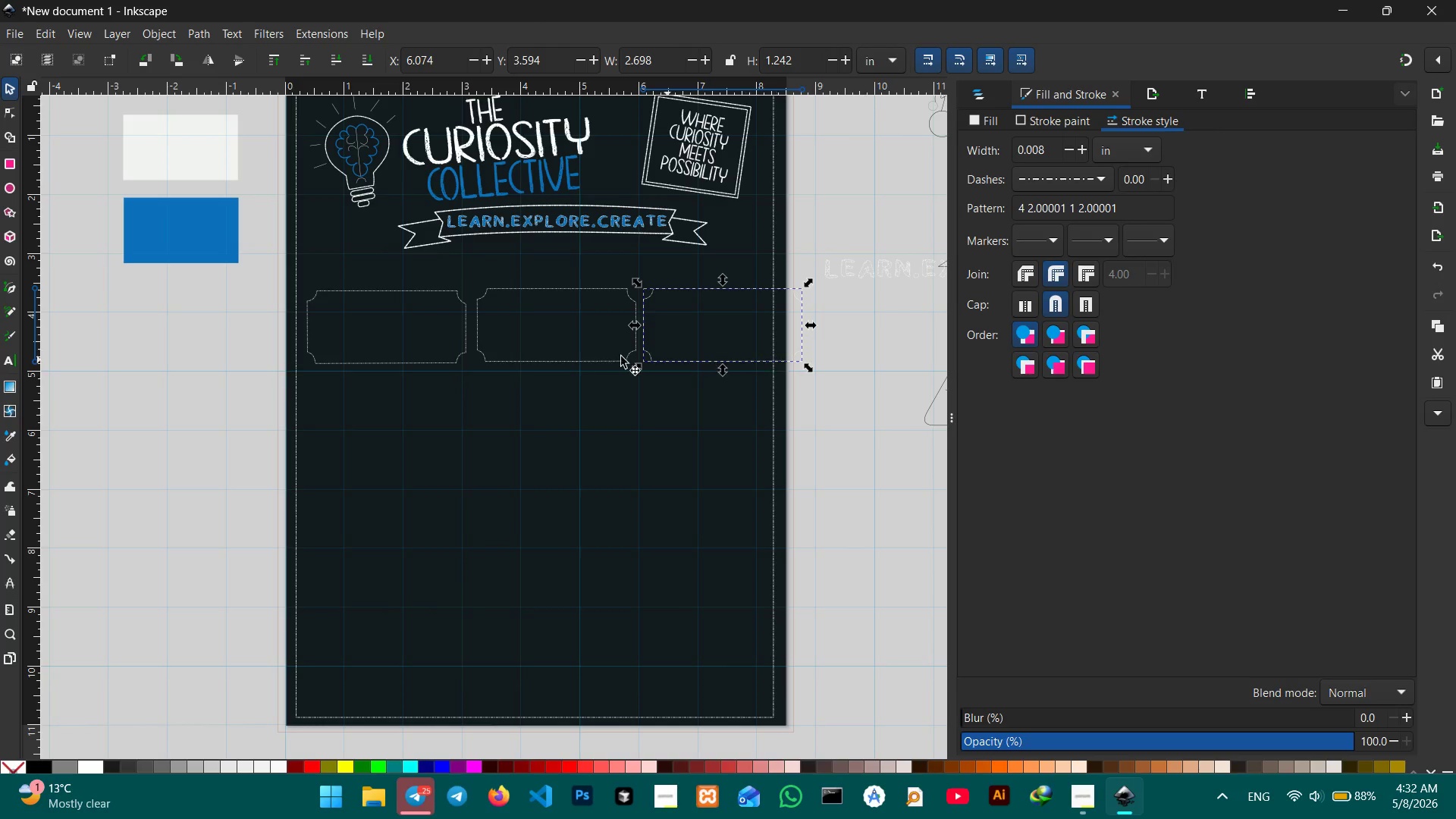 
hold_key(key=ShiftLeft, duration=1.95)
left_click([590, 360])
 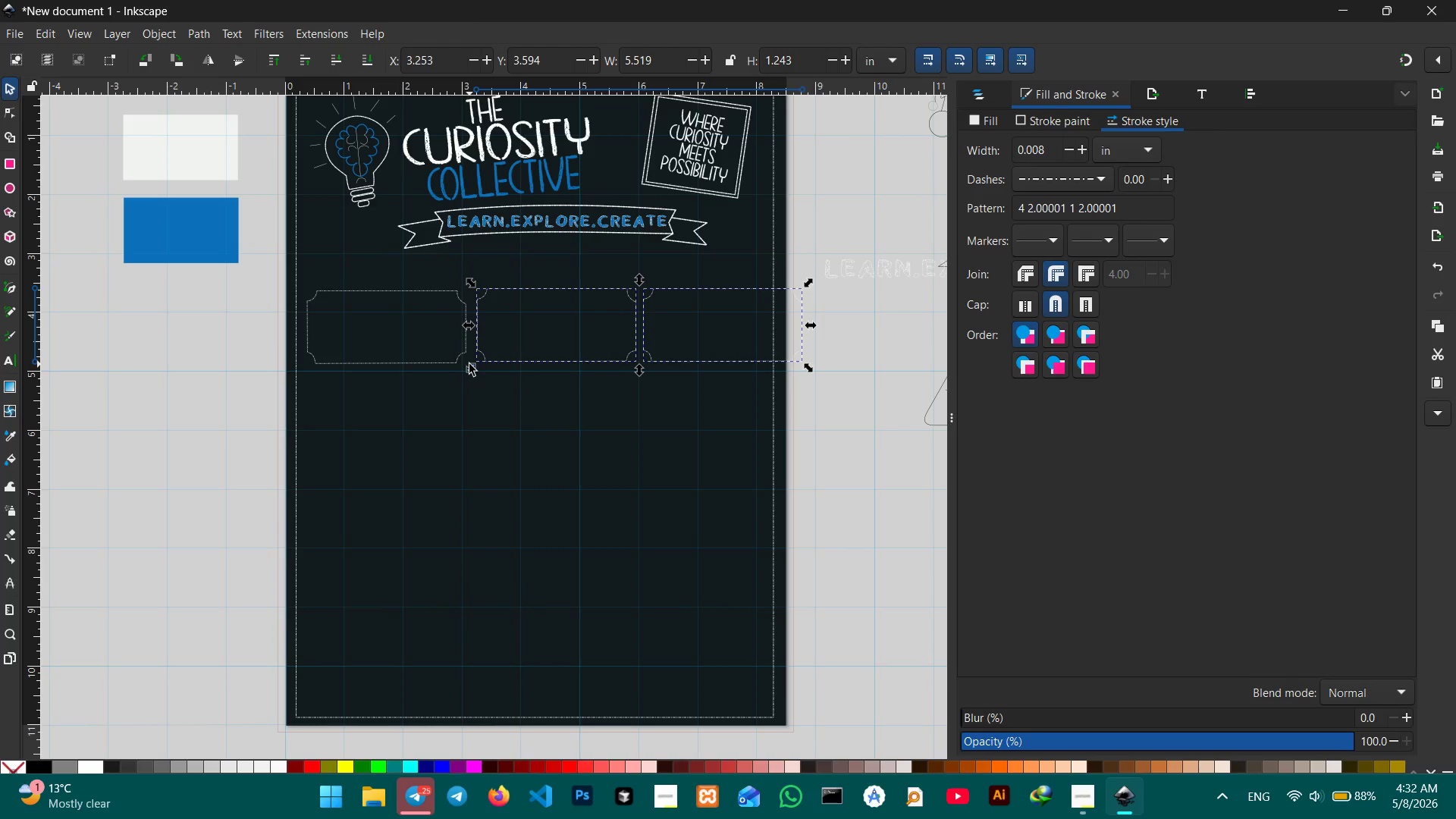 
left_click([455, 359])
 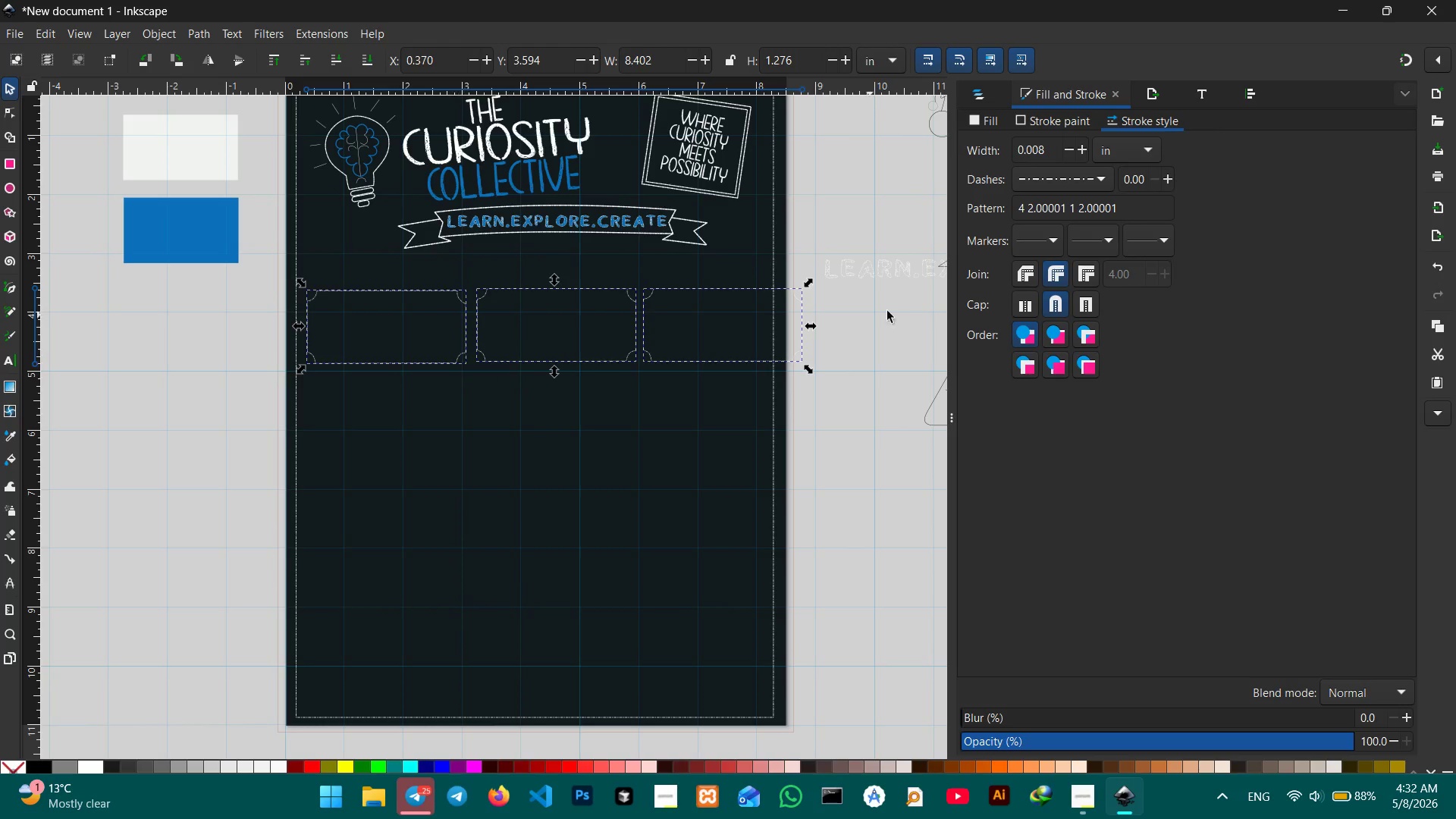 
hold_key(key=ControlLeft, duration=10.03)
left_click_drag(start_coordinate=[811, 287], to_coordinate=[813, 293])
 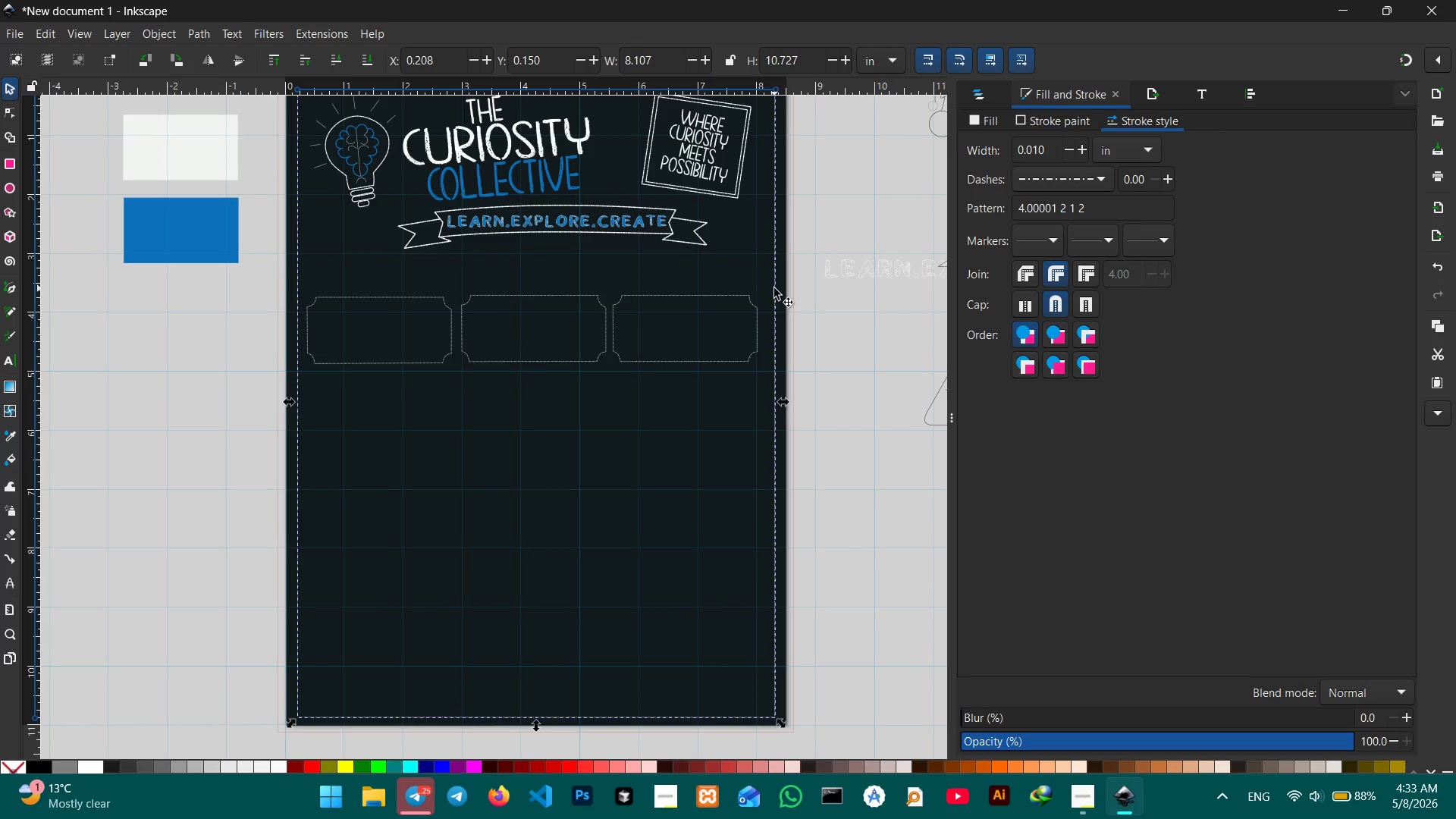 
key(Control+Z)
 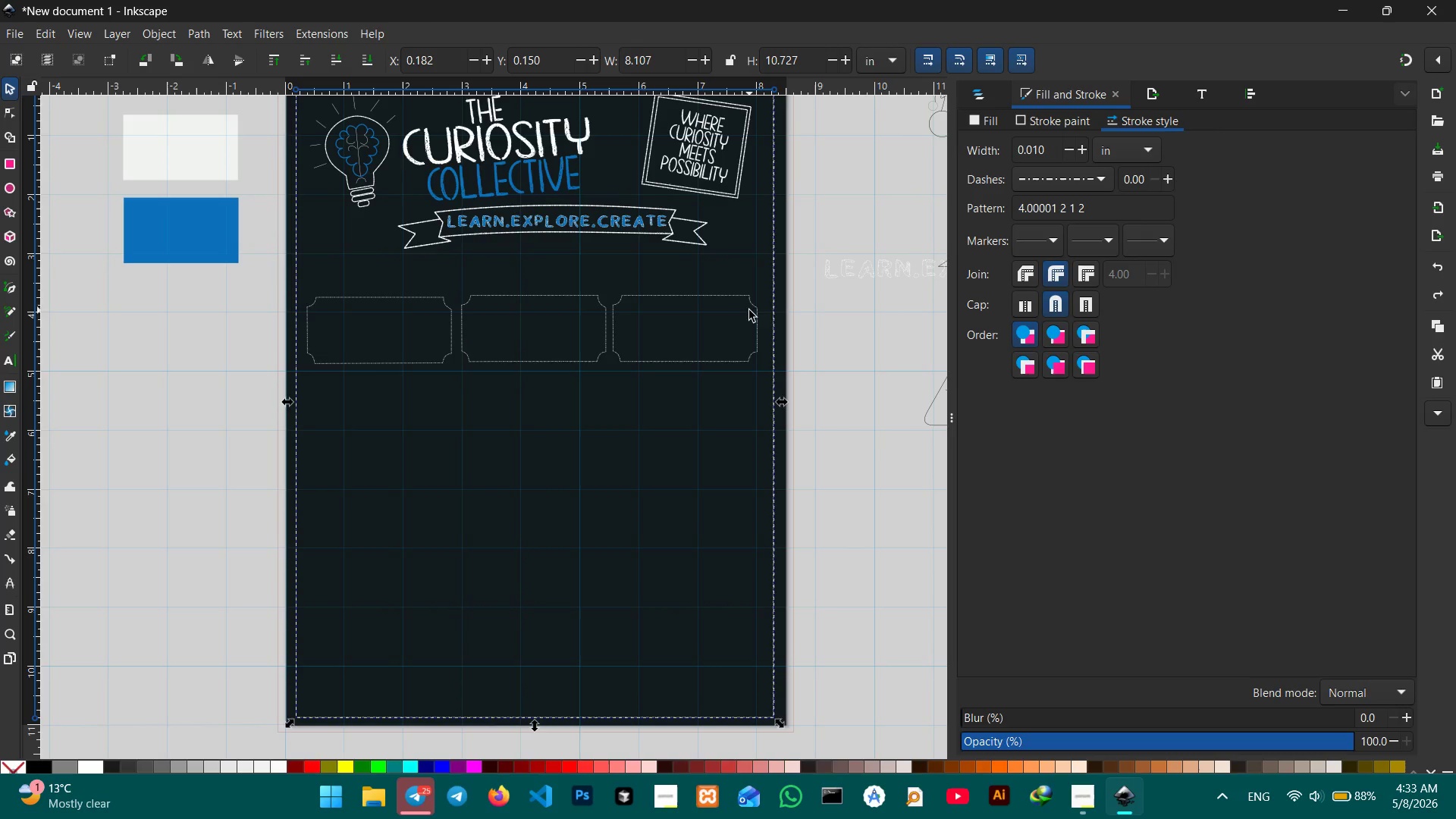 
left_click([748, 298])
 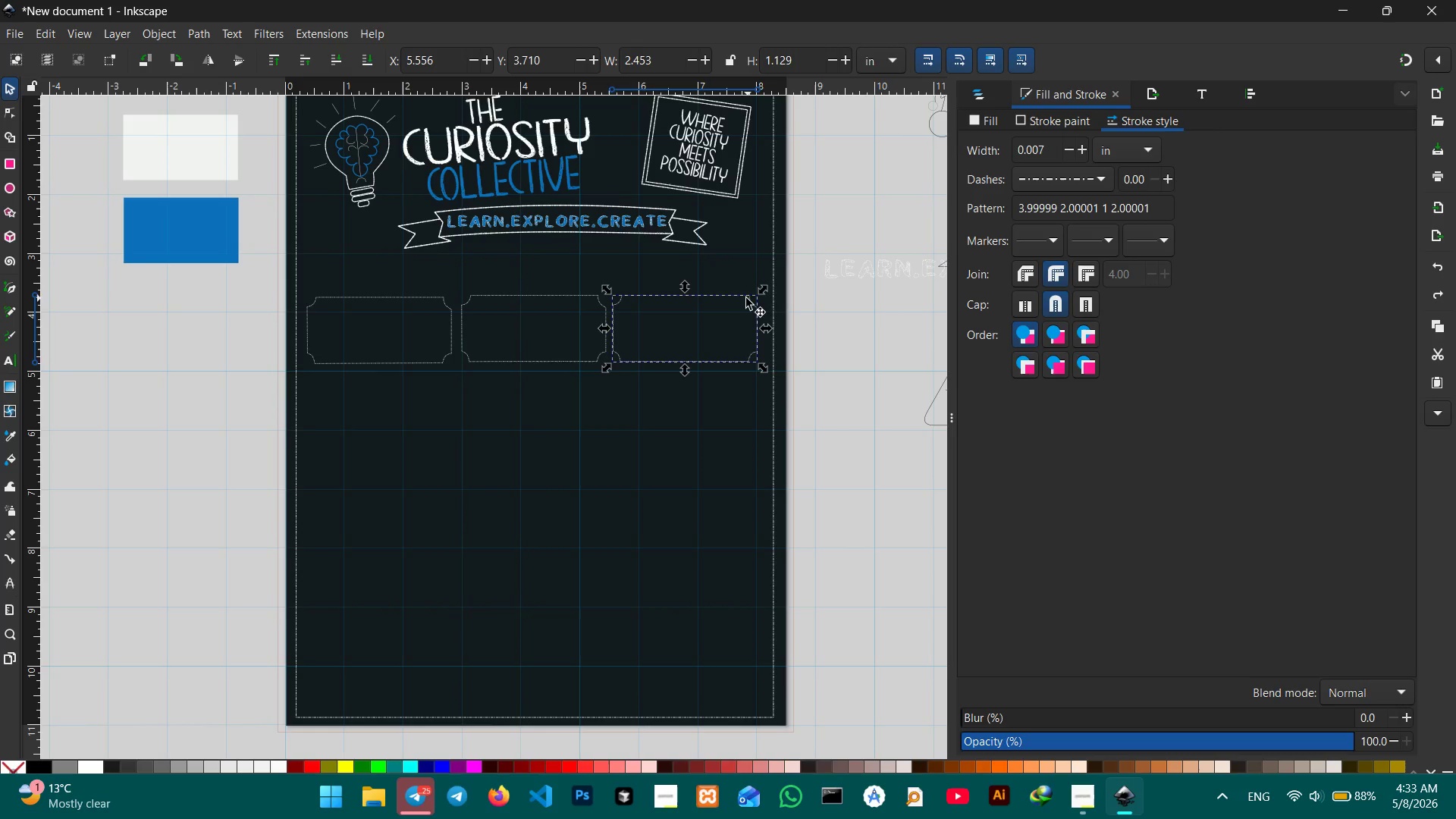 
hold_key(key=ShiftLeft, duration=2.41)
left_click([591, 294])
 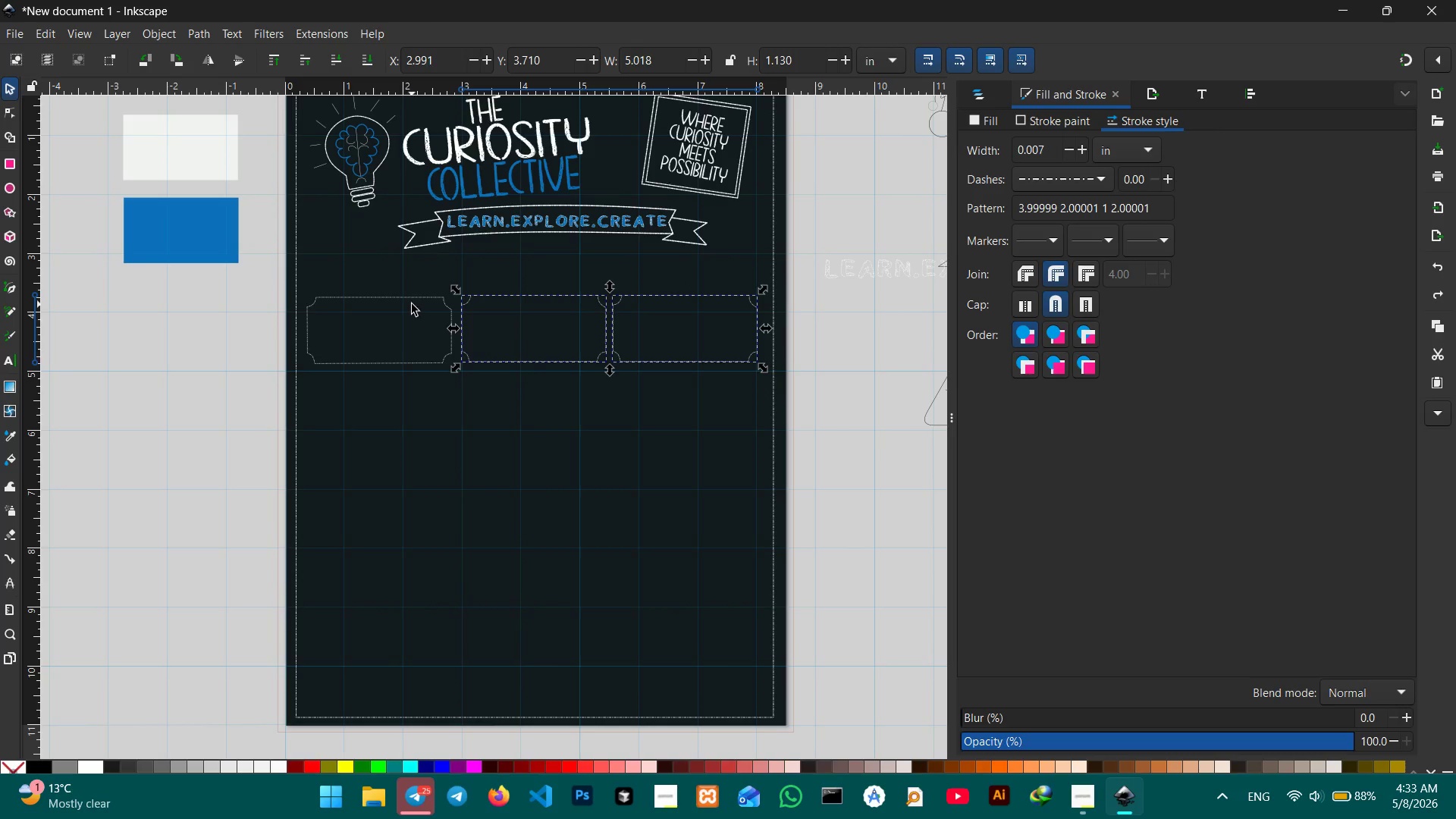 
left_click([413, 297])
 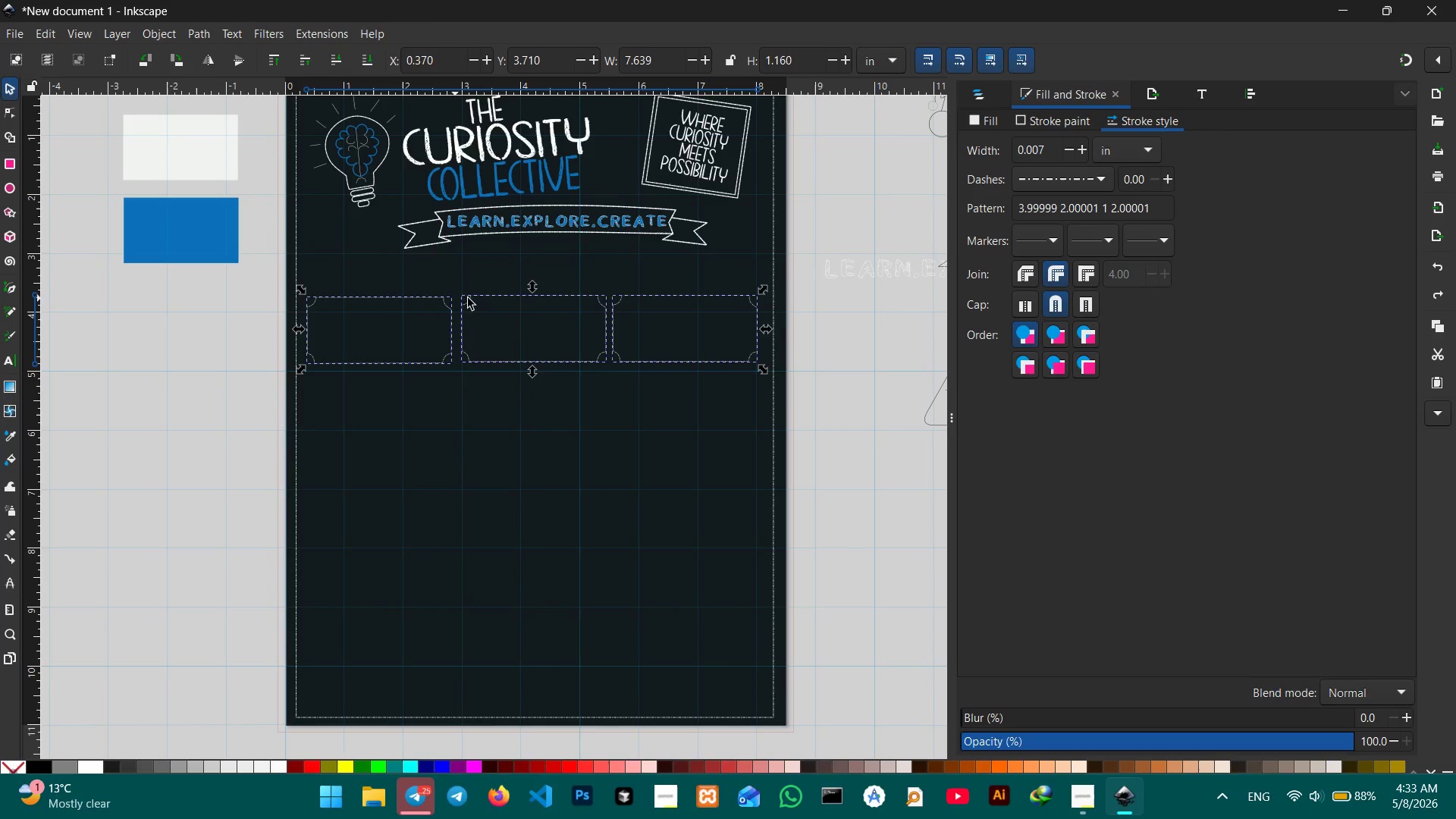 
hold_key(key=ControlLeft, duration=2.98)
 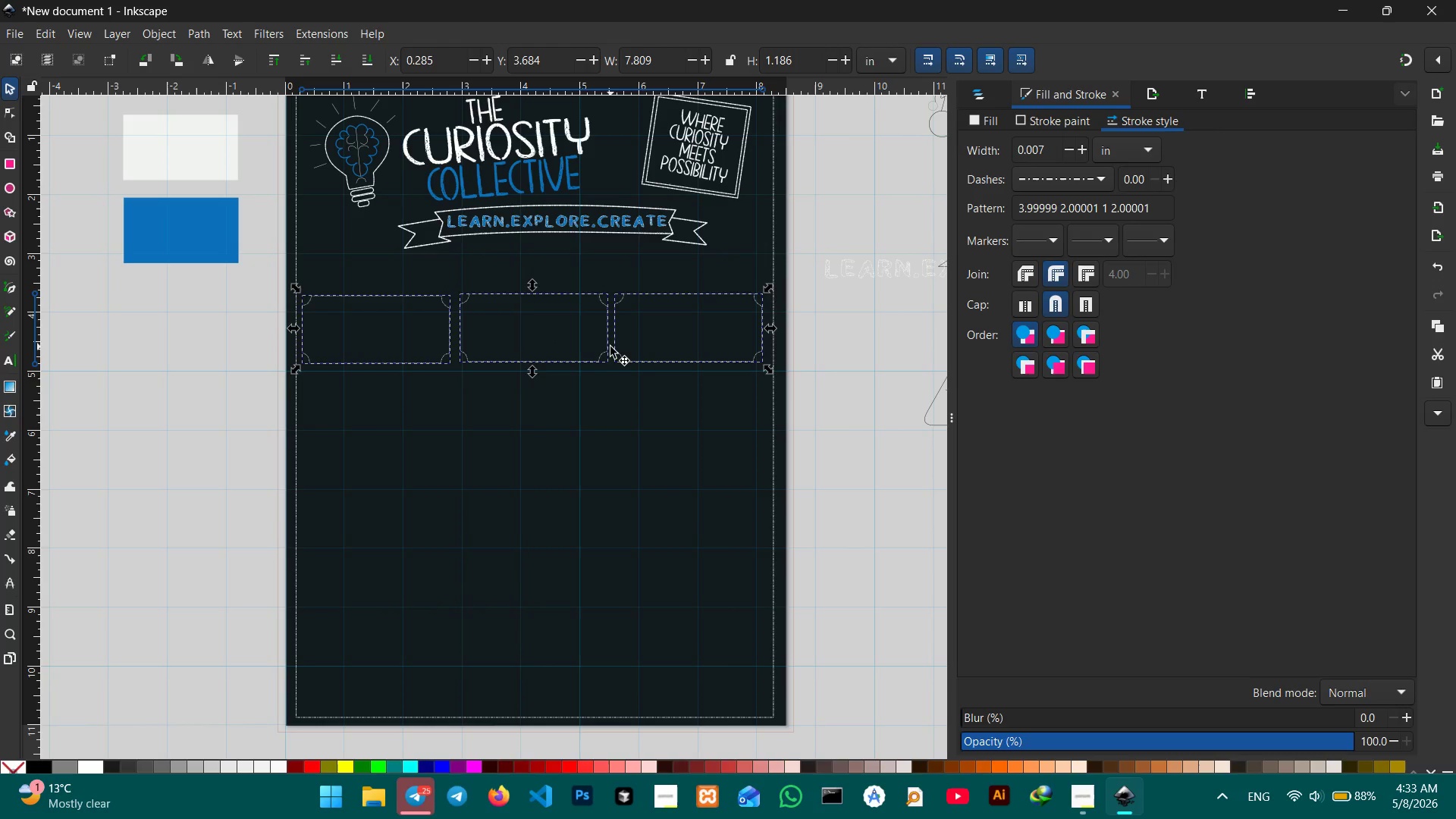 
left_click_drag(start_coordinate=[610, 346], to_coordinate=[614, 345])
 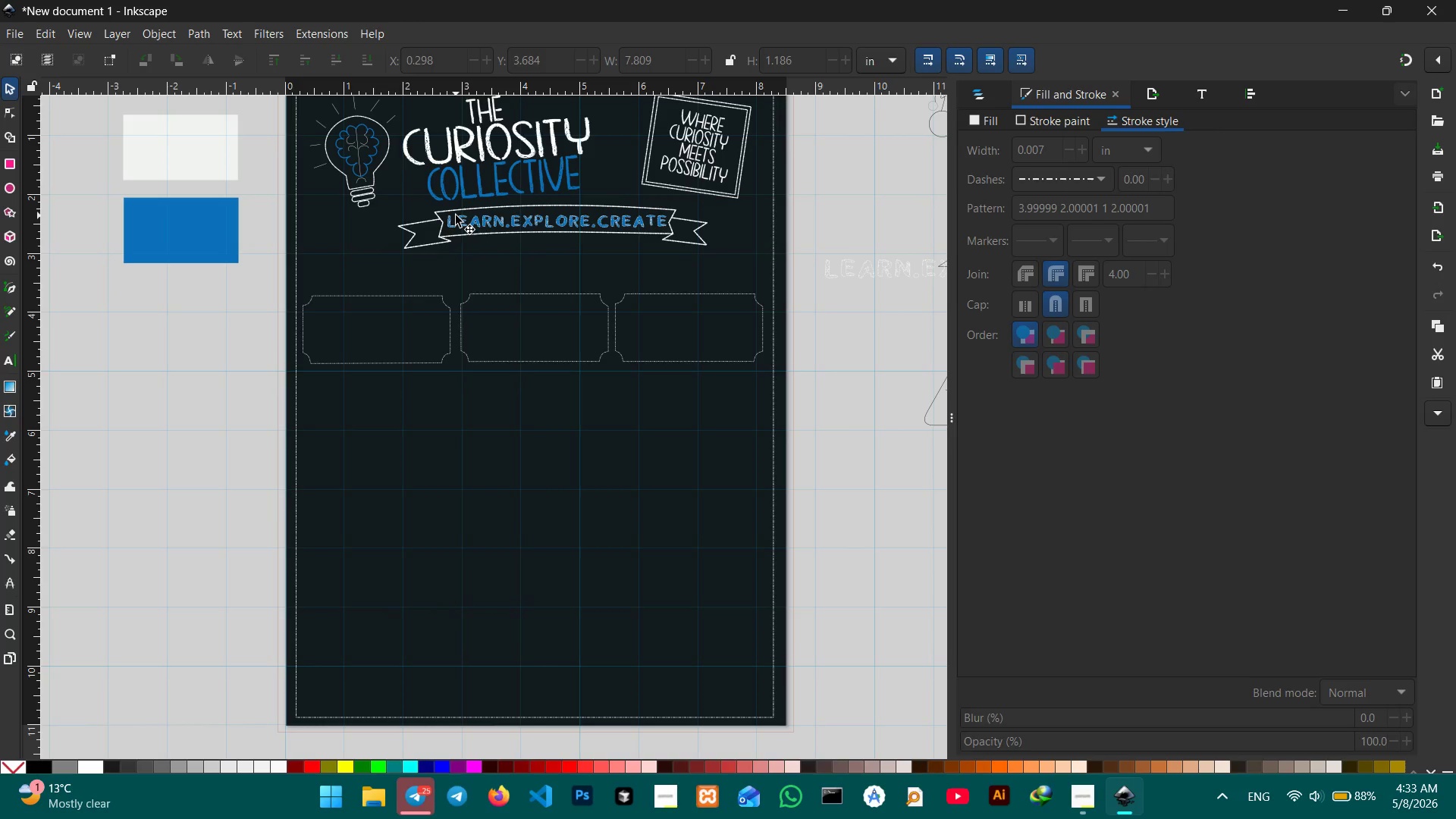 
wait(7.81)
 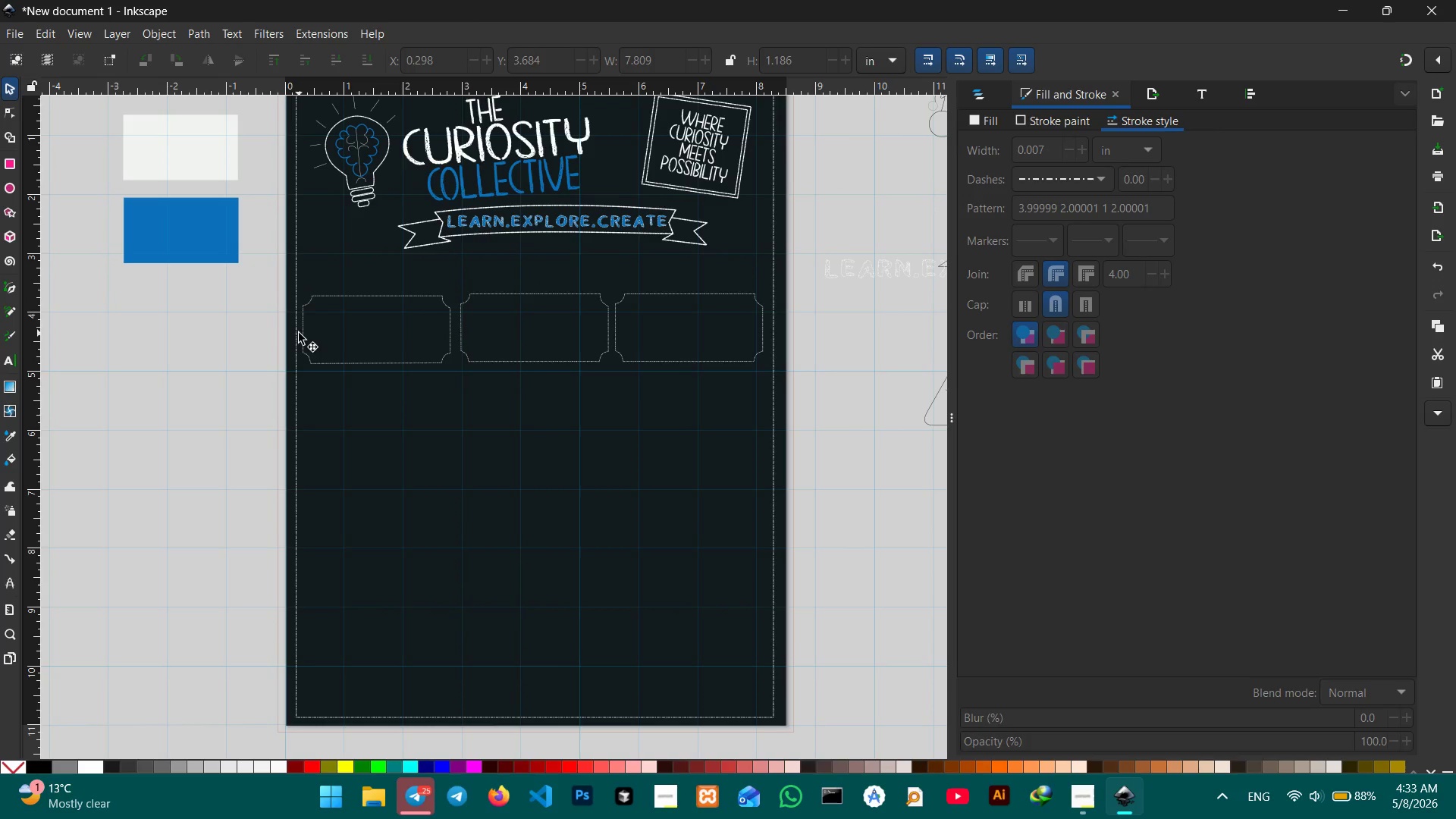 
left_click([9, 363])
 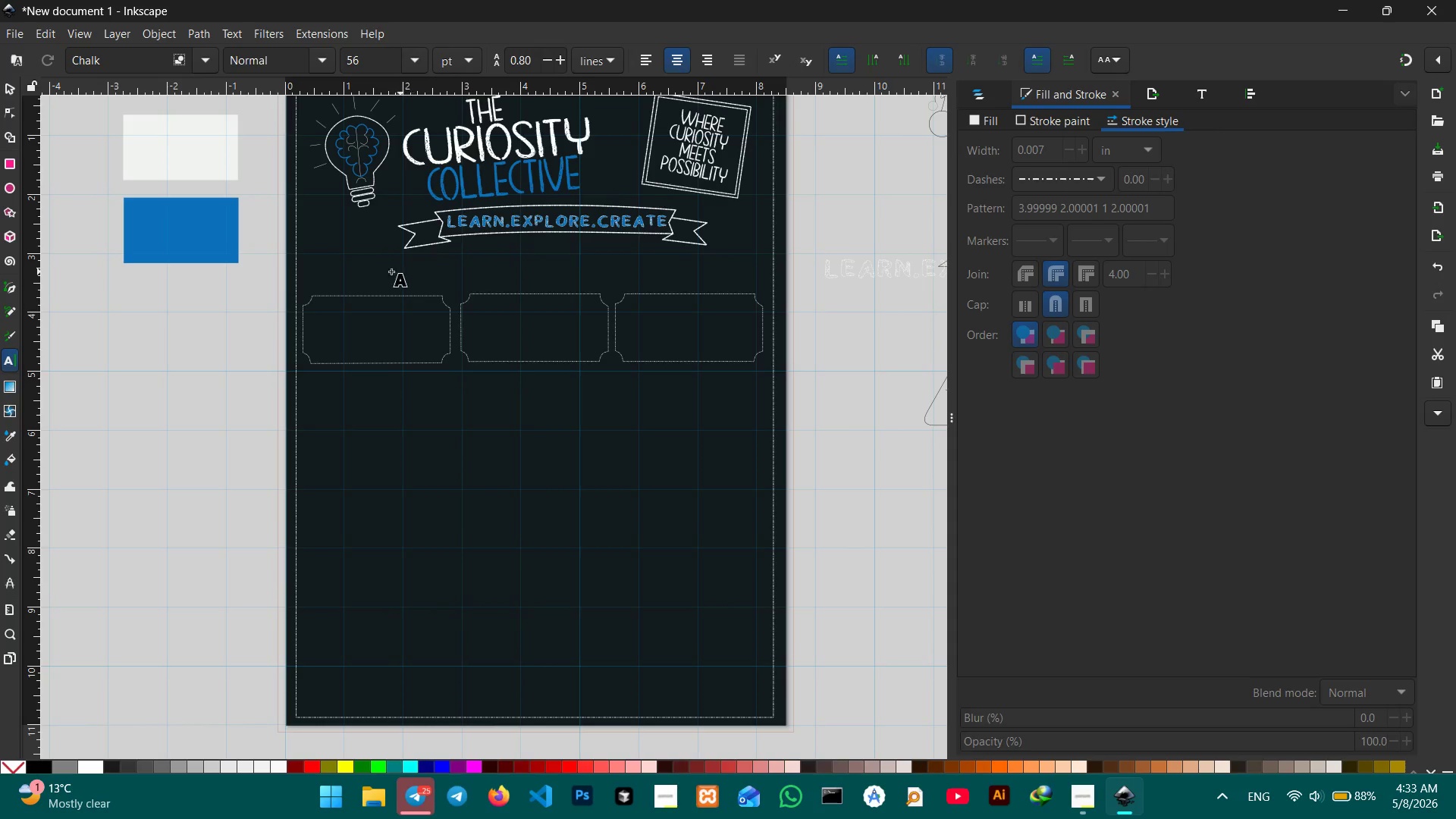 
left_click([337, 270])
 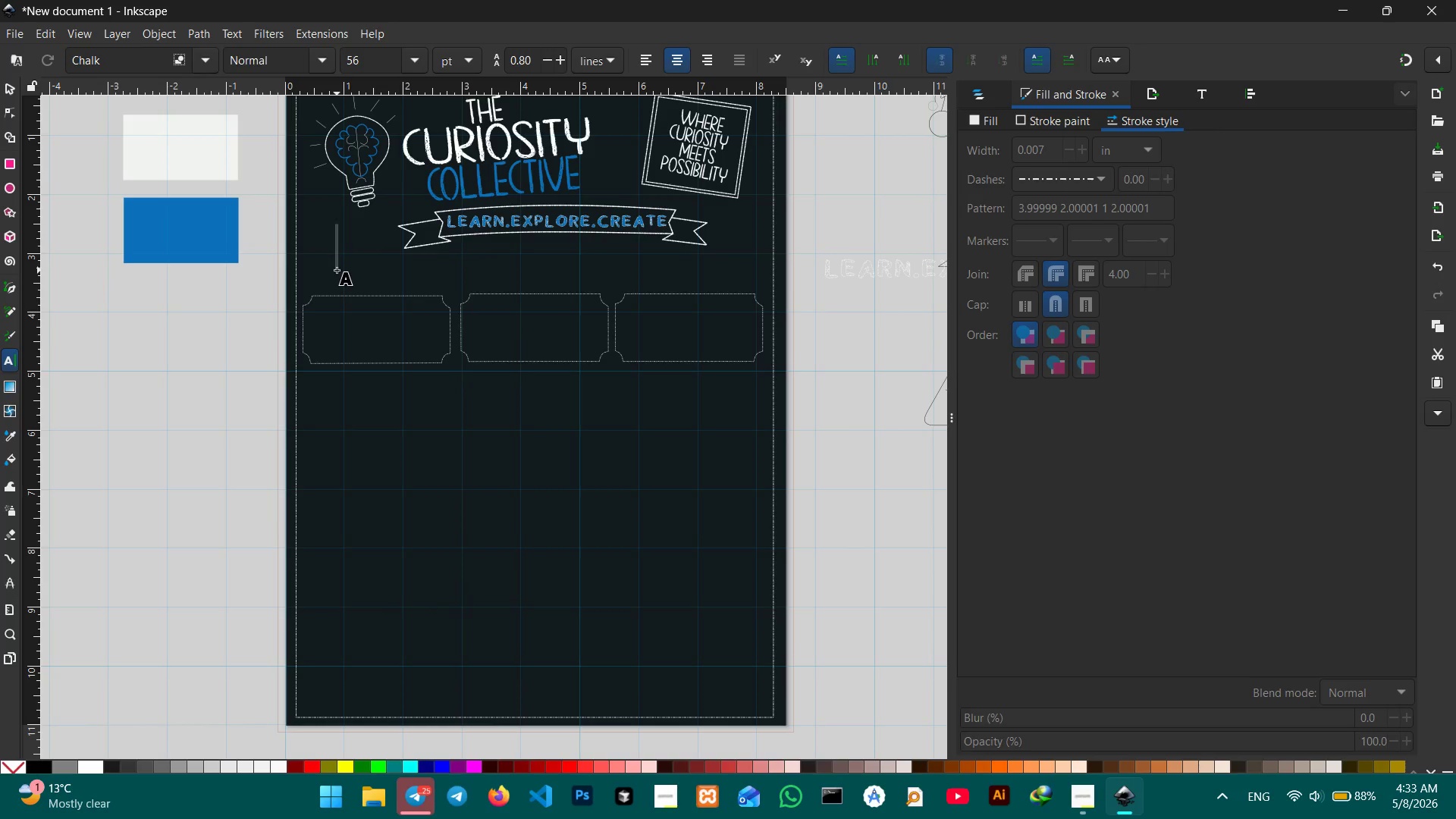 
wait(15.8)
 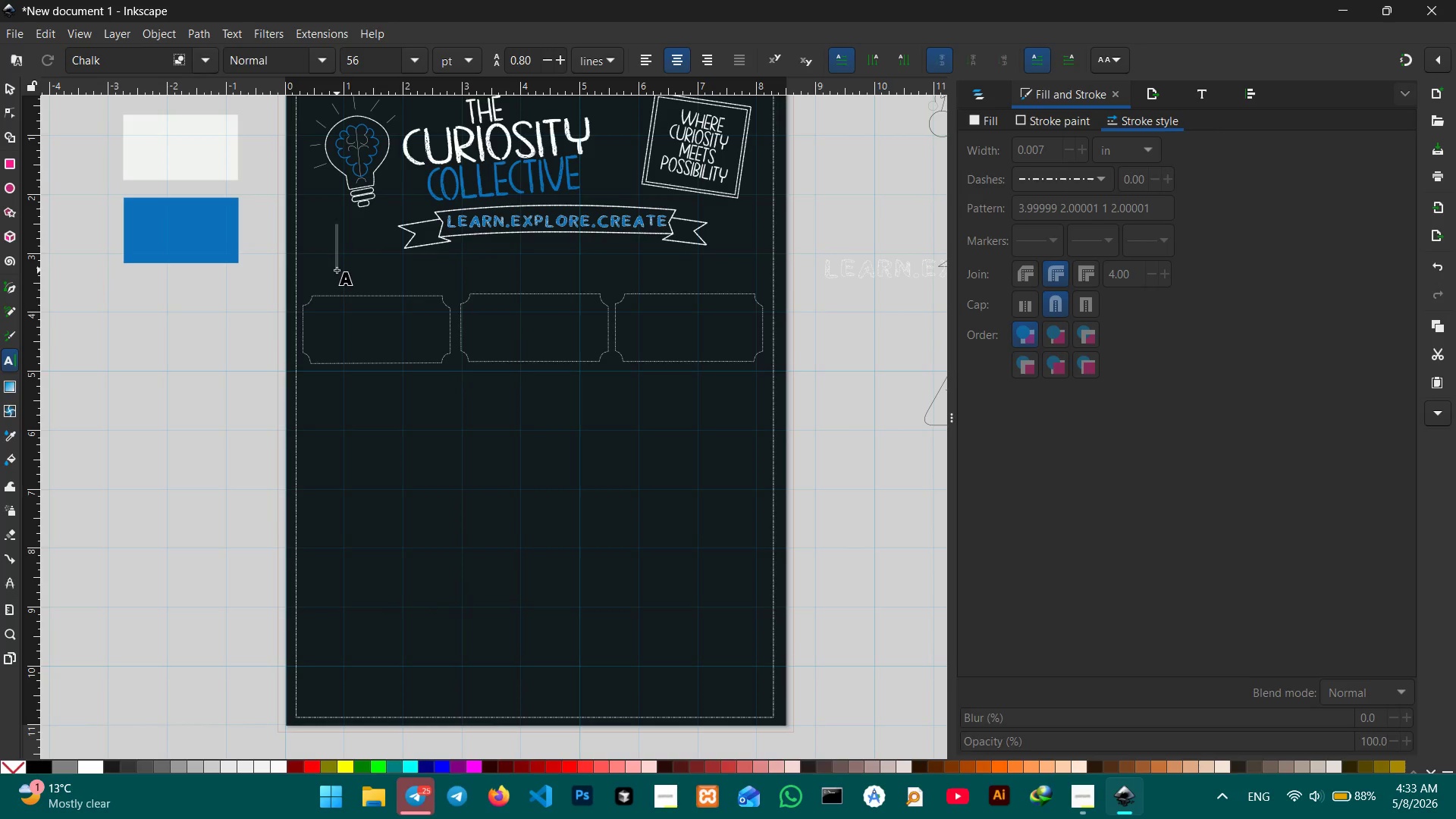 
type(appetizers)
 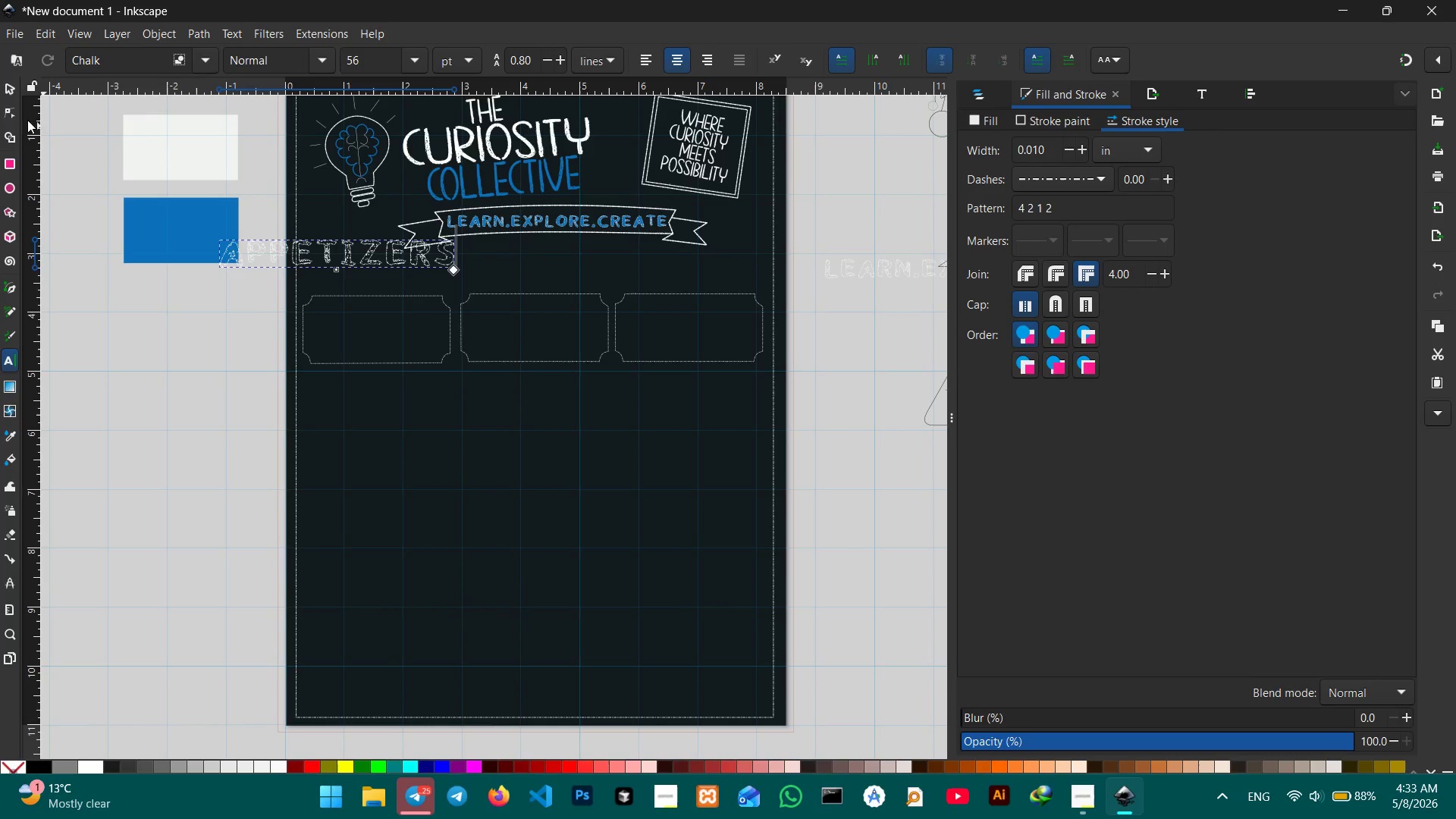 
left_click([5, 87])
 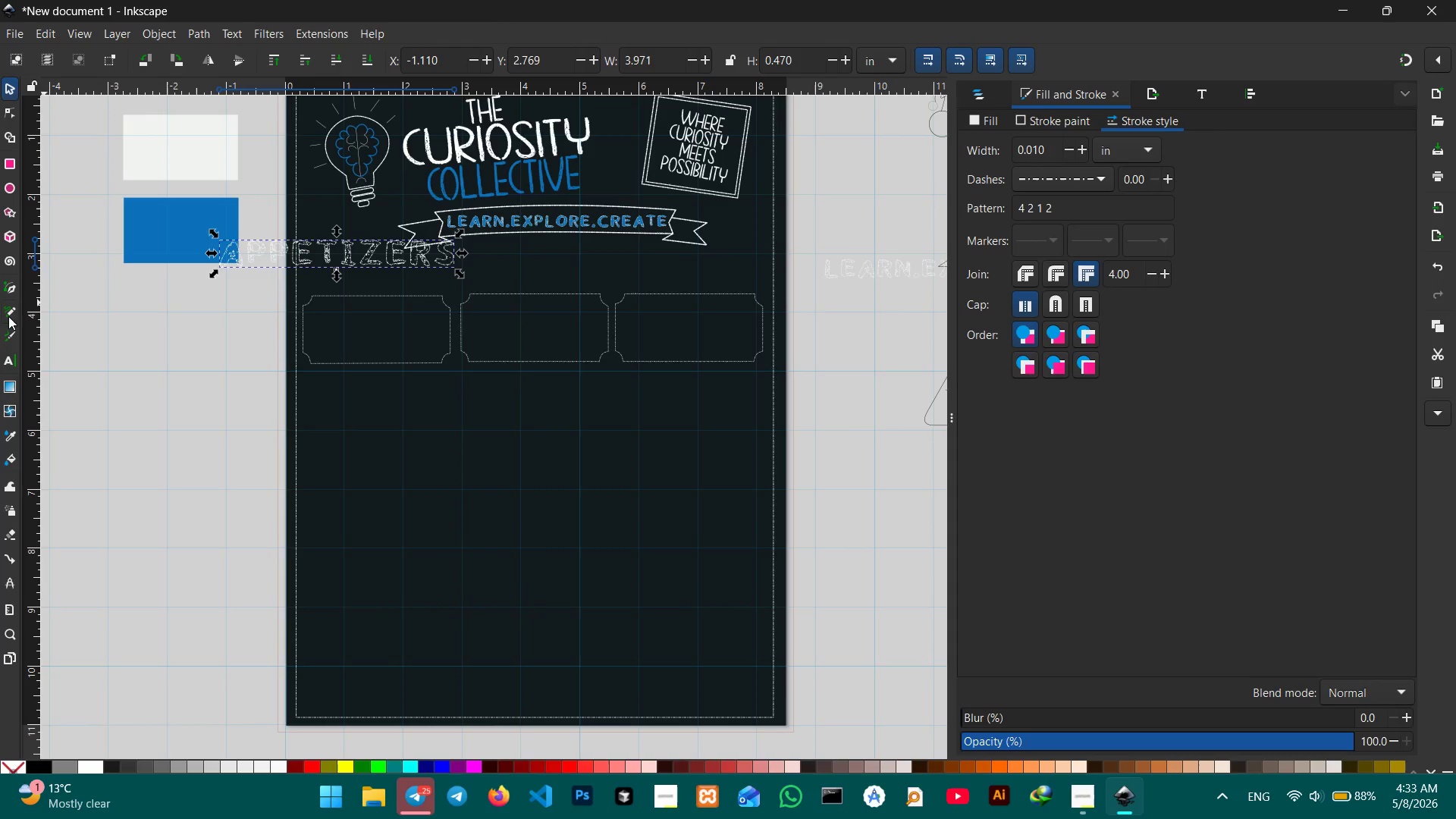 
left_click([8, 359])
 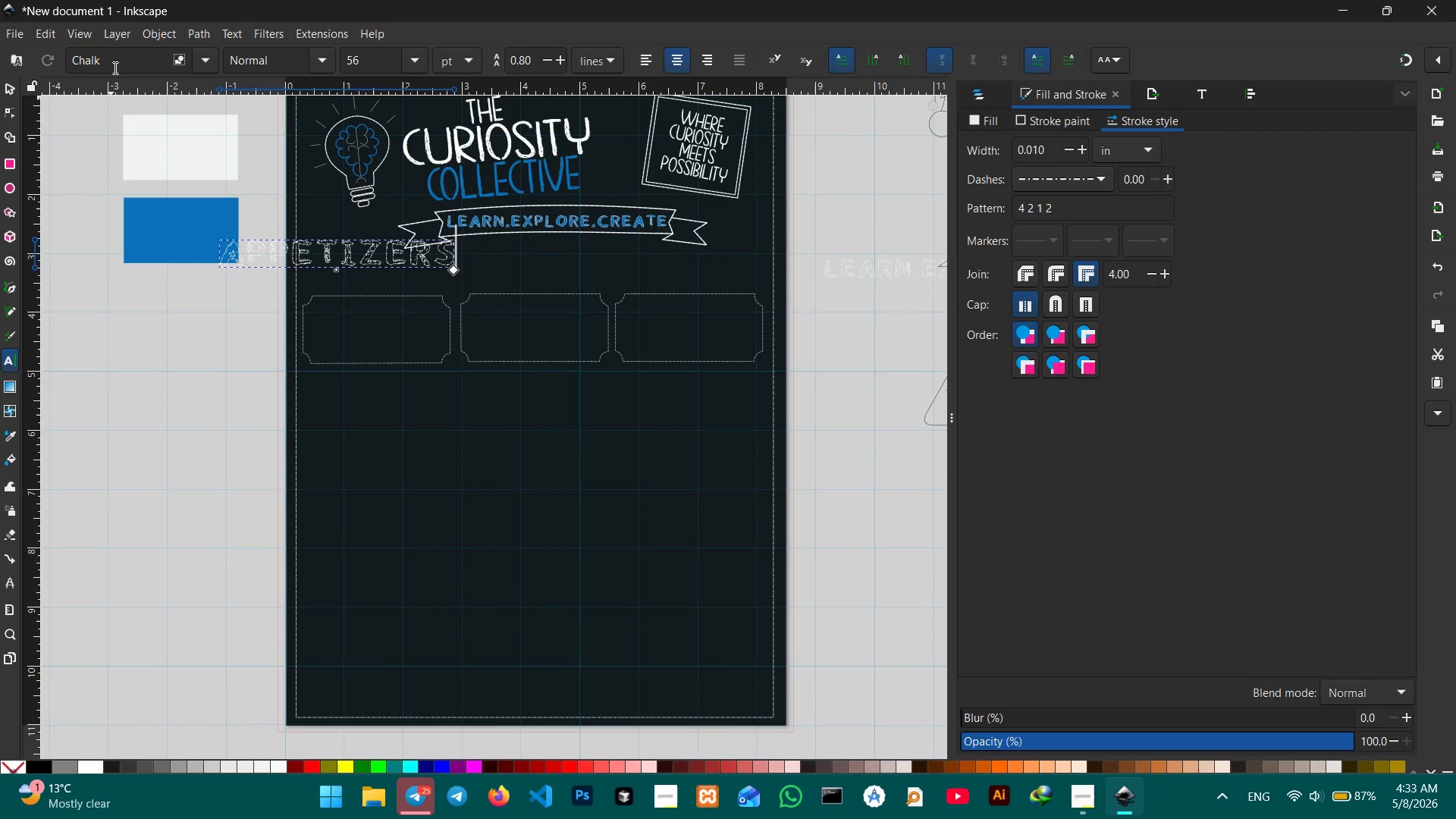 
left_click_drag(start_coordinate=[118, 60], to_coordinate=[44, 53])
 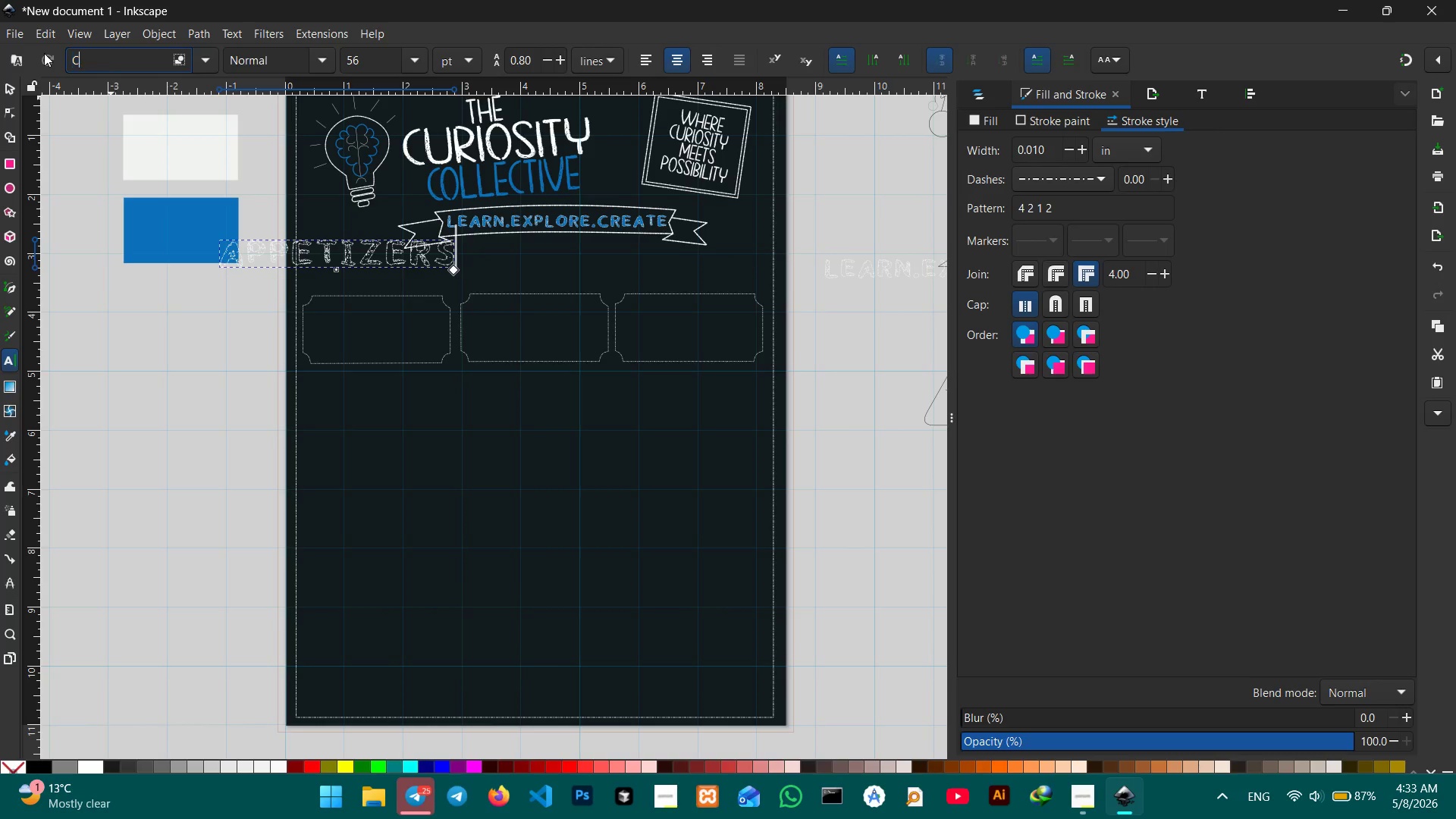 
type(cha)
 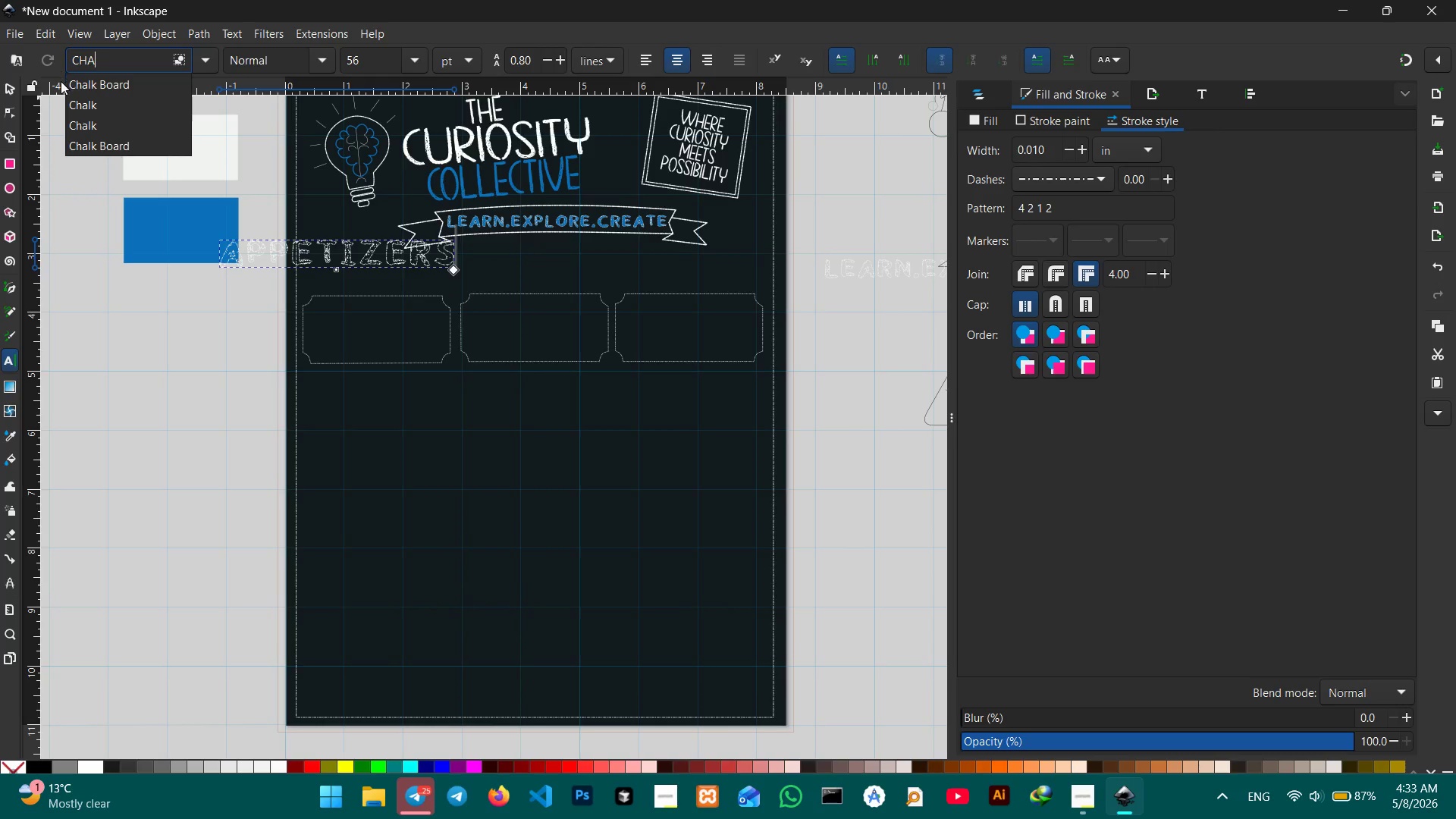 
left_click([74, 78])
 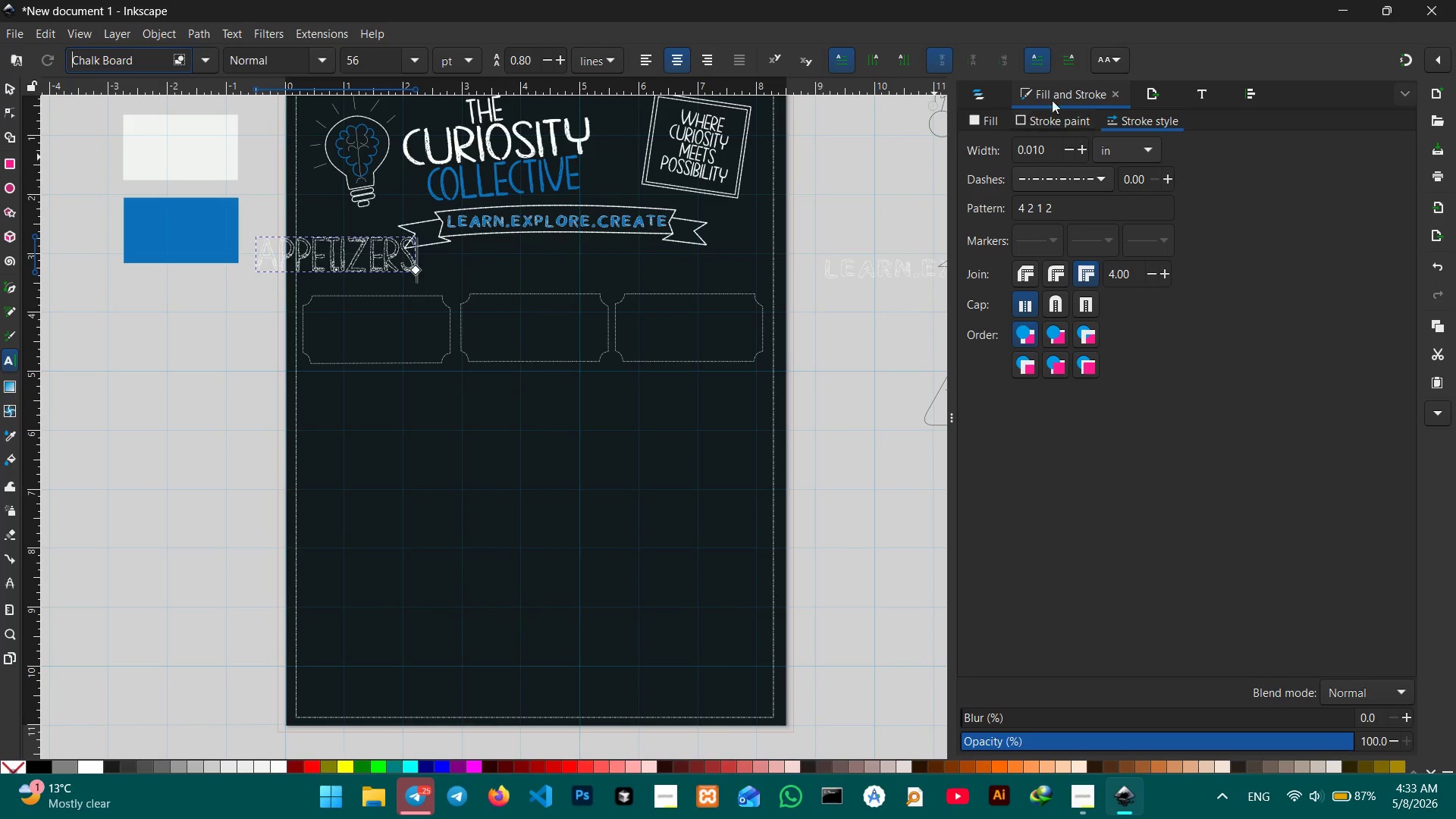 
left_click([984, 96])
 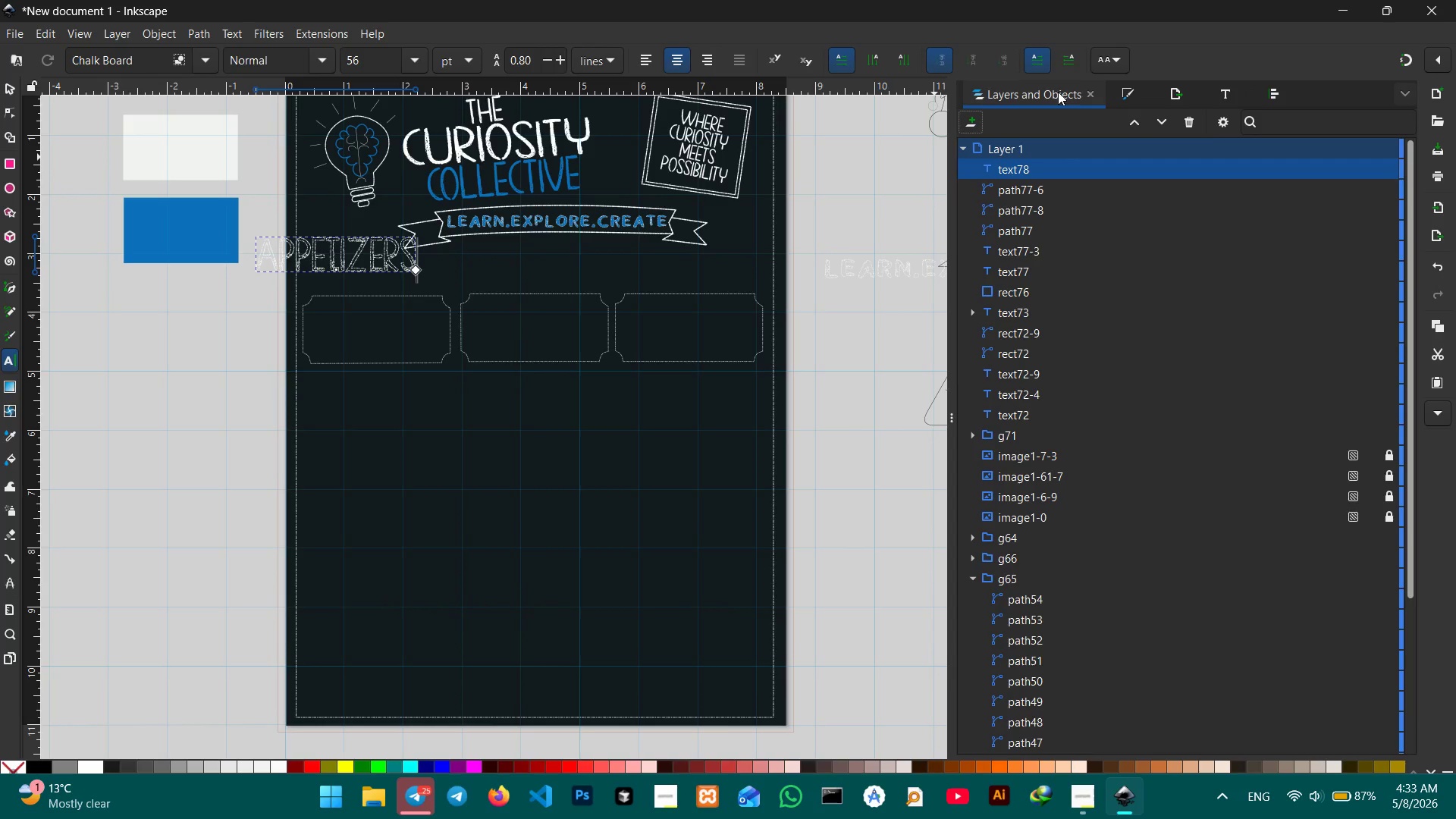 
left_click([1051, 90])
 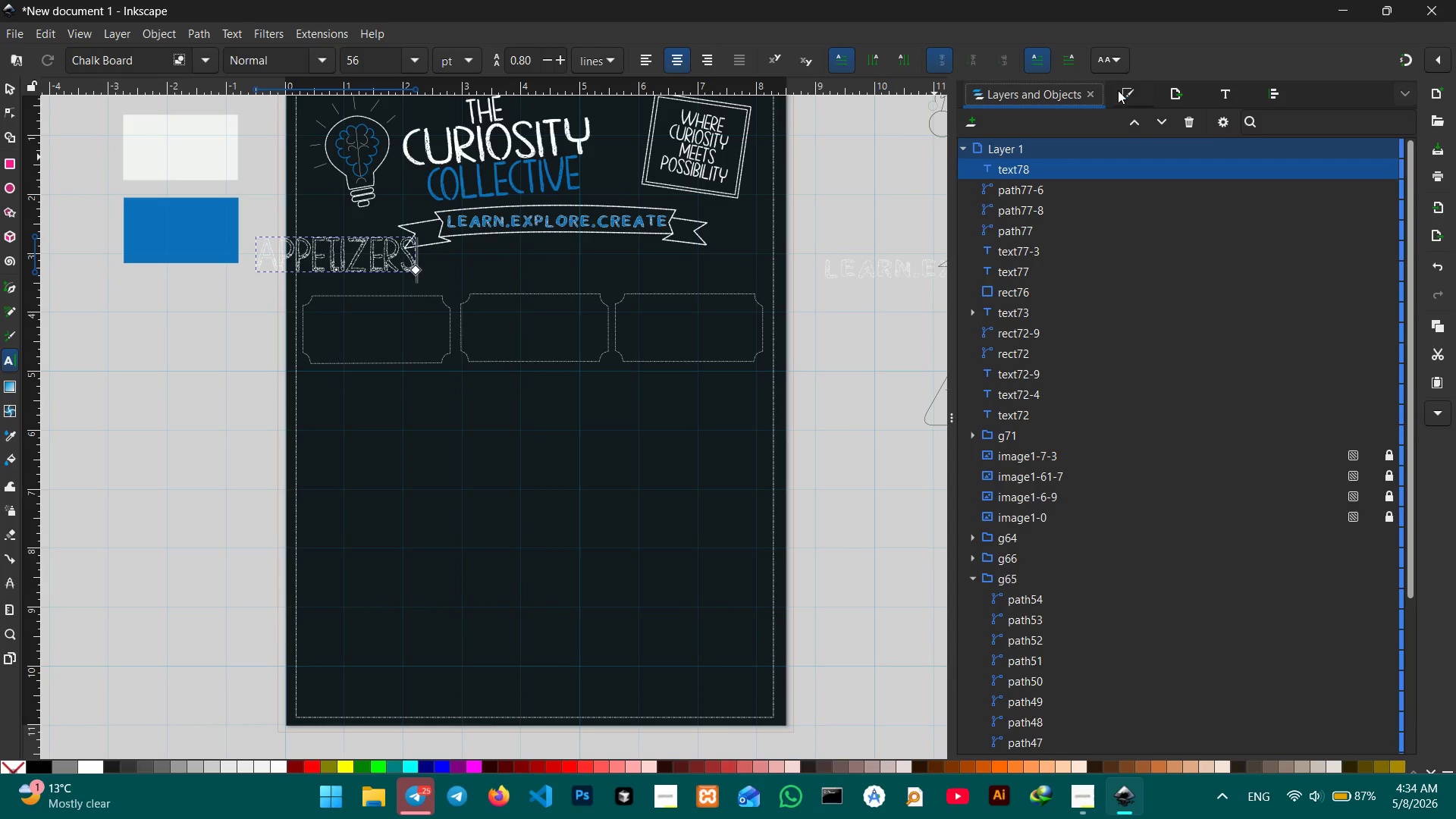 
left_click([1118, 90])
 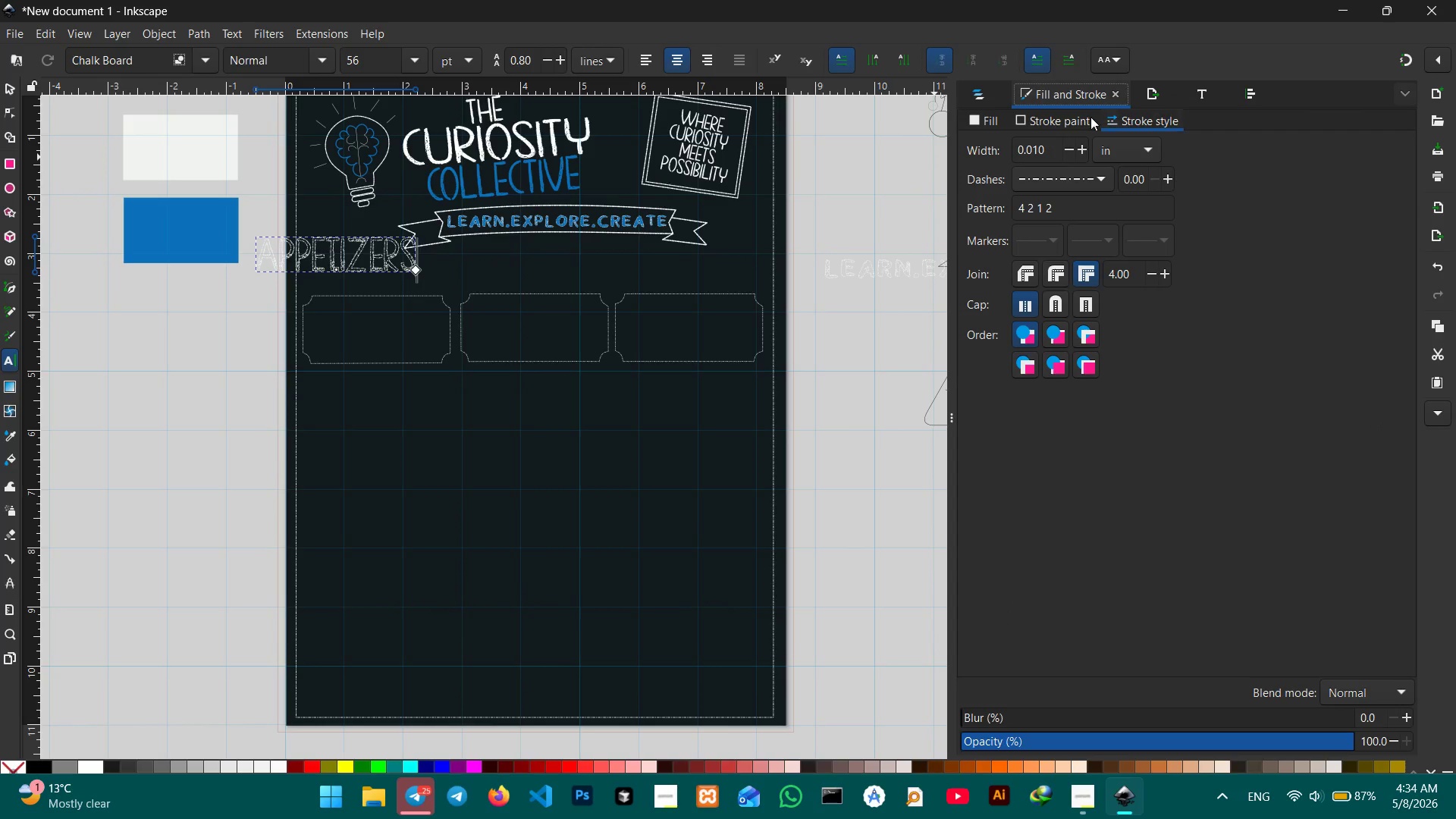 
left_click([1050, 120])
 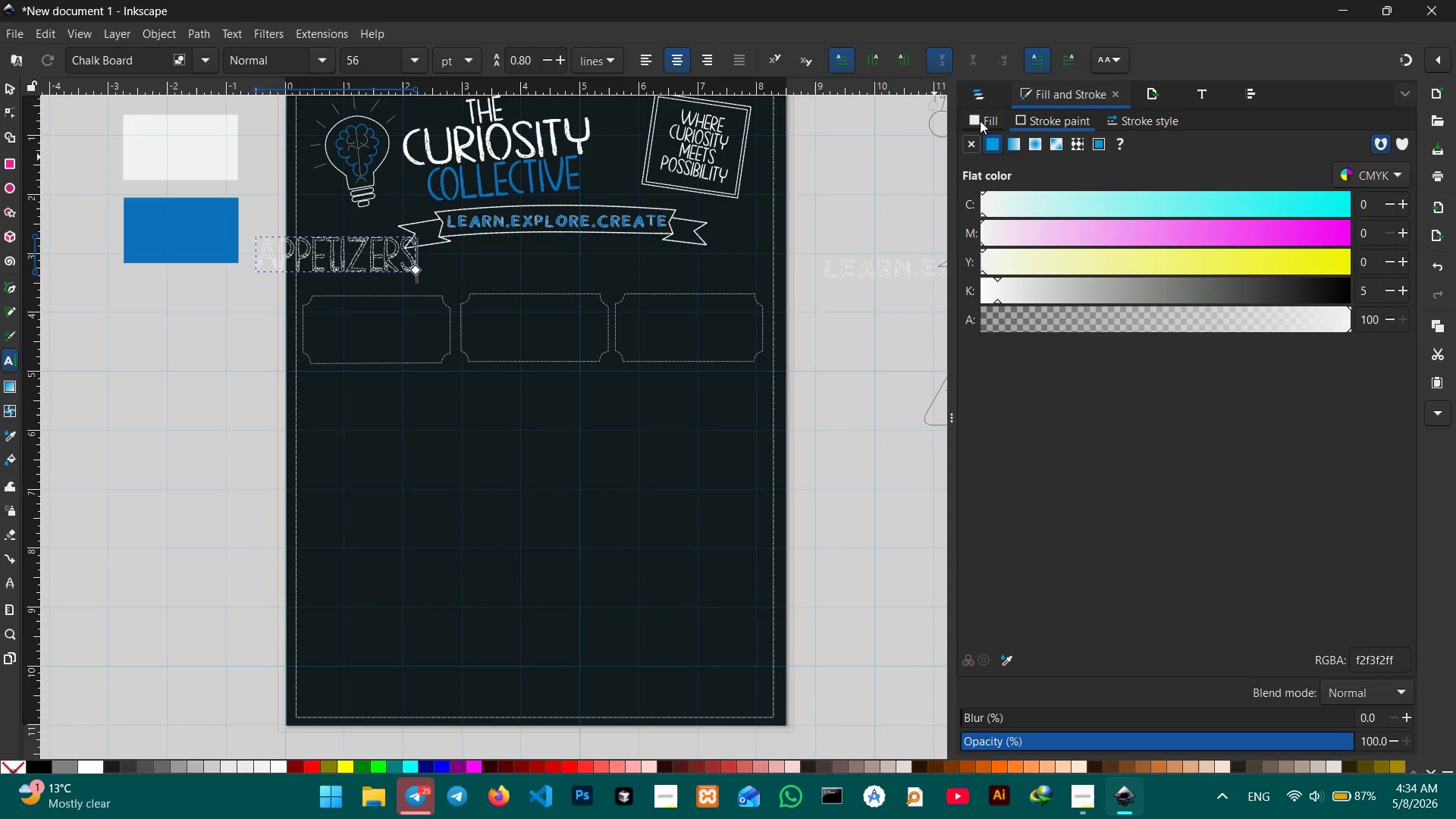 
left_click([989, 122])
 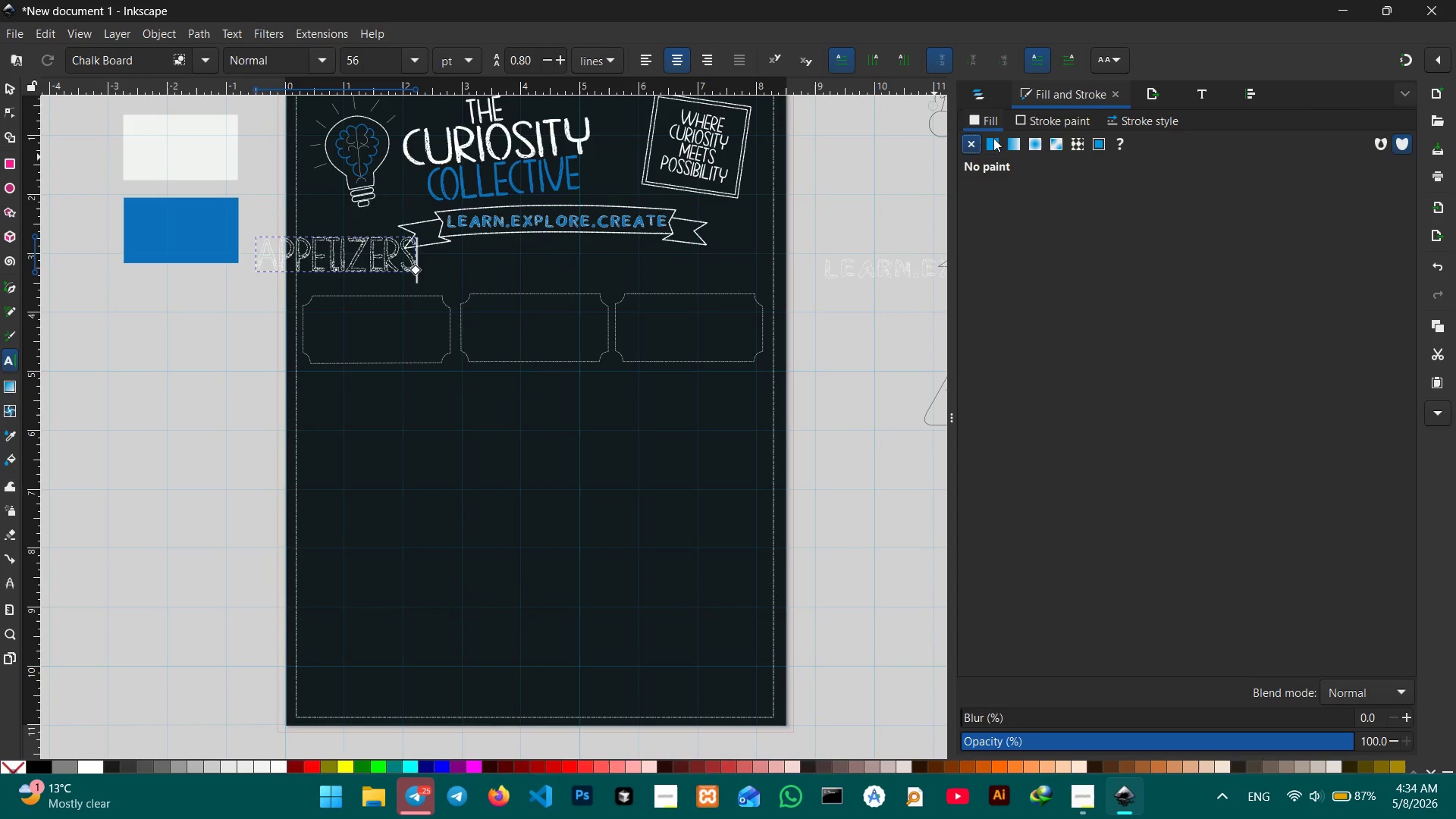 
double_click([993, 138])
 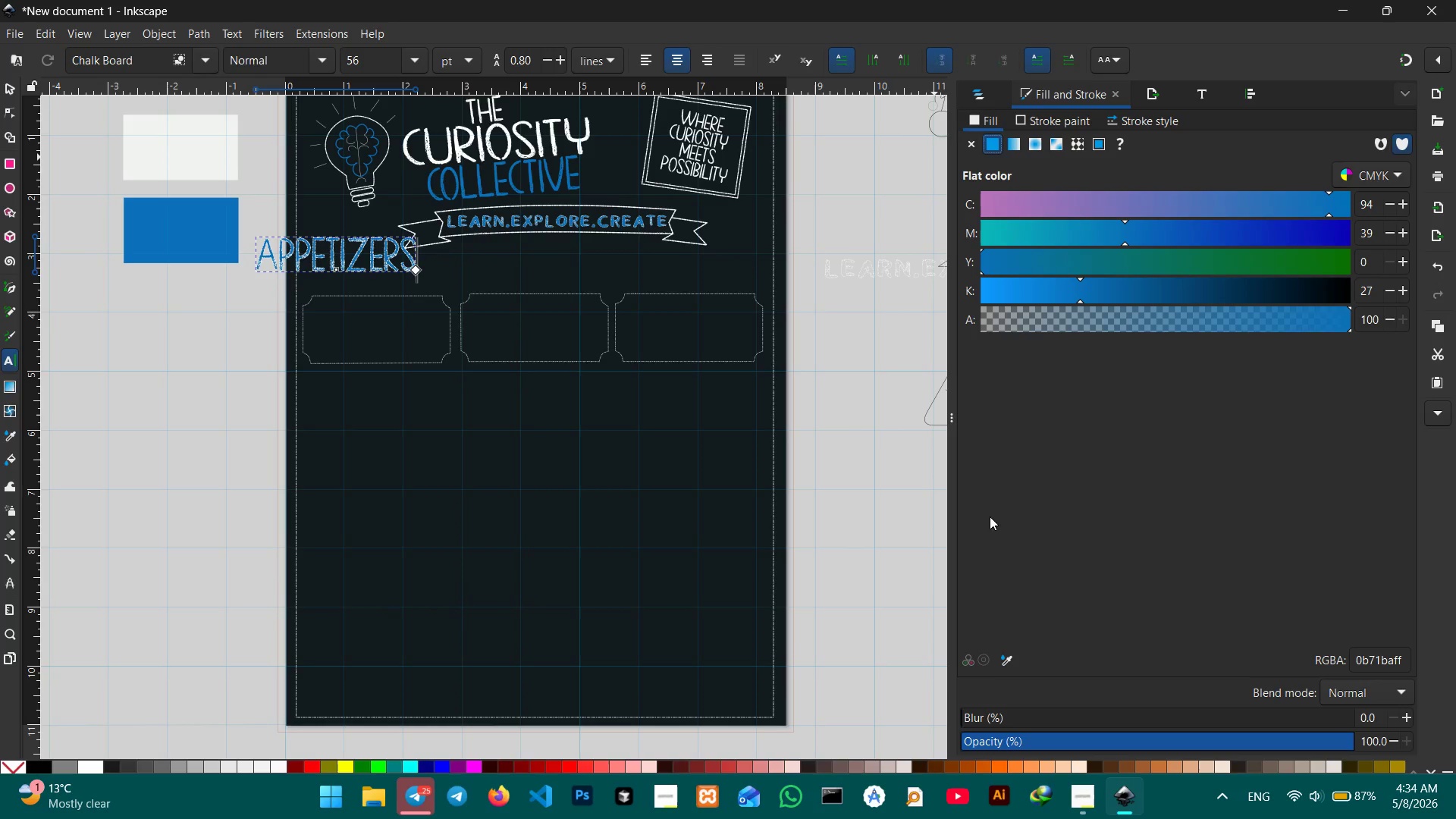 
left_click([1000, 659])
 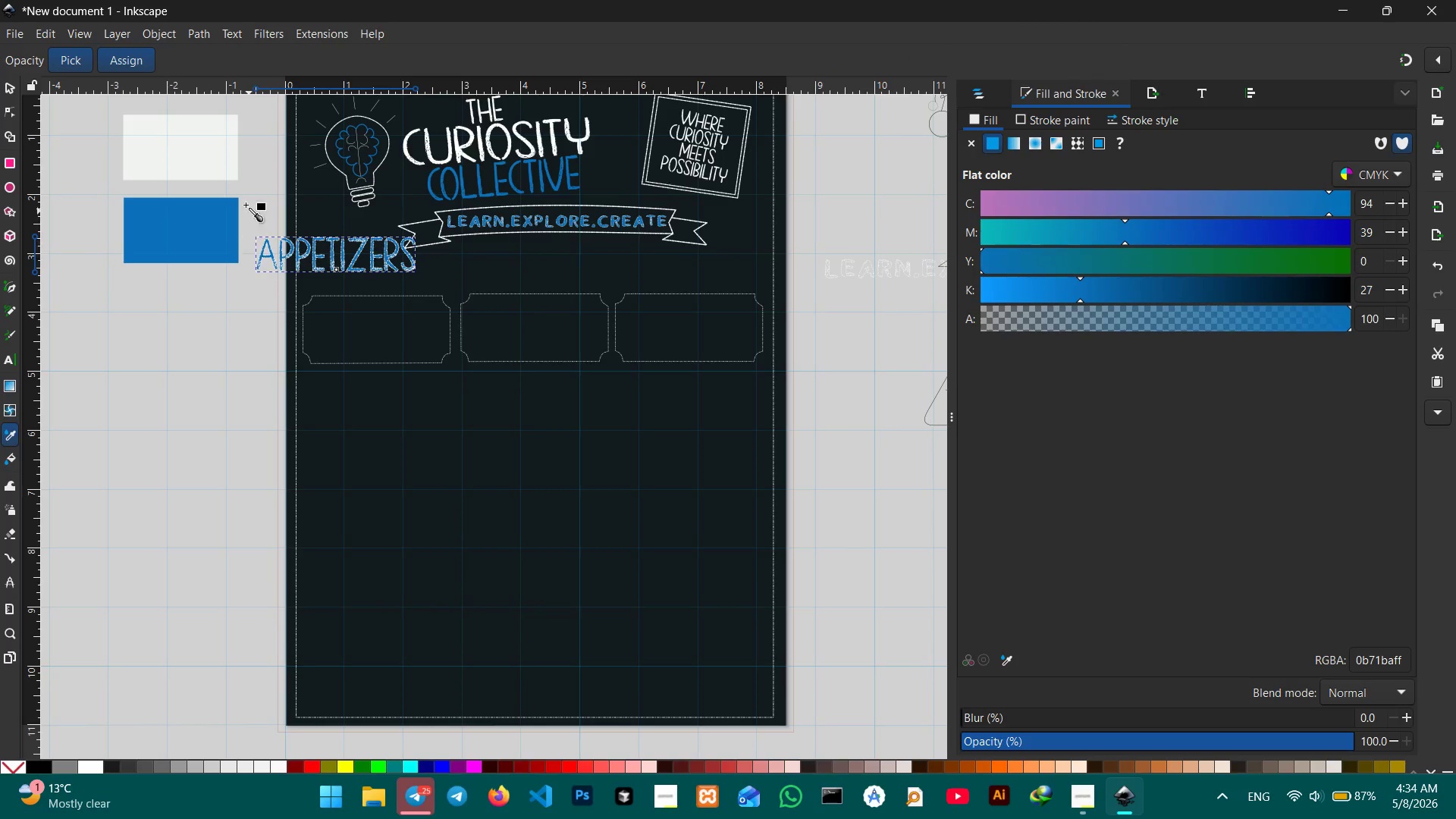 
left_click([200, 163])
 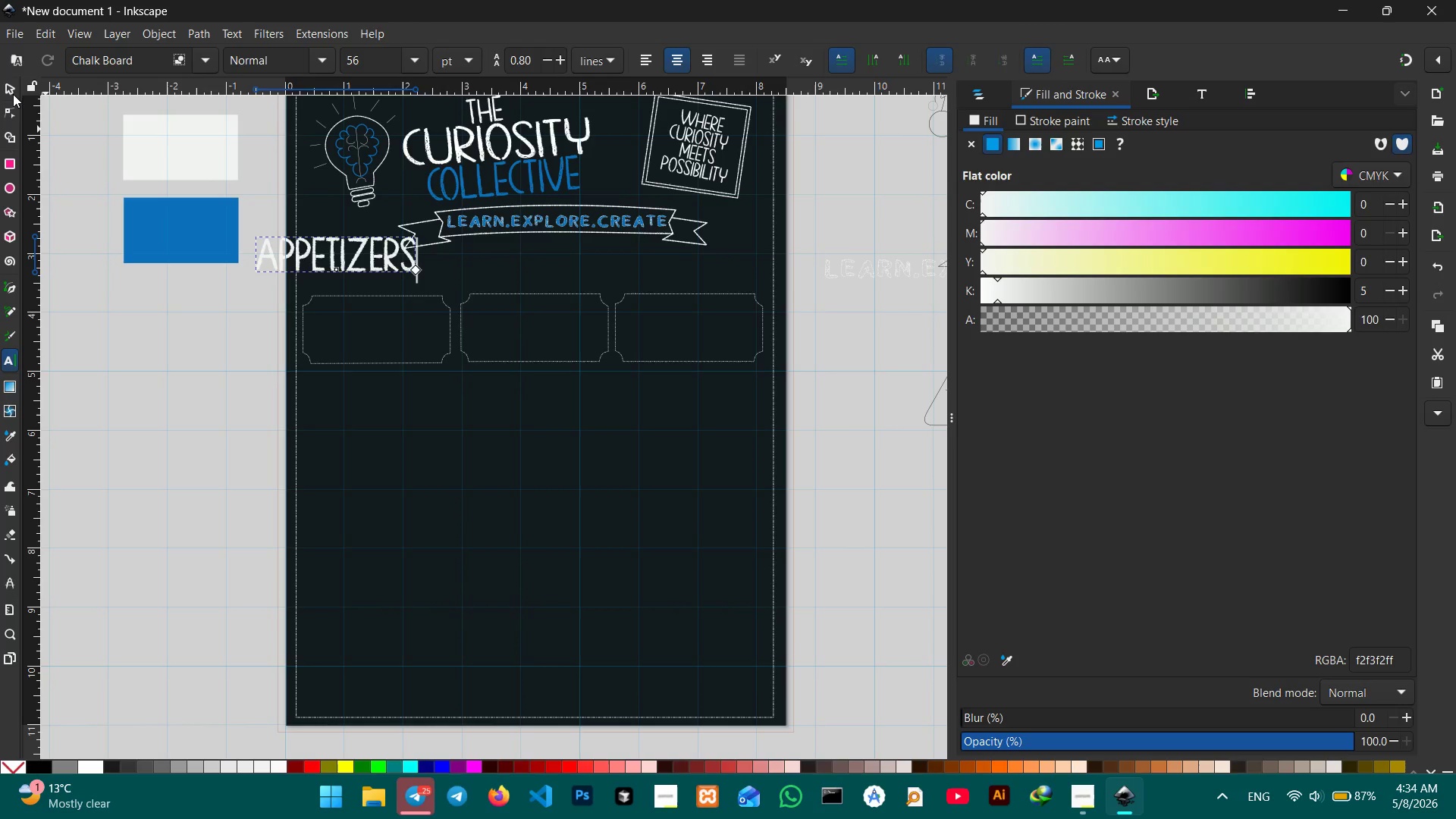 
left_click([10, 80])
 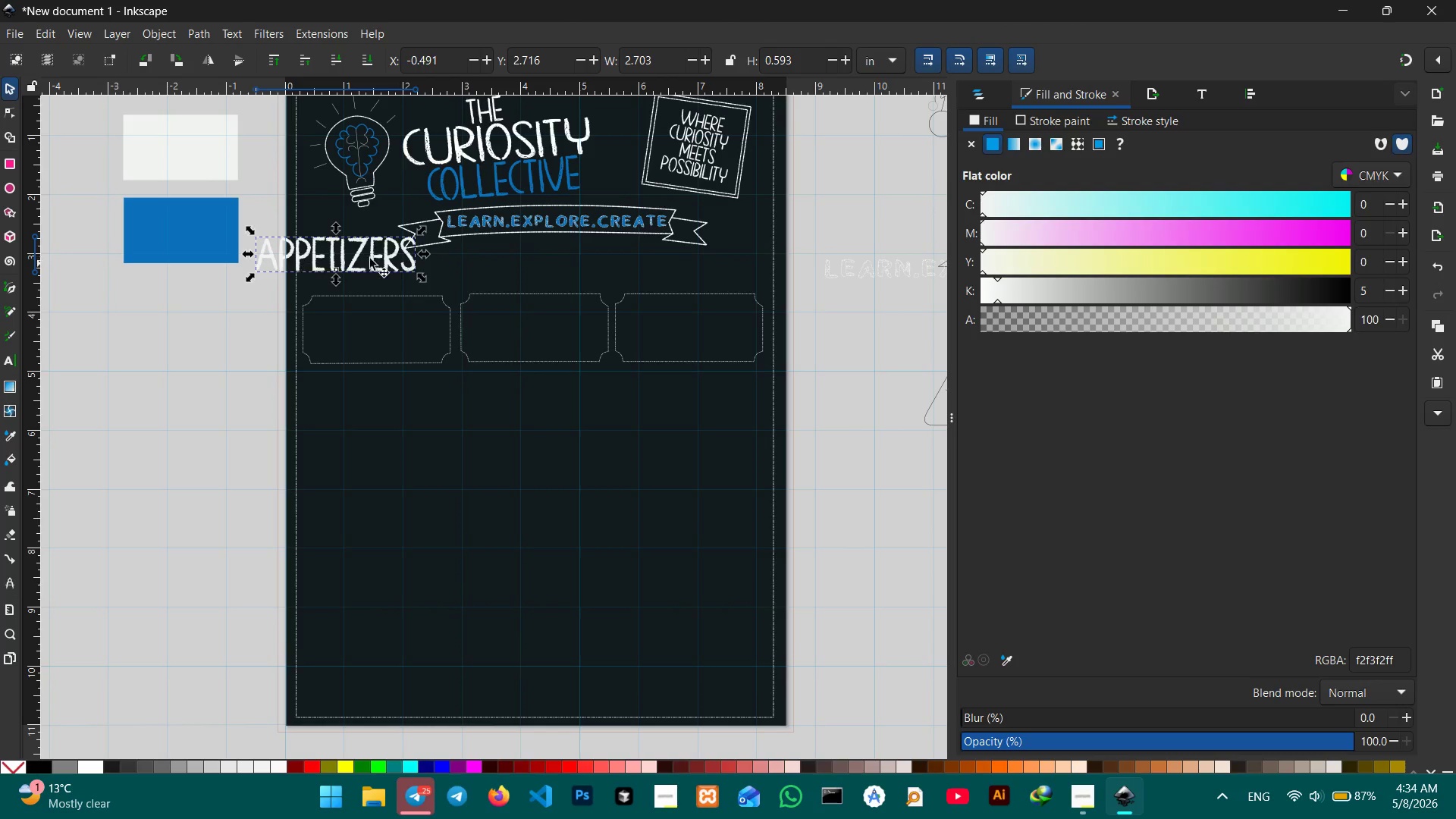 
left_click_drag(start_coordinate=[344, 240], to_coordinate=[435, 270])
 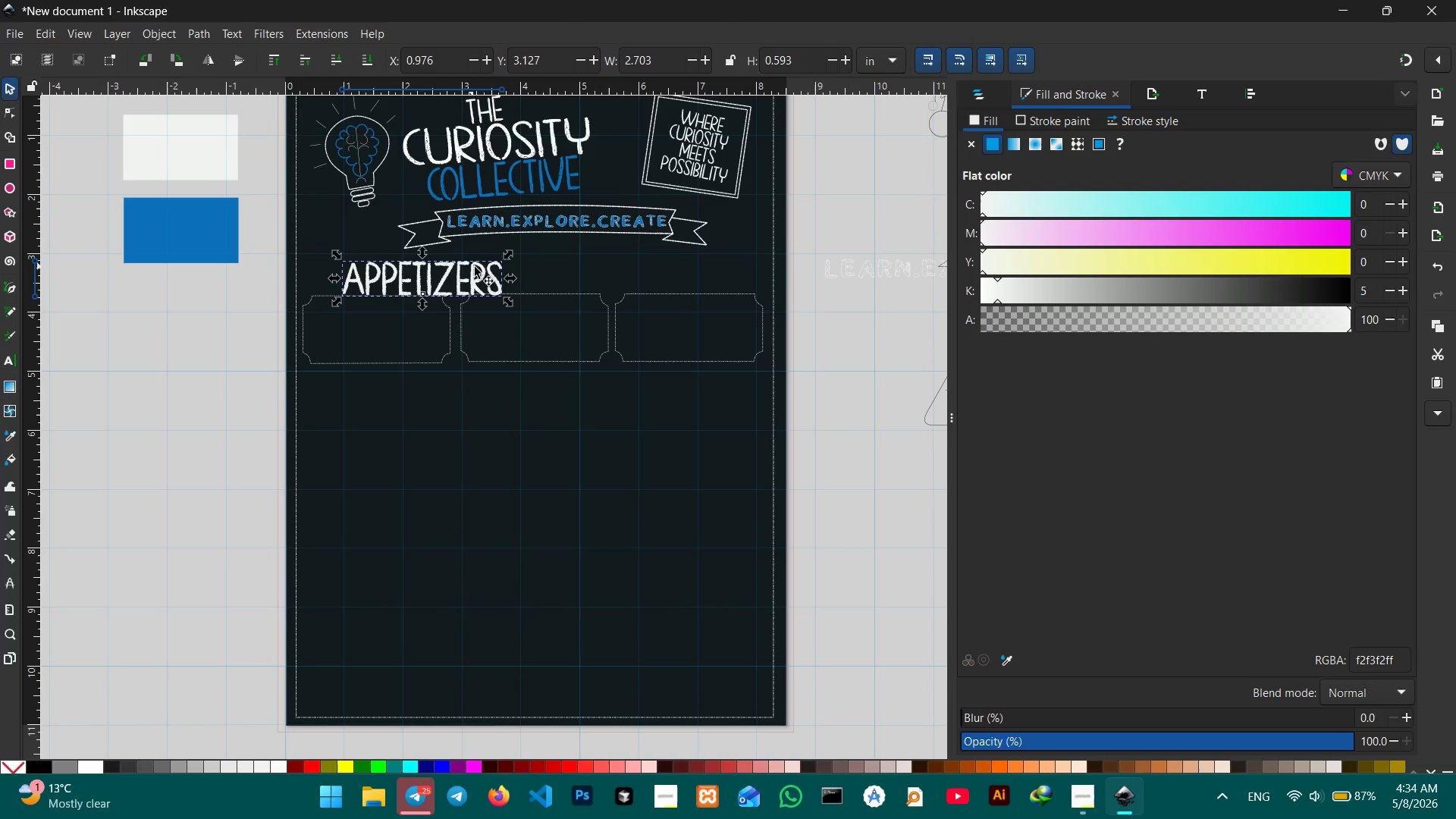 
hold_key(key=ControlLeft, duration=5.45)
left_click_drag(start_coordinate=[511, 276], to_coordinate=[443, 261])
 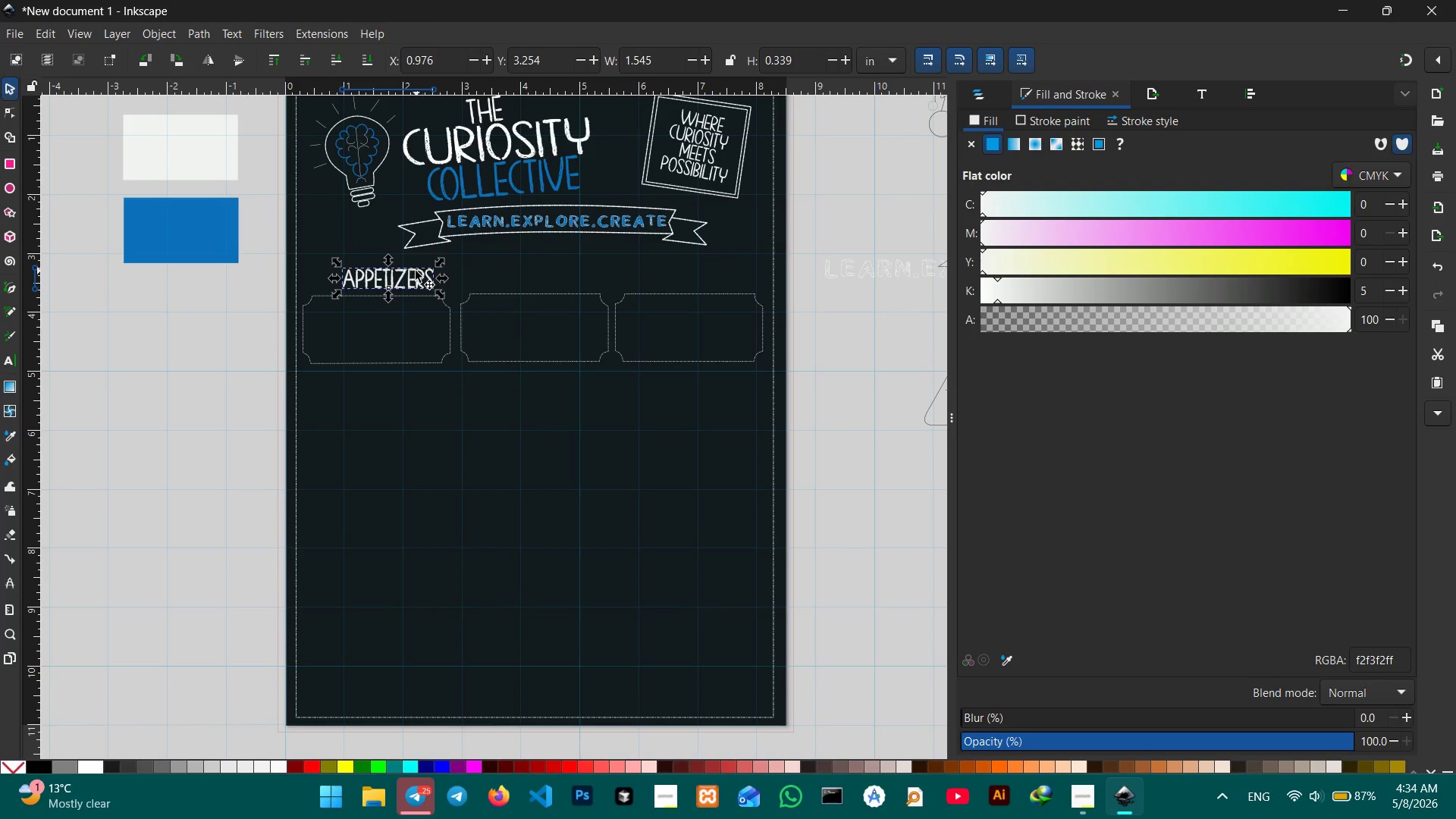 
left_click_drag(start_coordinate=[413, 273], to_coordinate=[419, 259])
 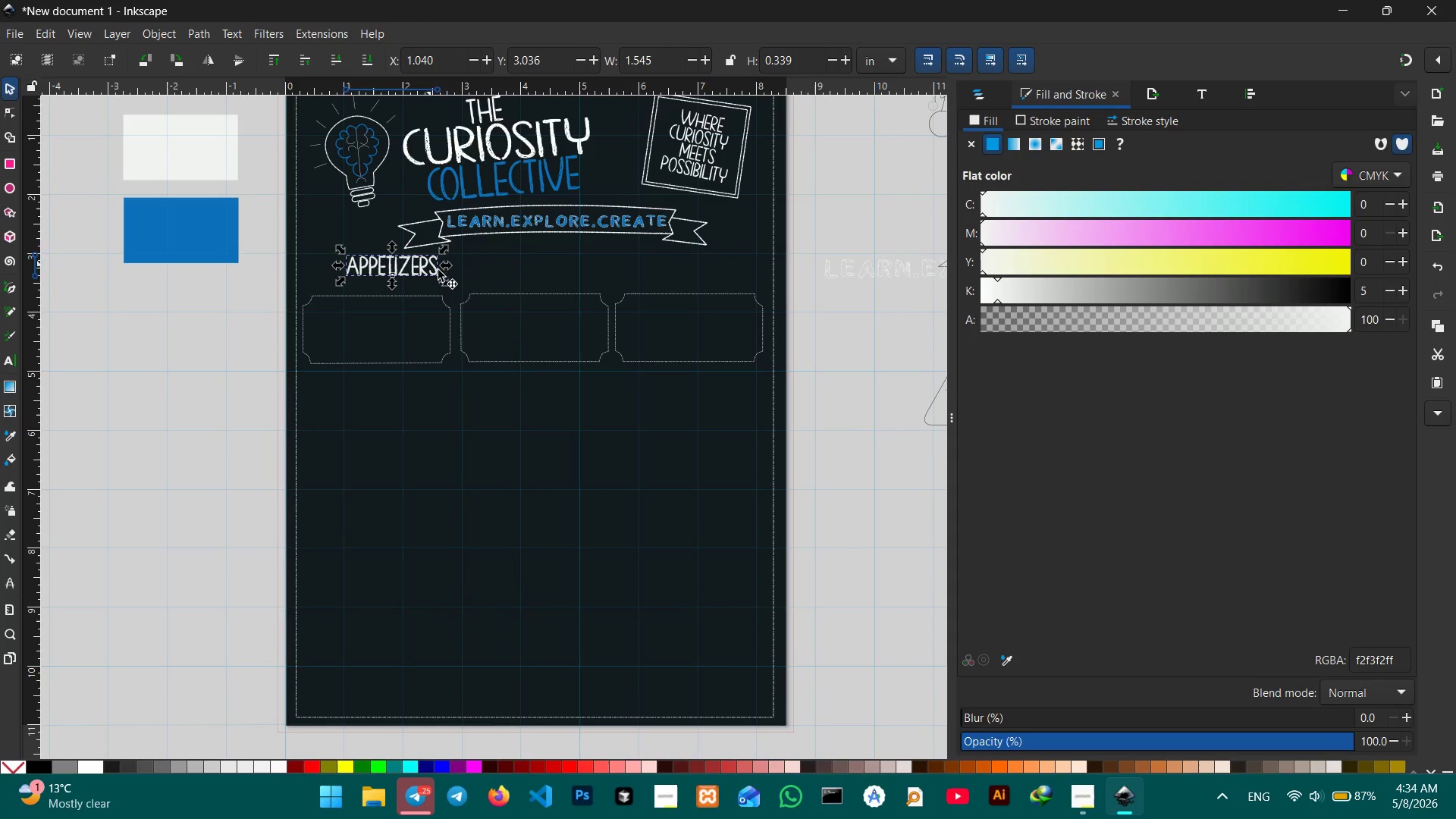 
hold_key(key=ControlLeft, duration=2.61)
left_click_drag(start_coordinate=[449, 287], to_coordinate=[484, 306])
 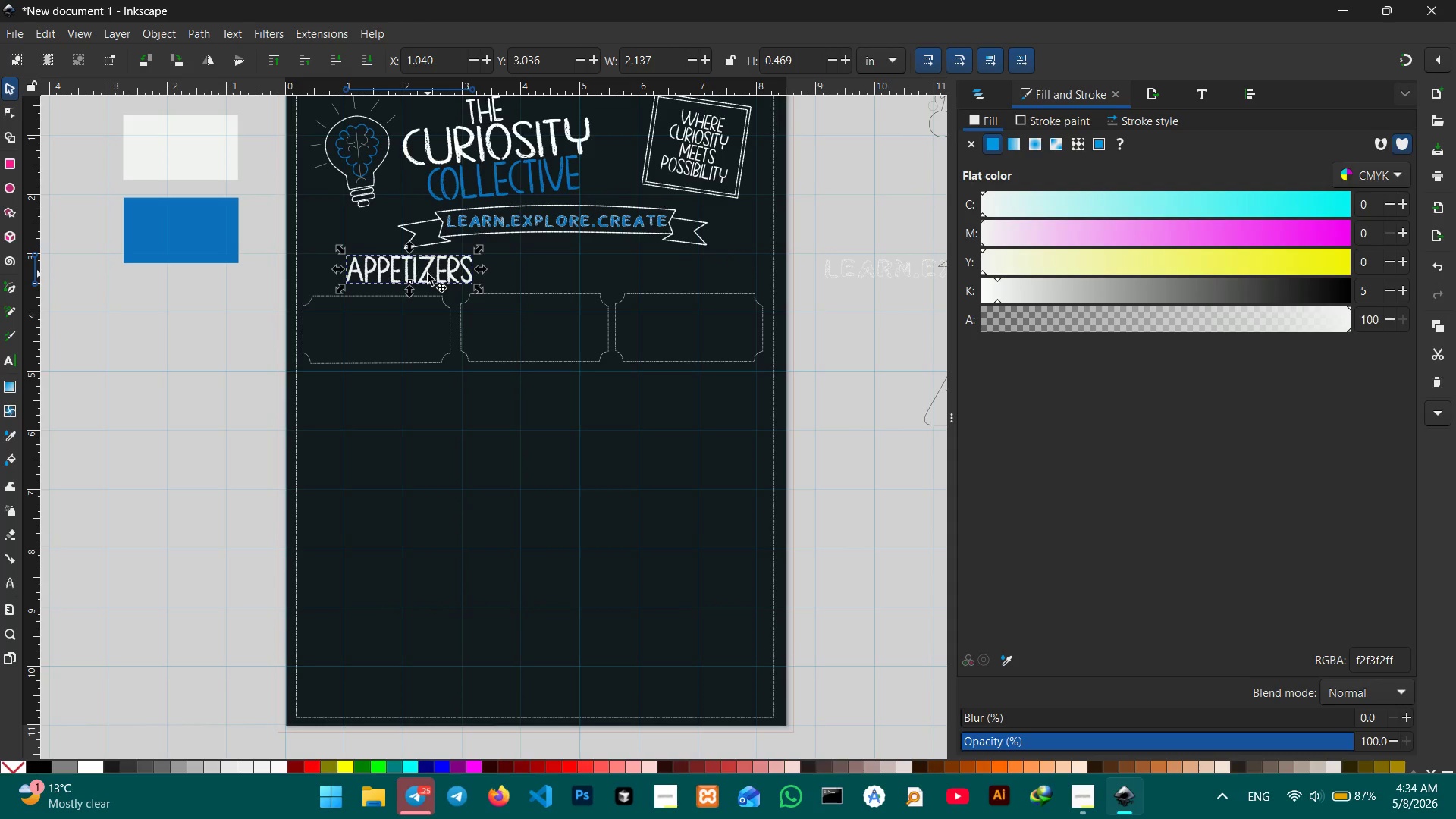 
left_click_drag(start_coordinate=[428, 274], to_coordinate=[427, 279])
 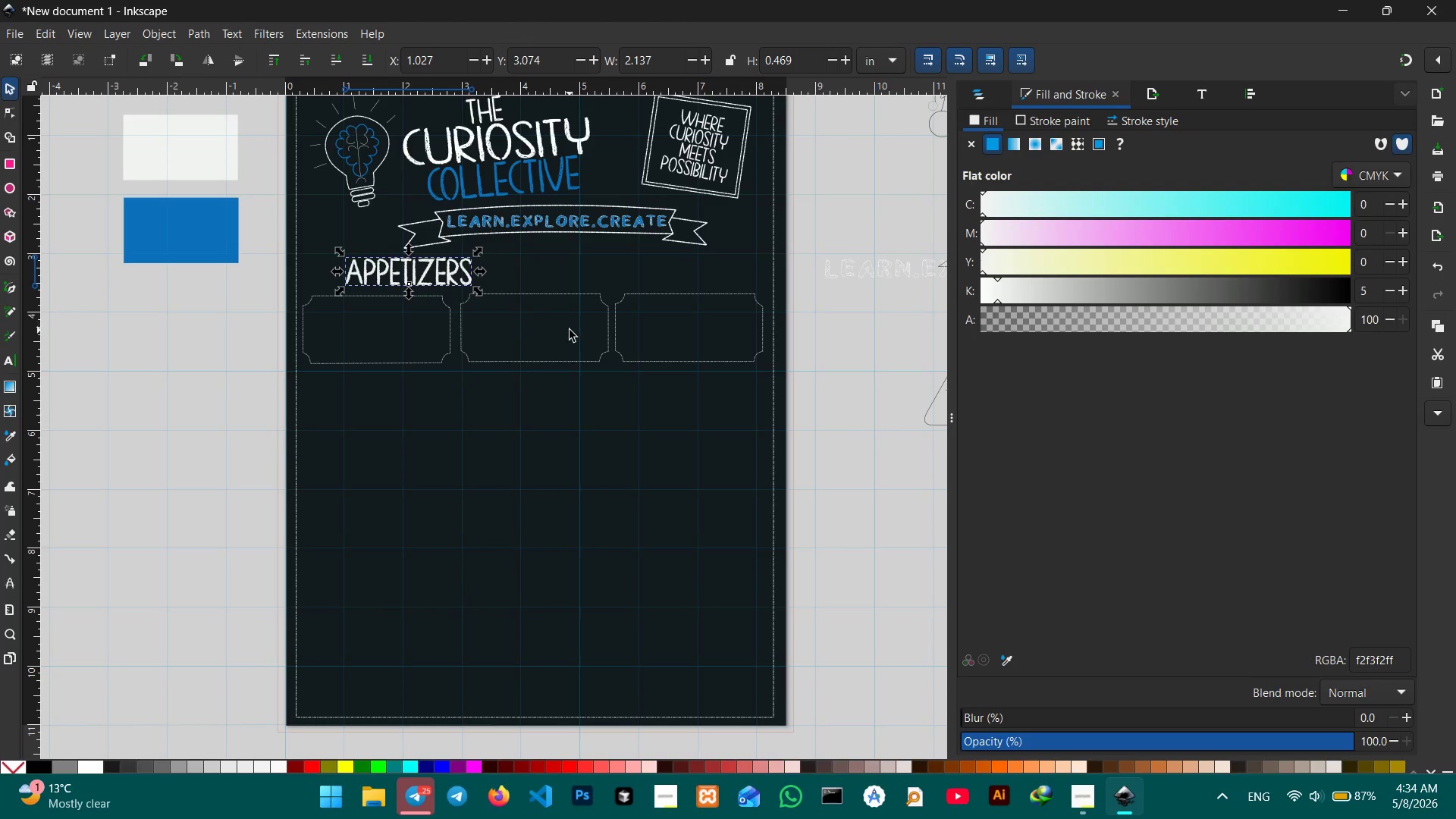 
hold_key(key=ControlLeft, duration=1.3)
scroll: coordinate [570, 330], scroll_direction: up, amount: 3.0
 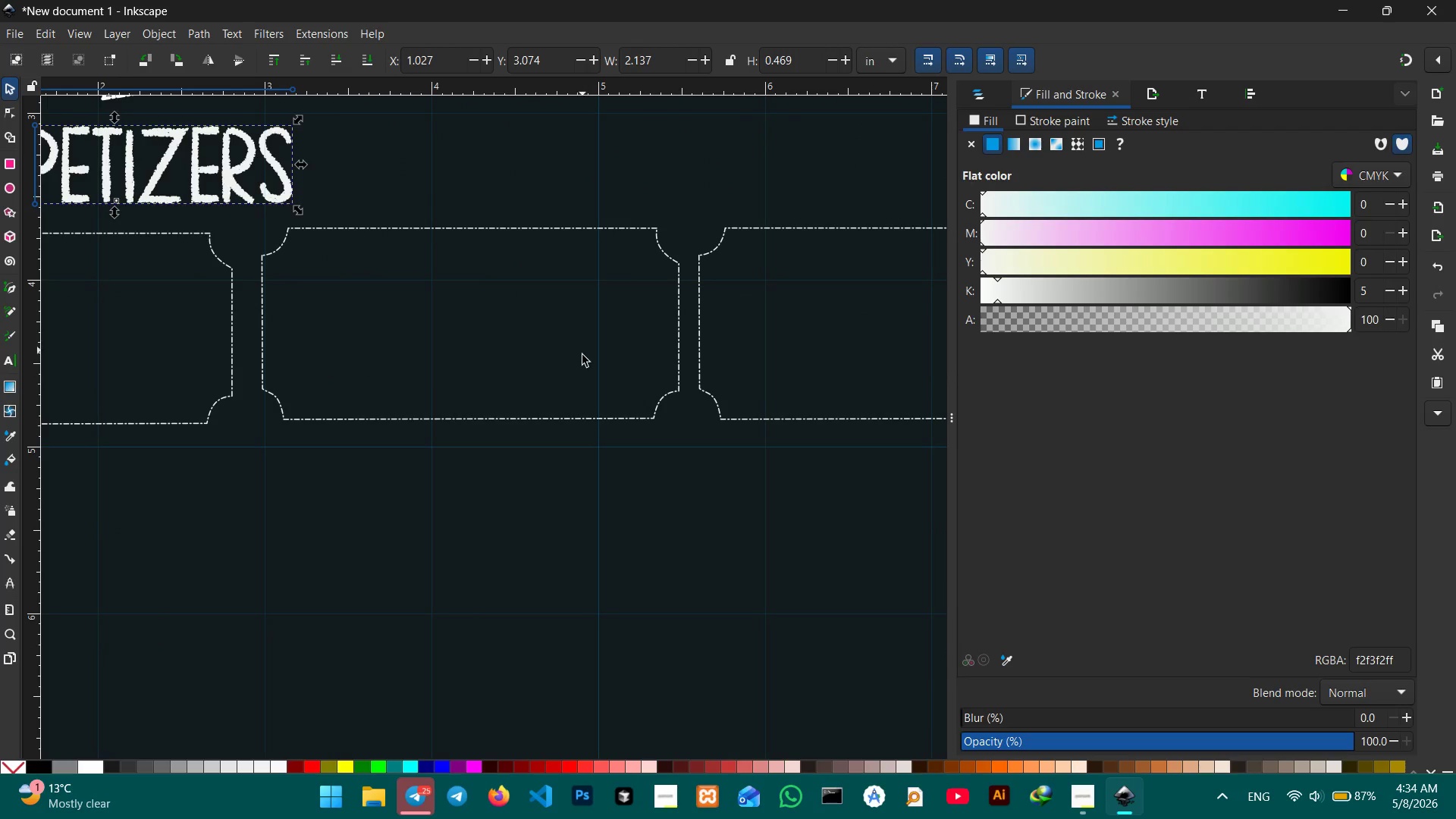 
scroll: coordinate [579, 391], scroll_direction: down, amount: 1.0
 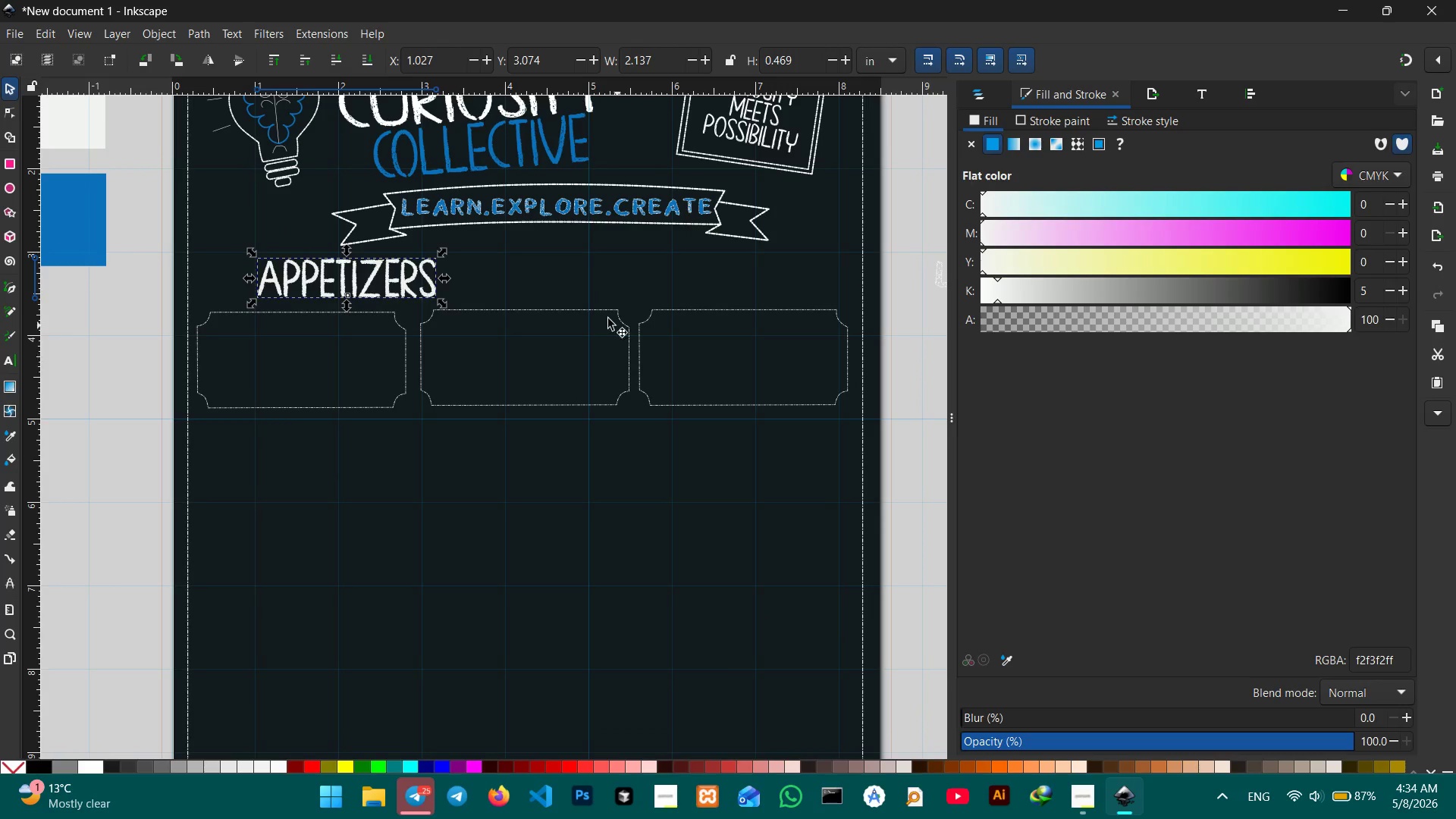 
hold_key(key=Space, duration=0.62)
 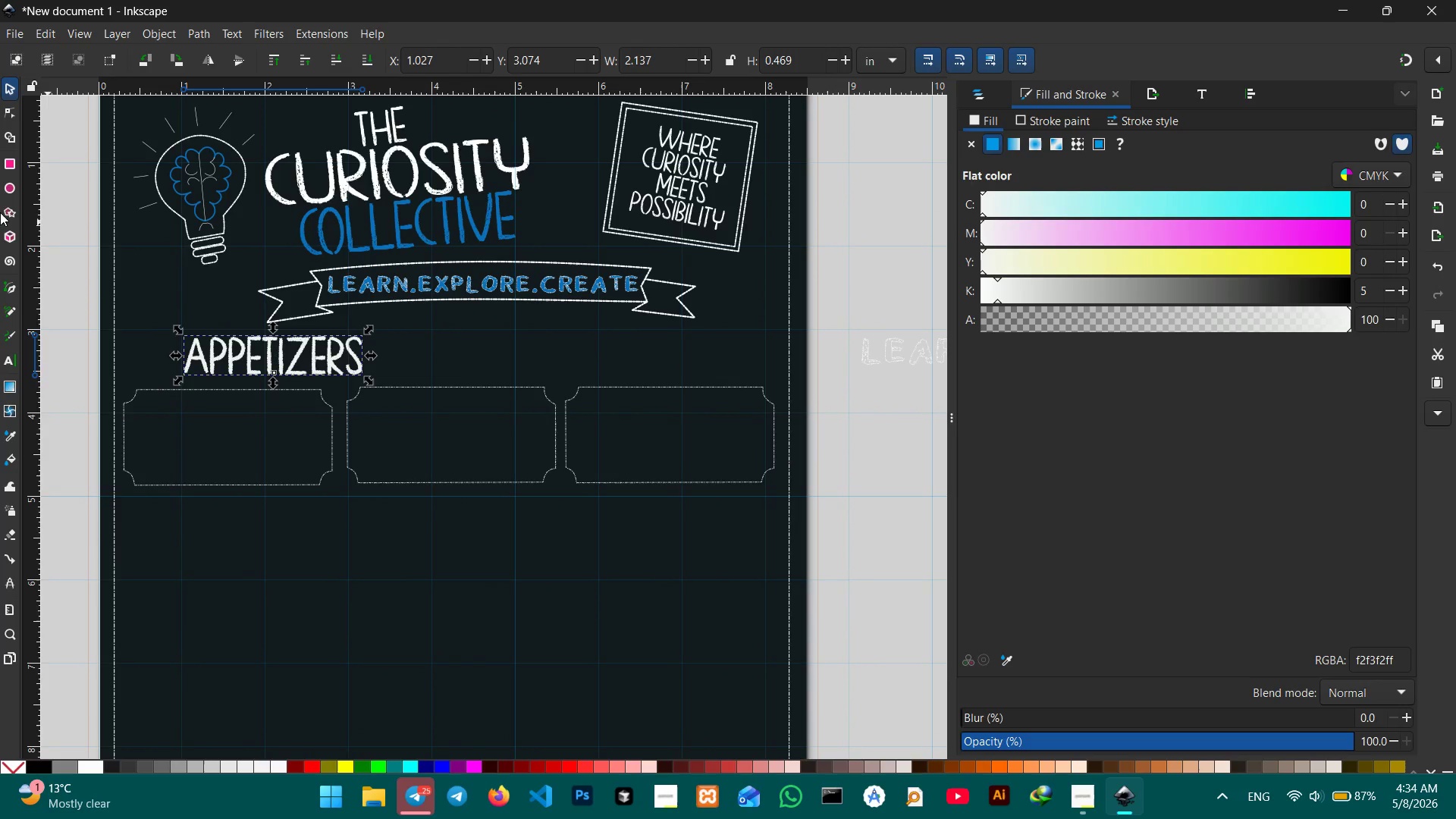 
left_click_drag(start_coordinate=[577, 278], to_coordinate=[503, 359])
 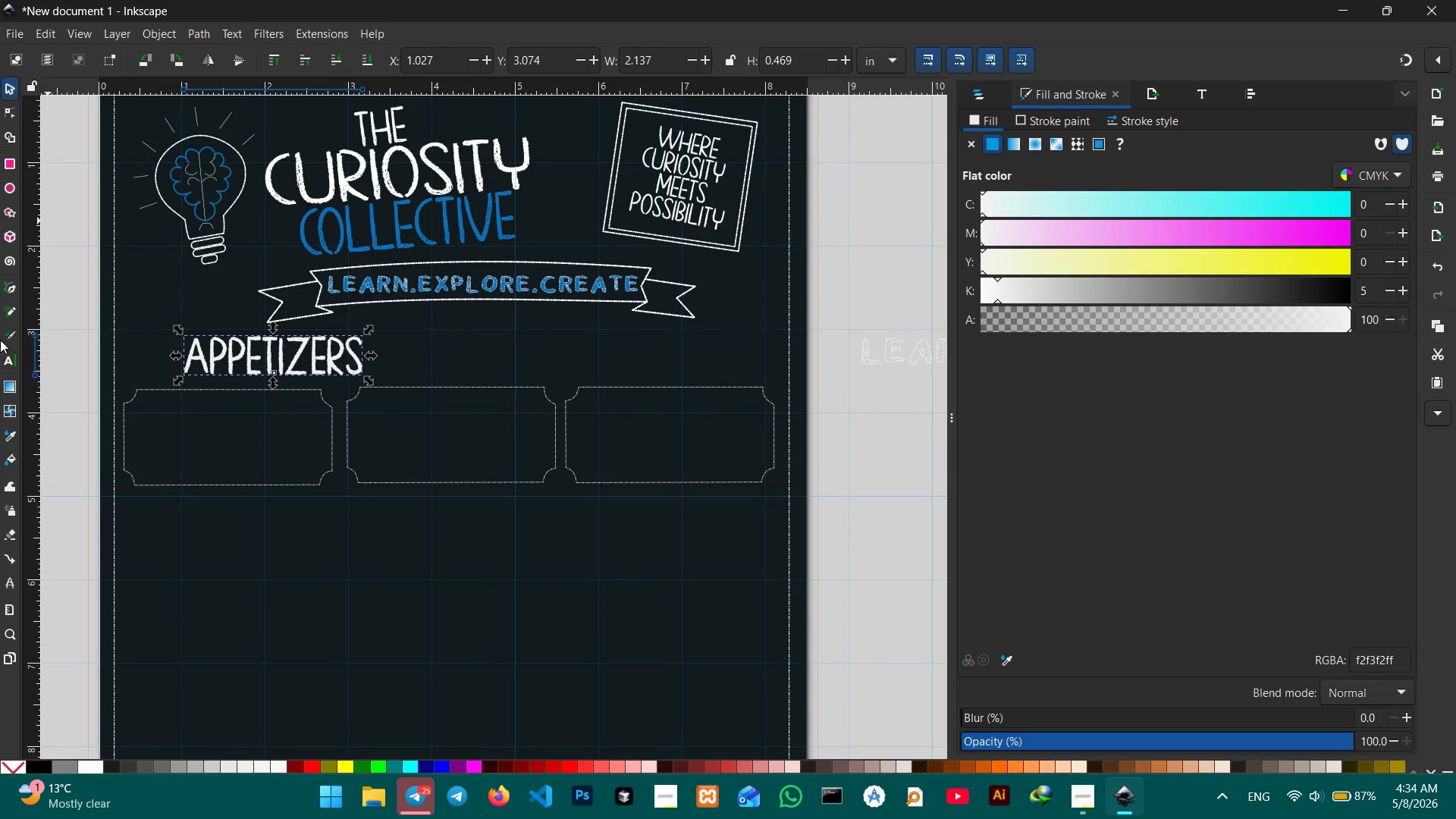 
left_click([8, 362])
 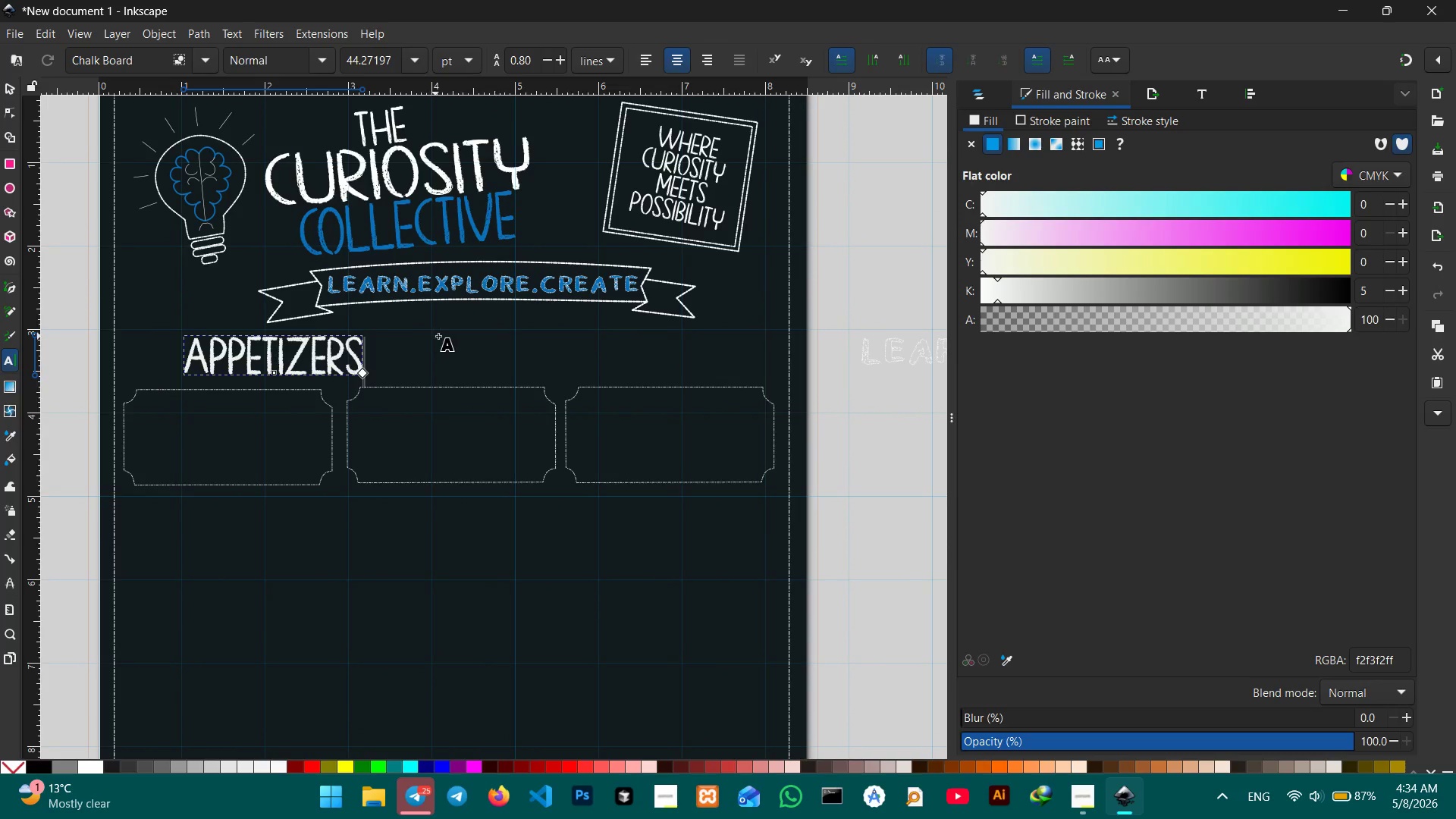 
double_click([440, 340])
 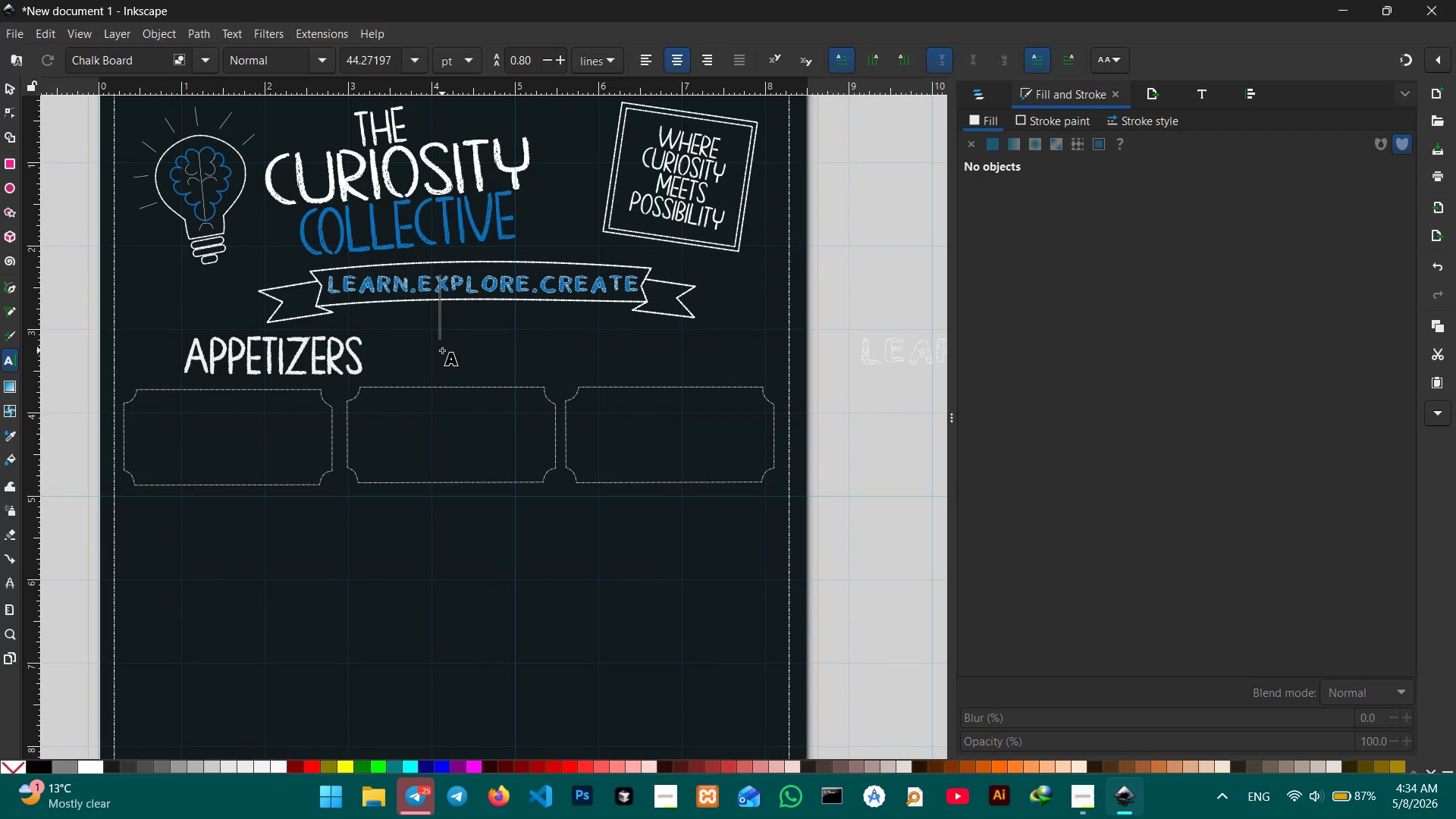 
wait(5.41)
 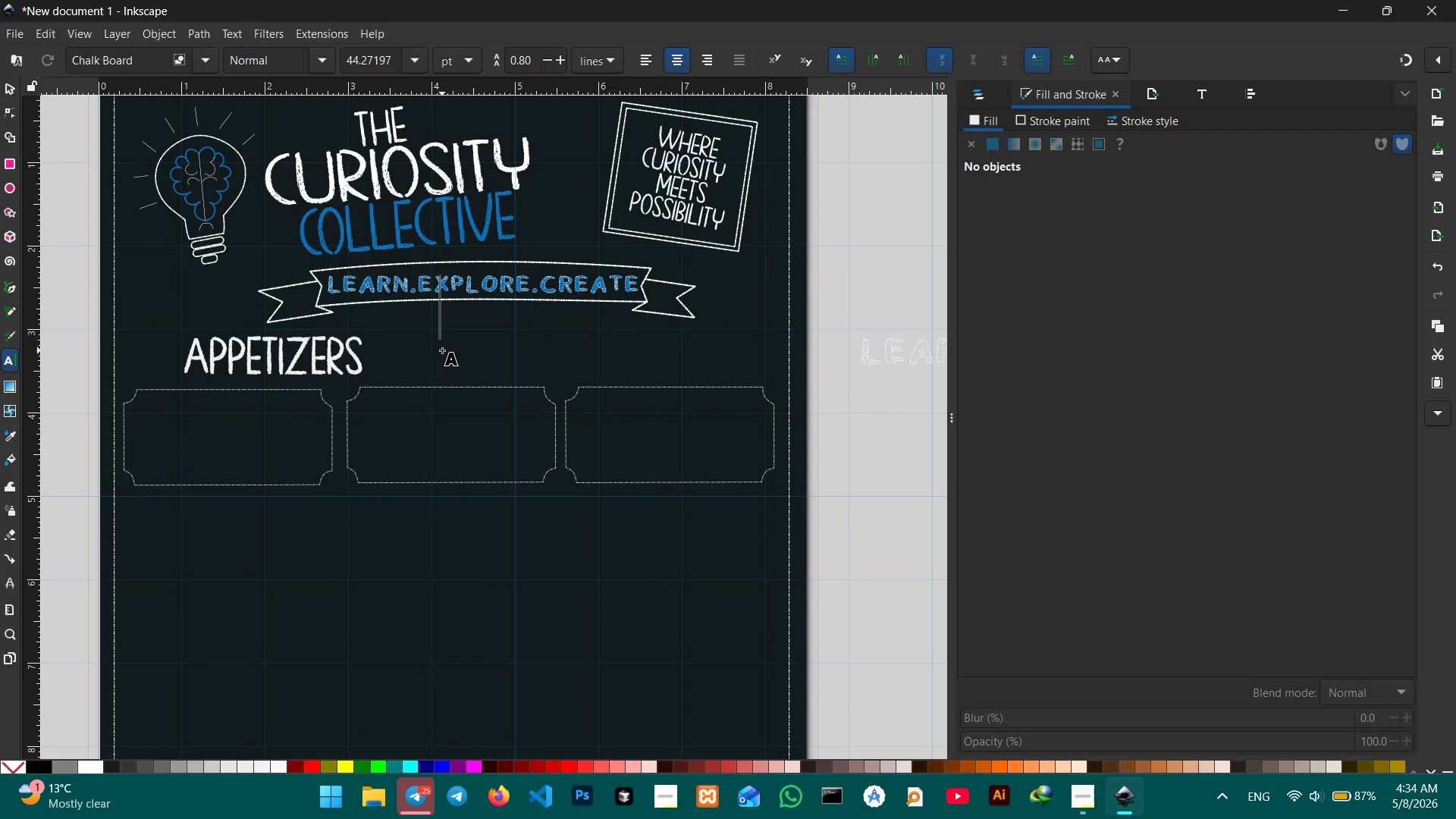 
type(Quick logic Bites)
 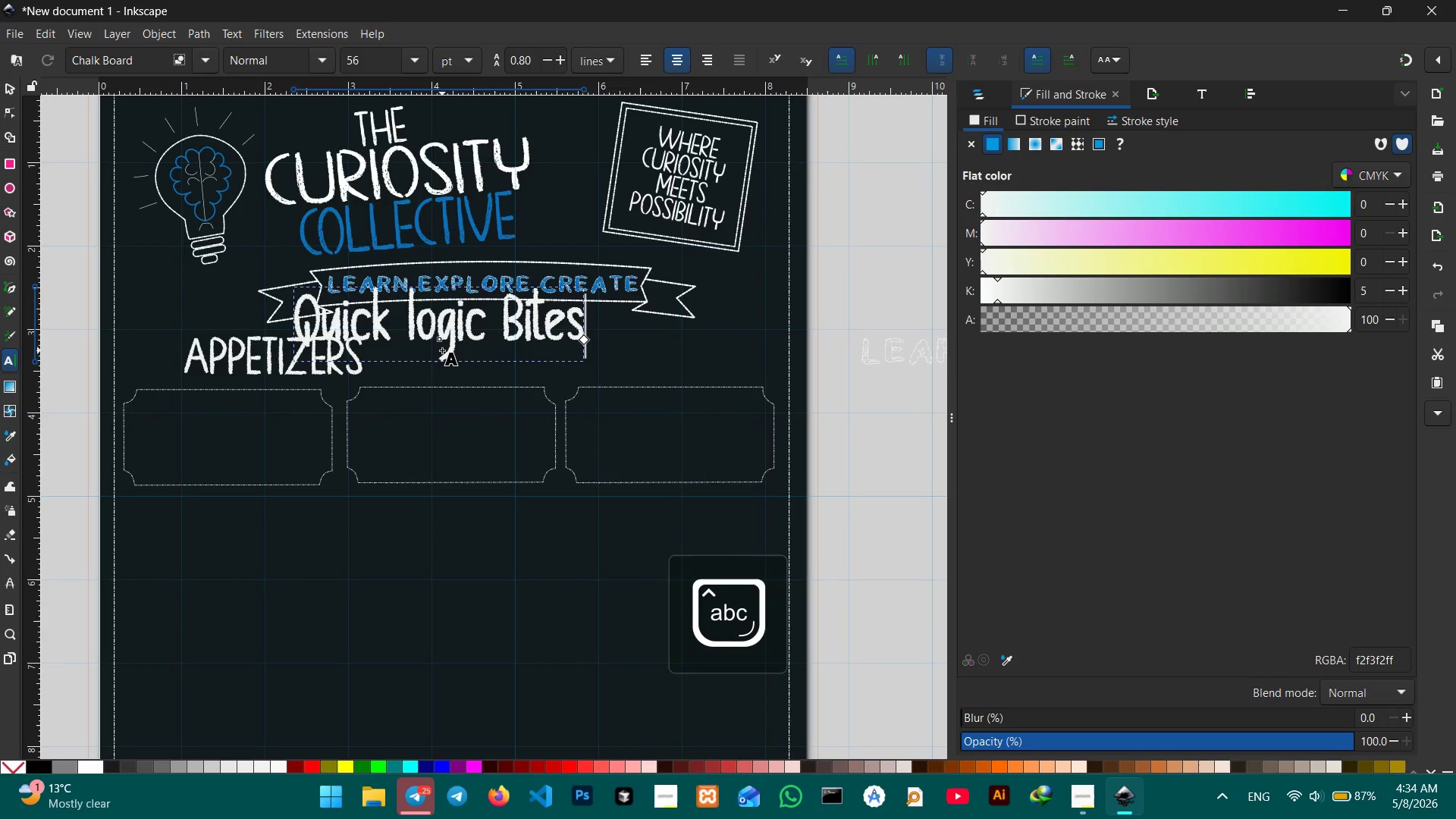 
key(Shift+Enter)
 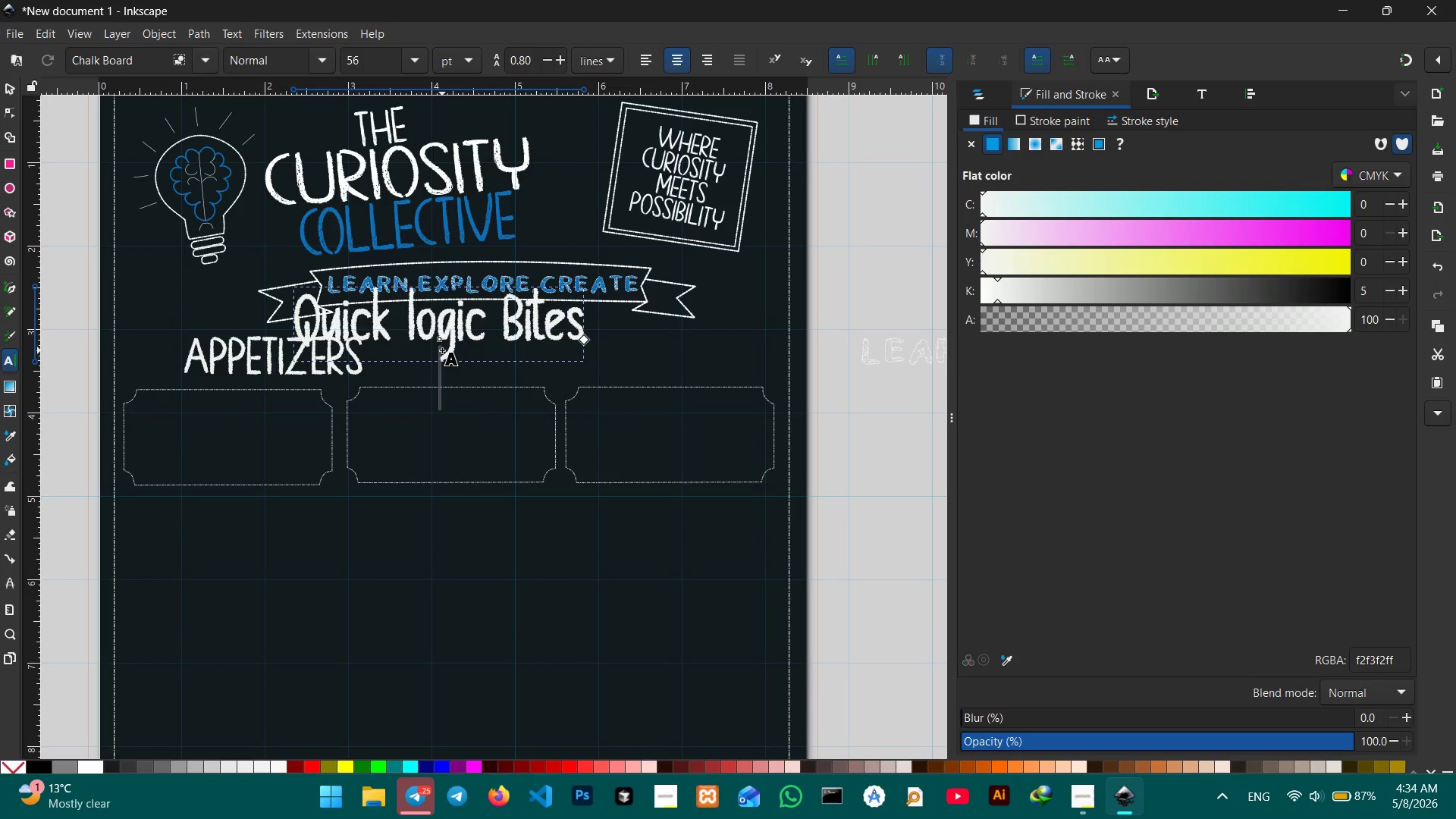 
type(15 )
key(Backspace)
type(-MINUTE MENTAL WARM-UPS)
 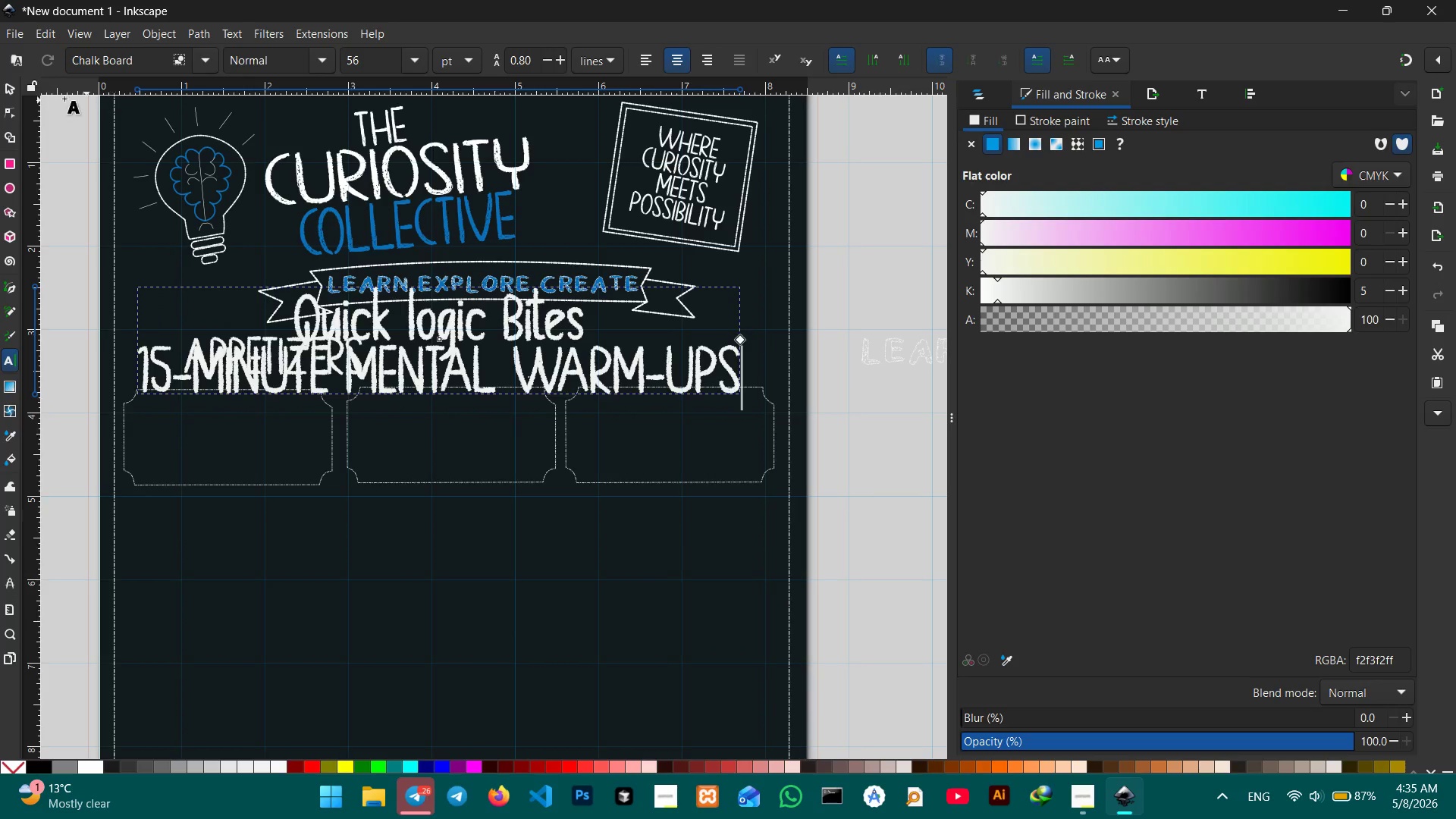 
left_click([8, 94])
 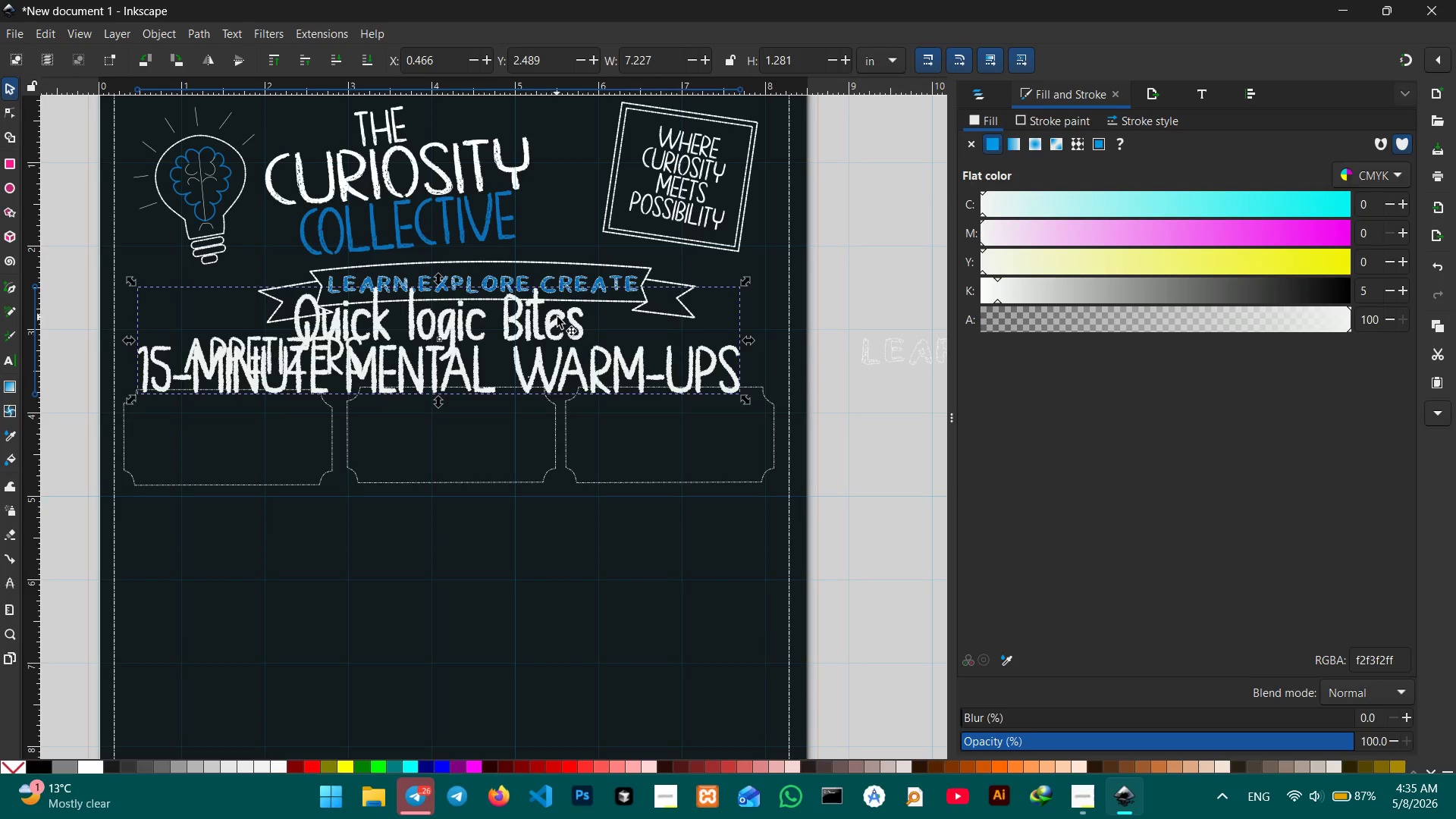 
hold_key(key=ControlLeft, duration=1.86)
left_click_drag(start_coordinate=[747, 283], to_coordinate=[538, 357])
 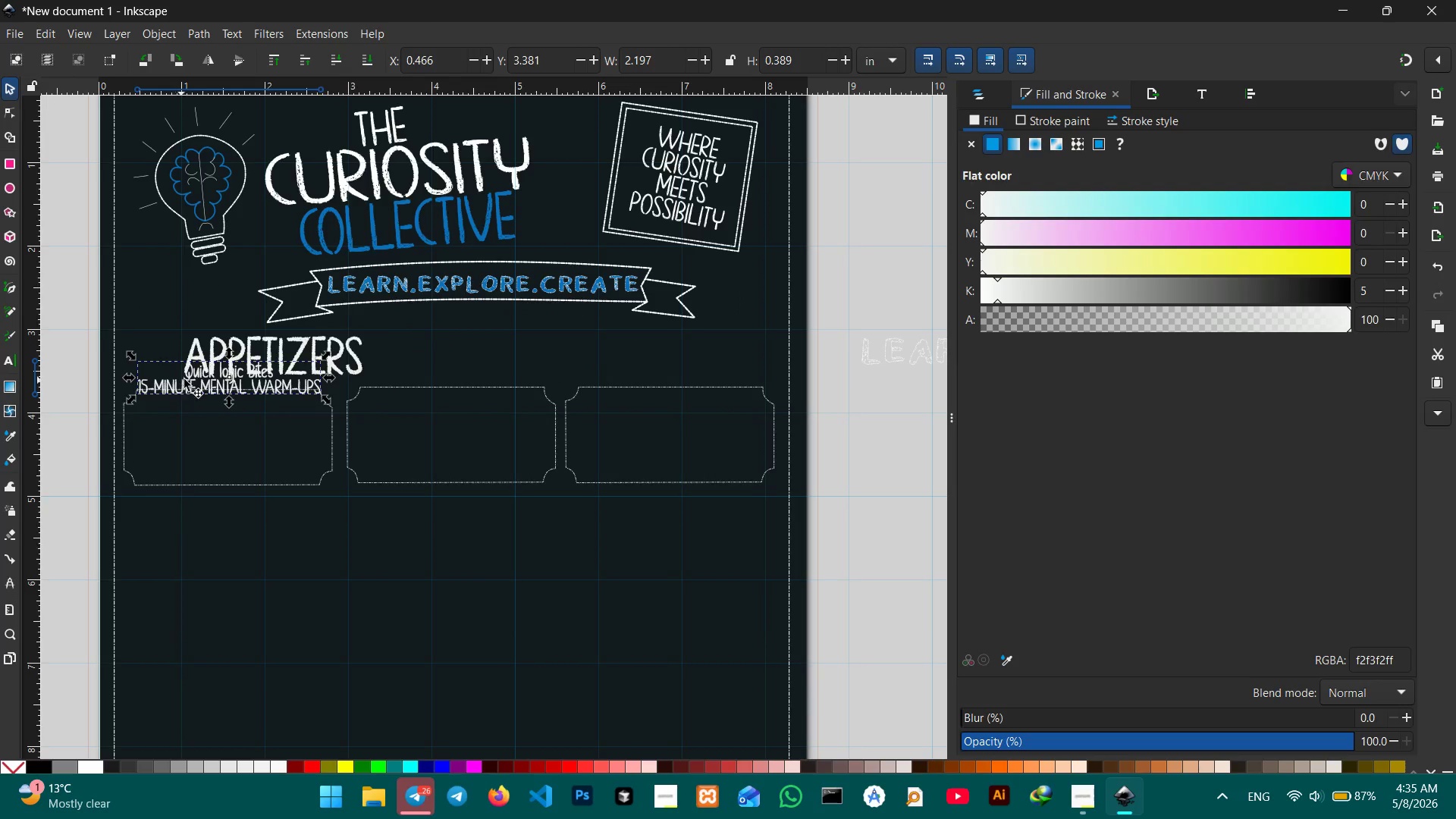 
left_click_drag(start_coordinate=[187, 379], to_coordinate=[567, 364])
 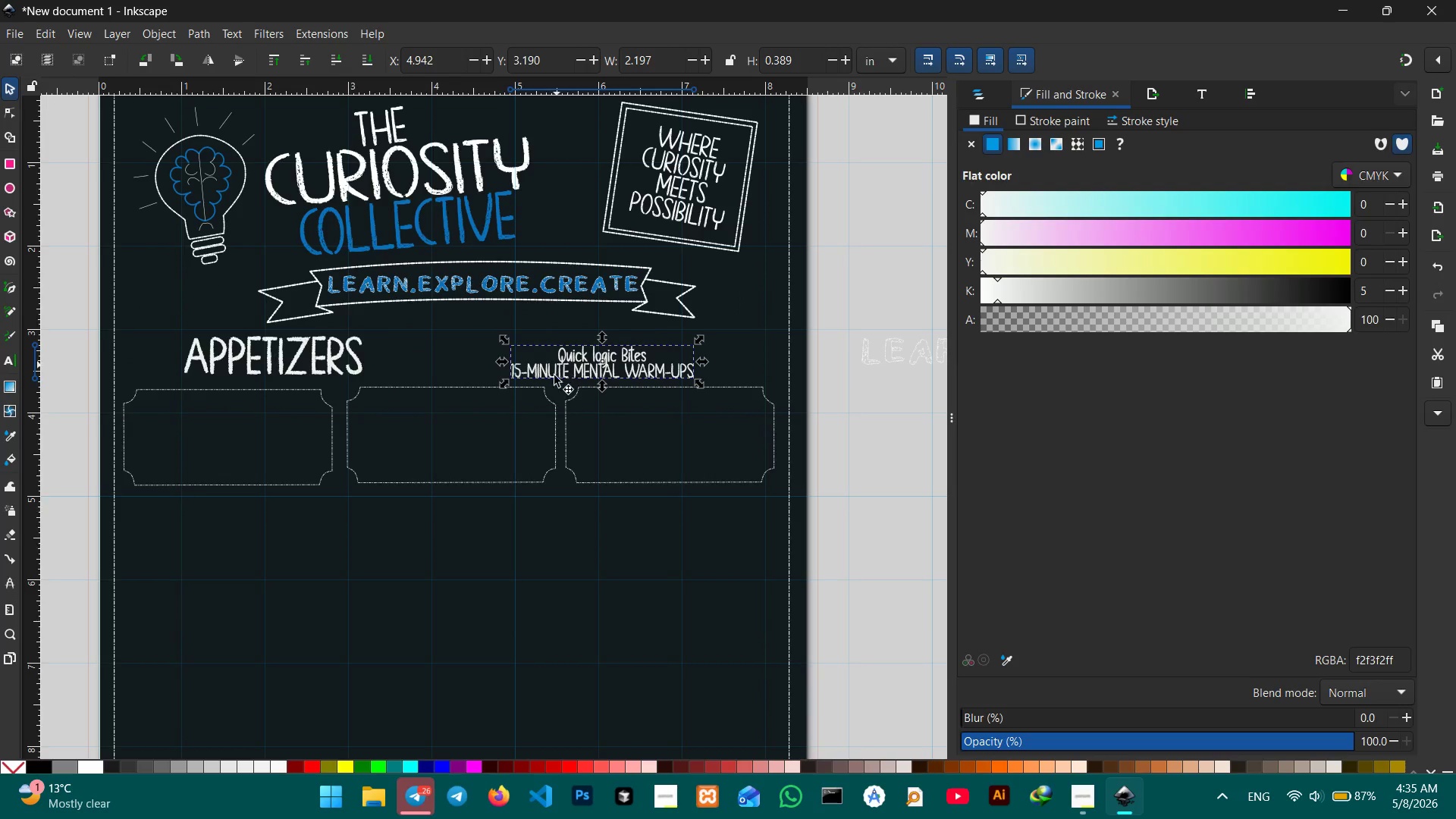 
hold_key(key=ControlLeft, duration=0.48)
scroll: coordinate [453, 350], scroll_direction: up, amount: 1.0
 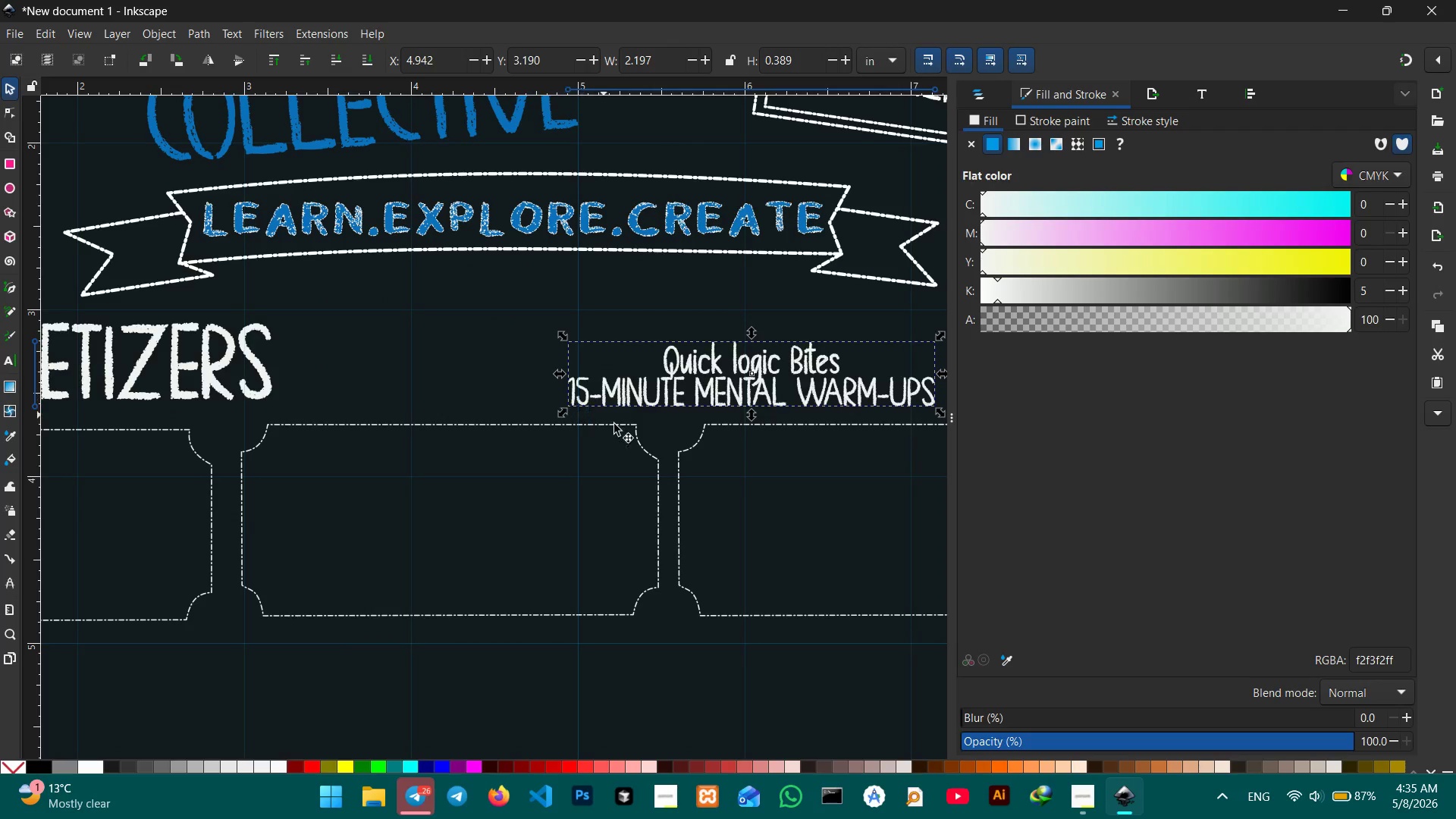 
hold_key(key=Space, duration=0.67)
 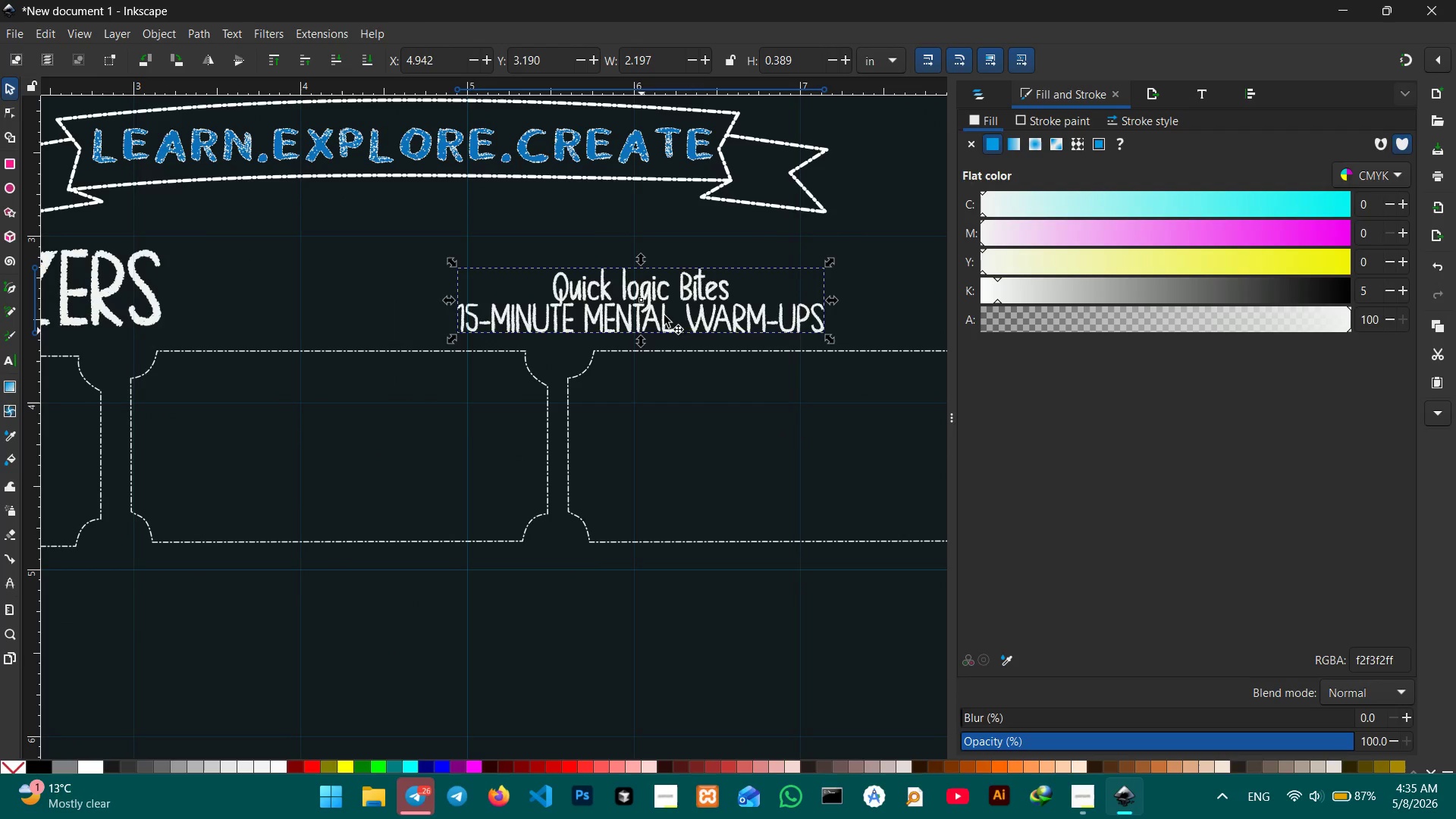 
left_click_drag(start_coordinate=[651, 475], to_coordinate=[502, 445])
 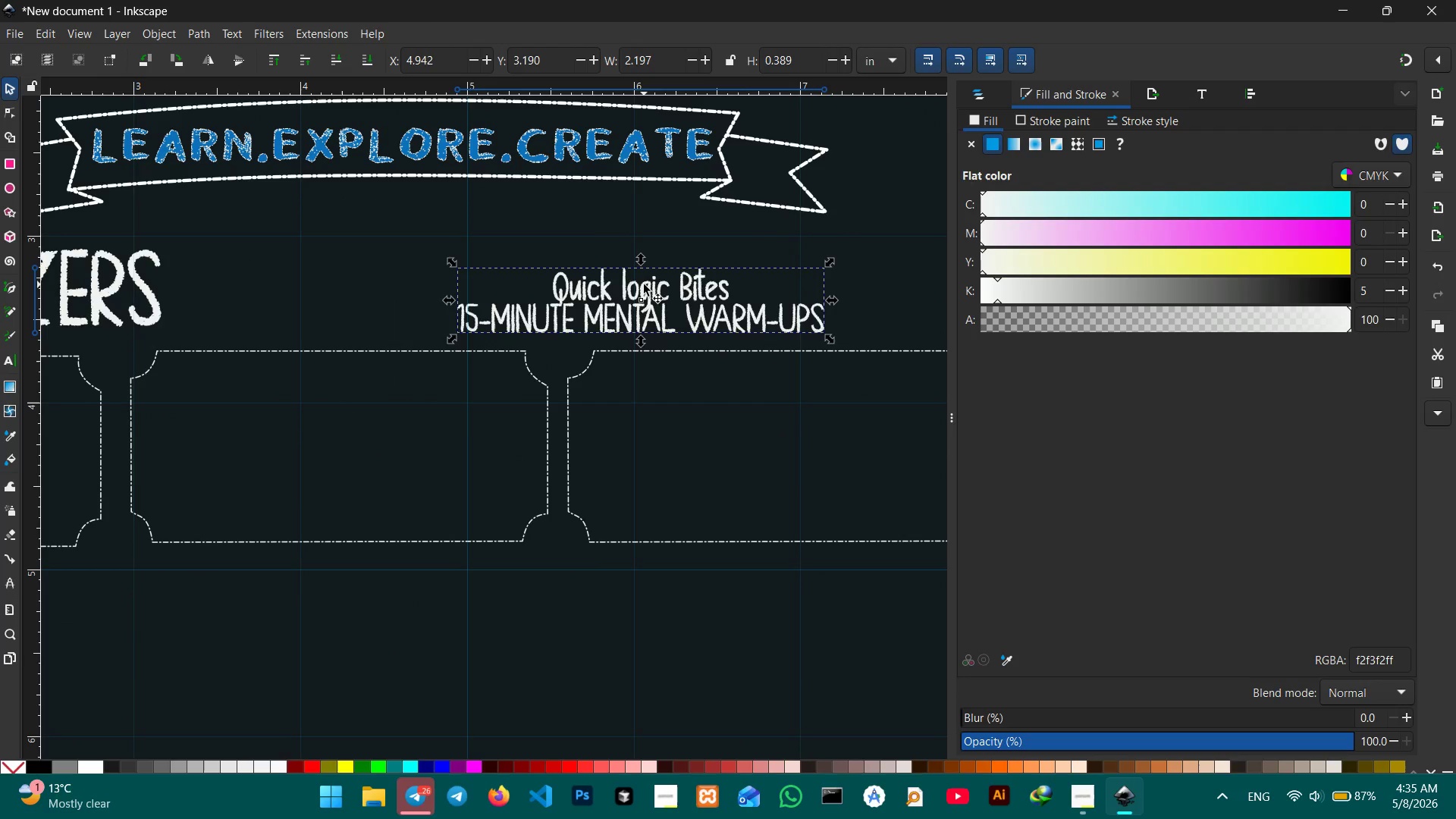 
left_click_drag(start_coordinate=[642, 306], to_coordinate=[602, 298])
 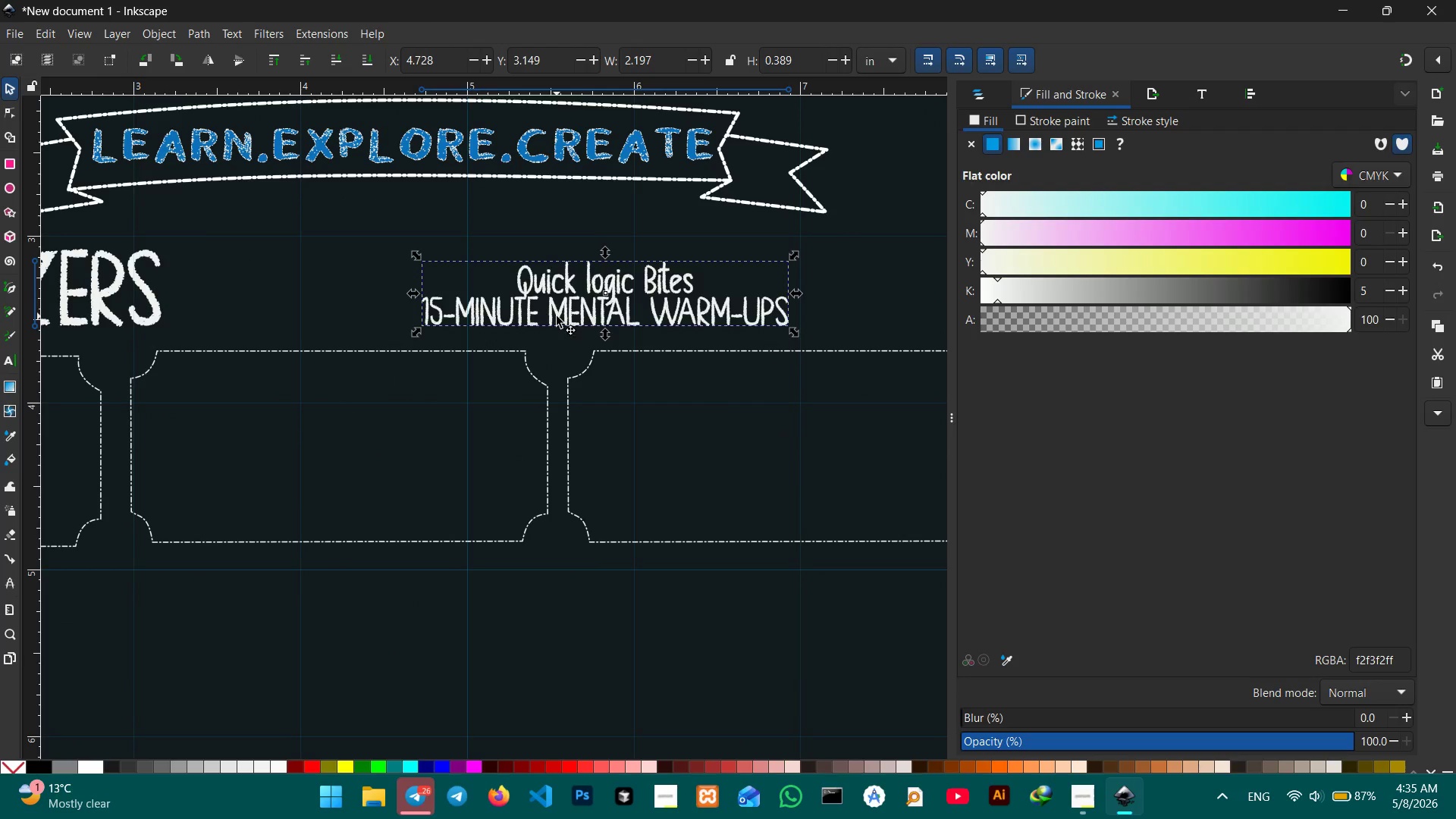 
double_click([557, 316])
 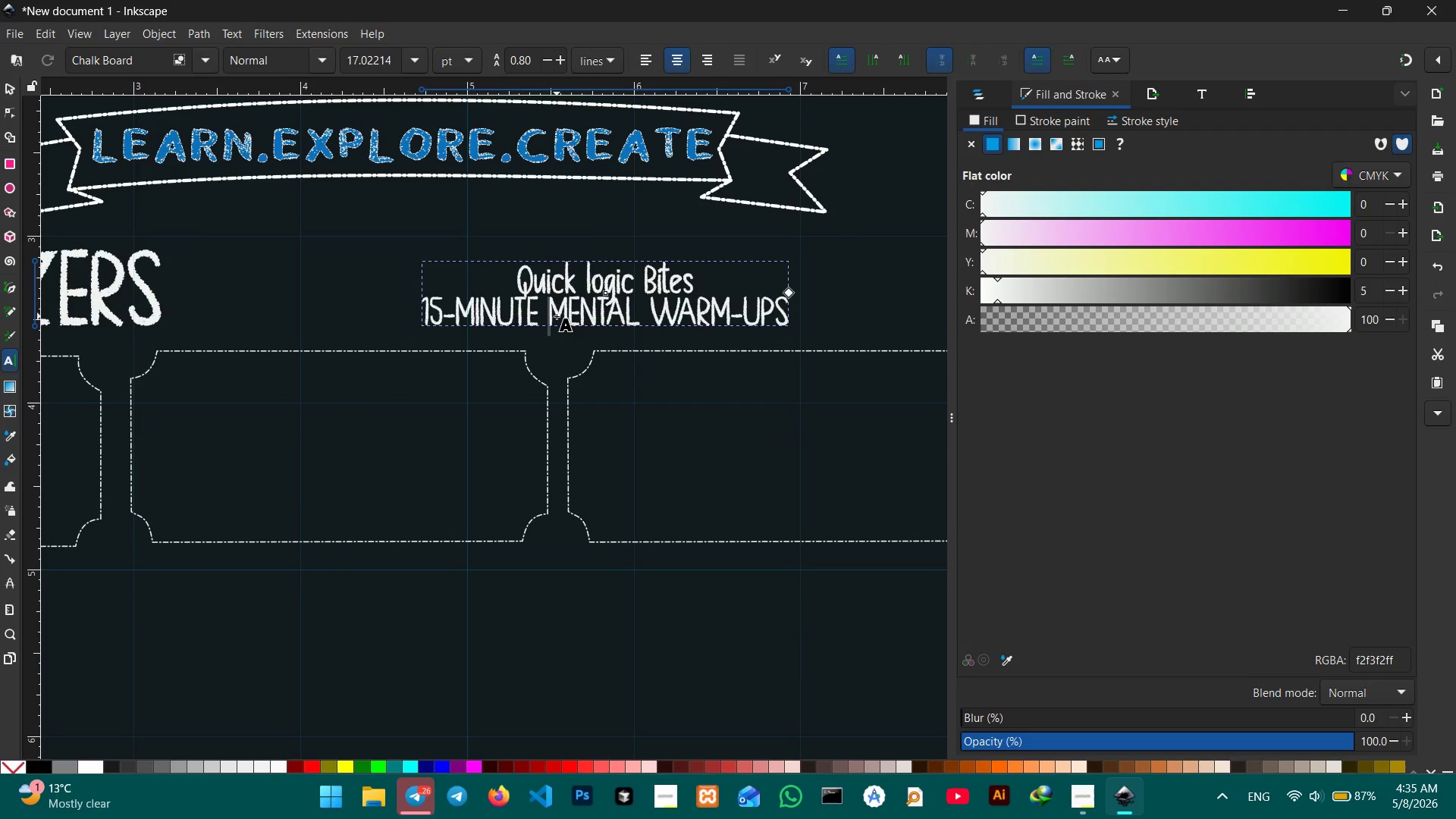 
triple_click([557, 316])
 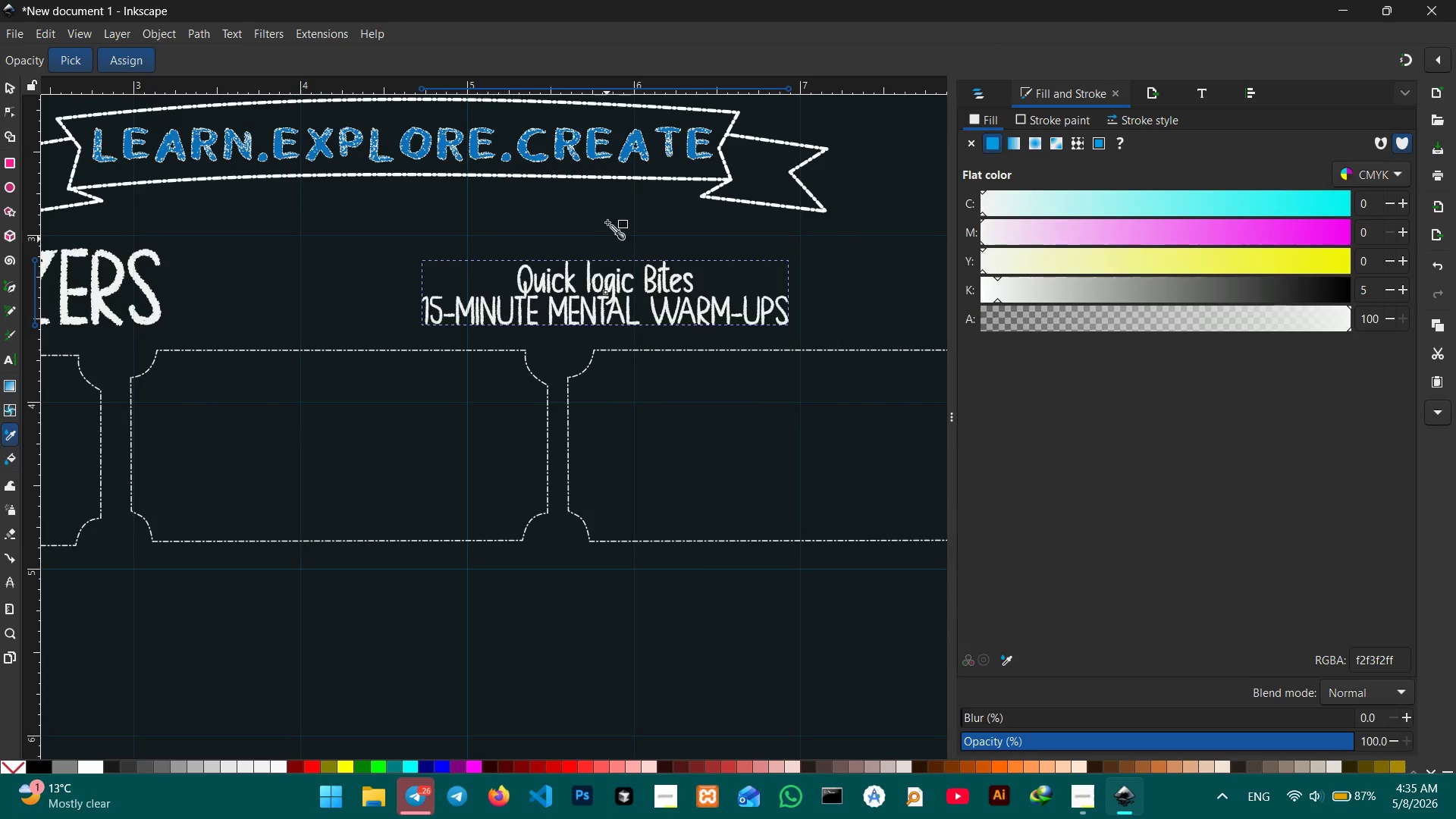 
left_click([635, 137])
 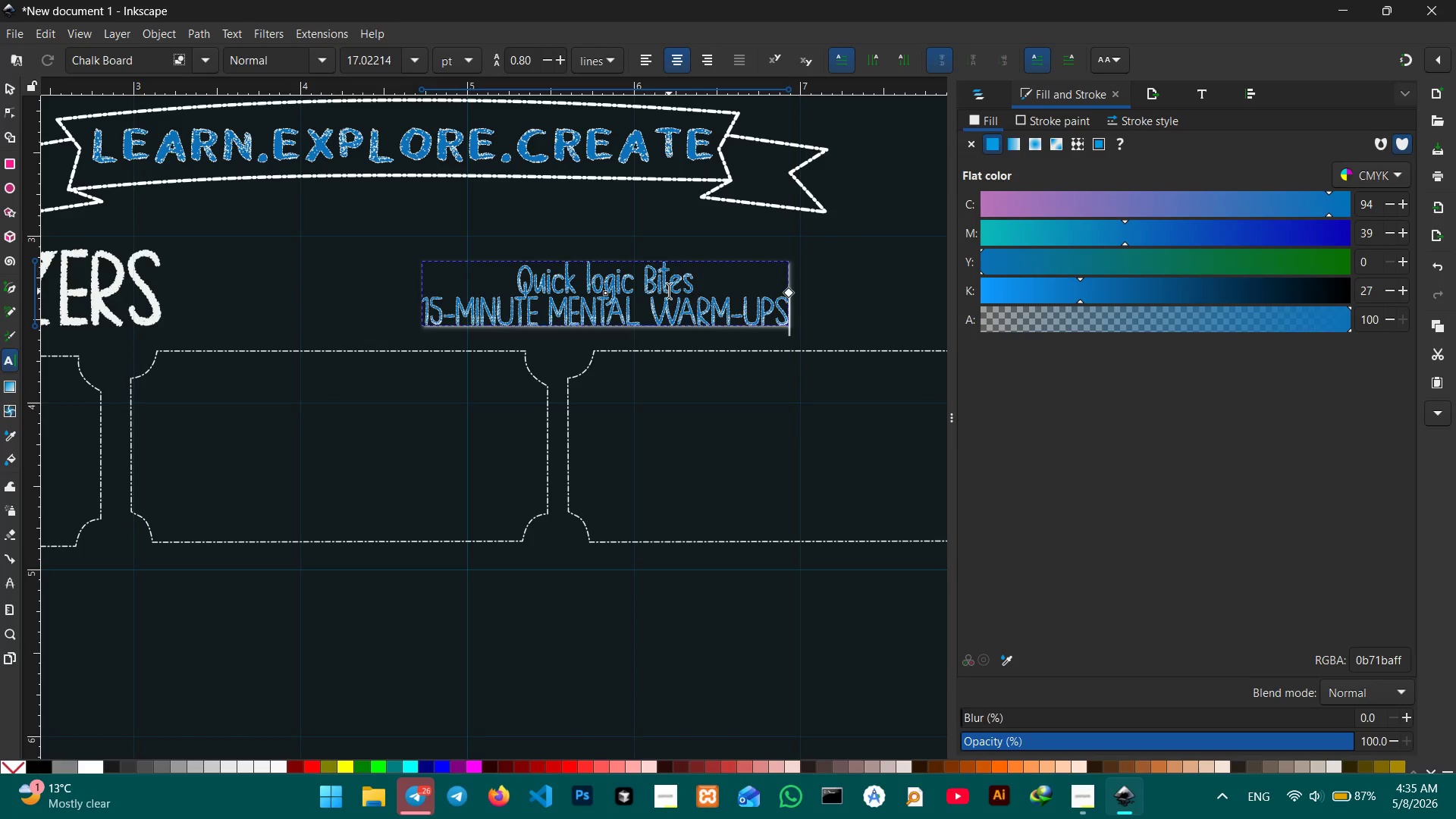 
scroll: coordinate [676, 289], scroll_direction: up, amount: 2.0
 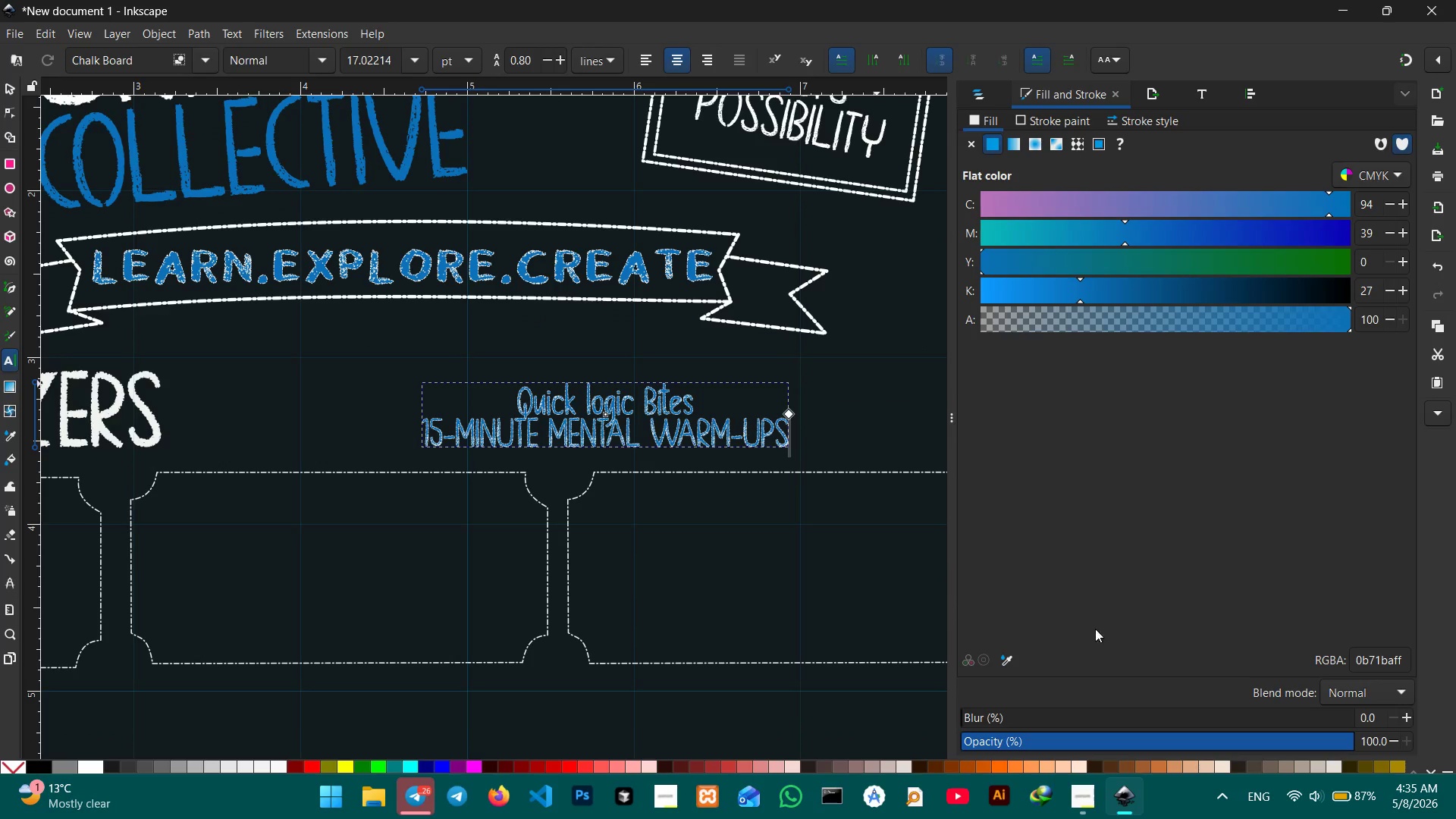 
left_click([1009, 653])
 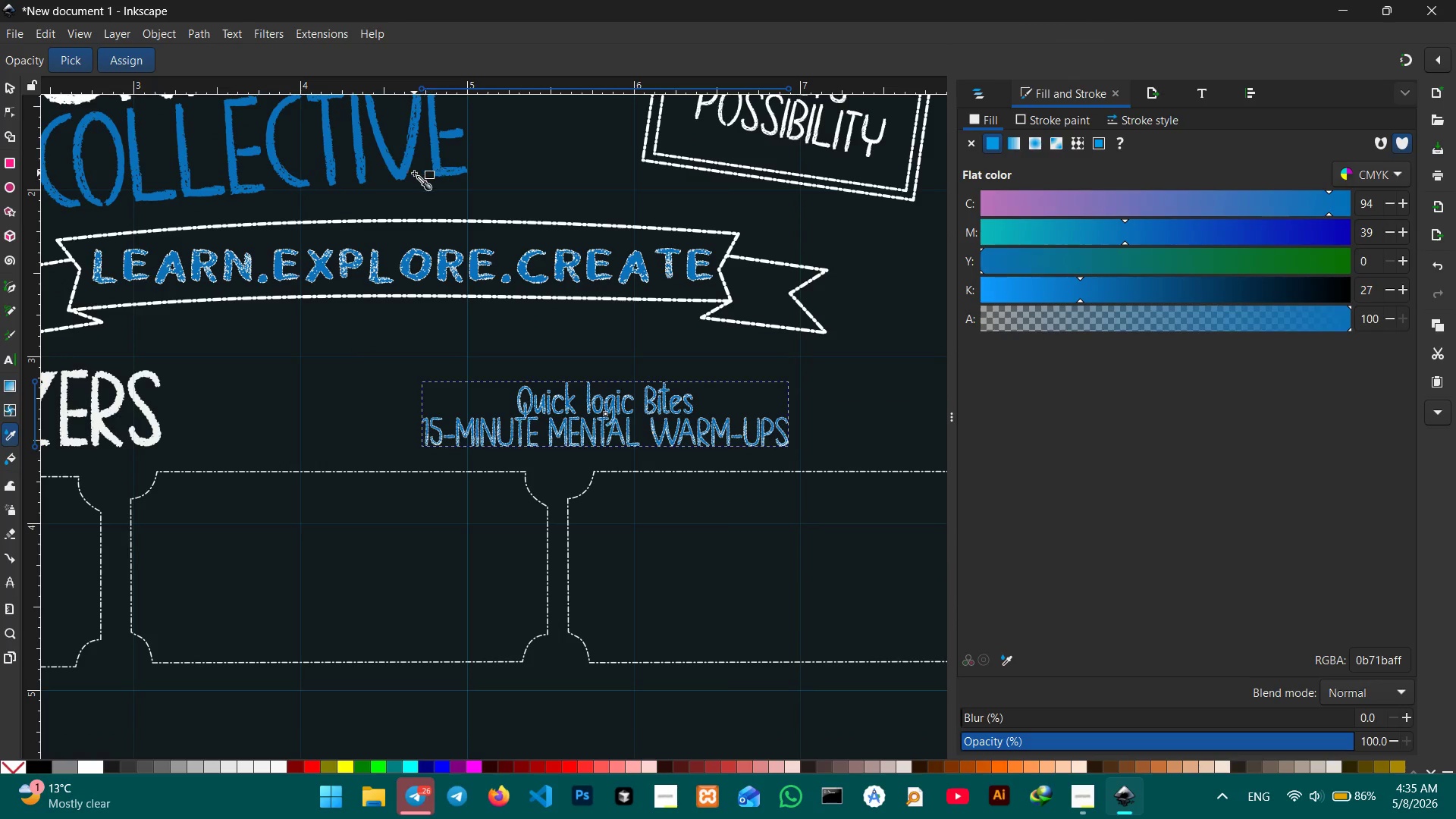 
left_click([403, 174])
 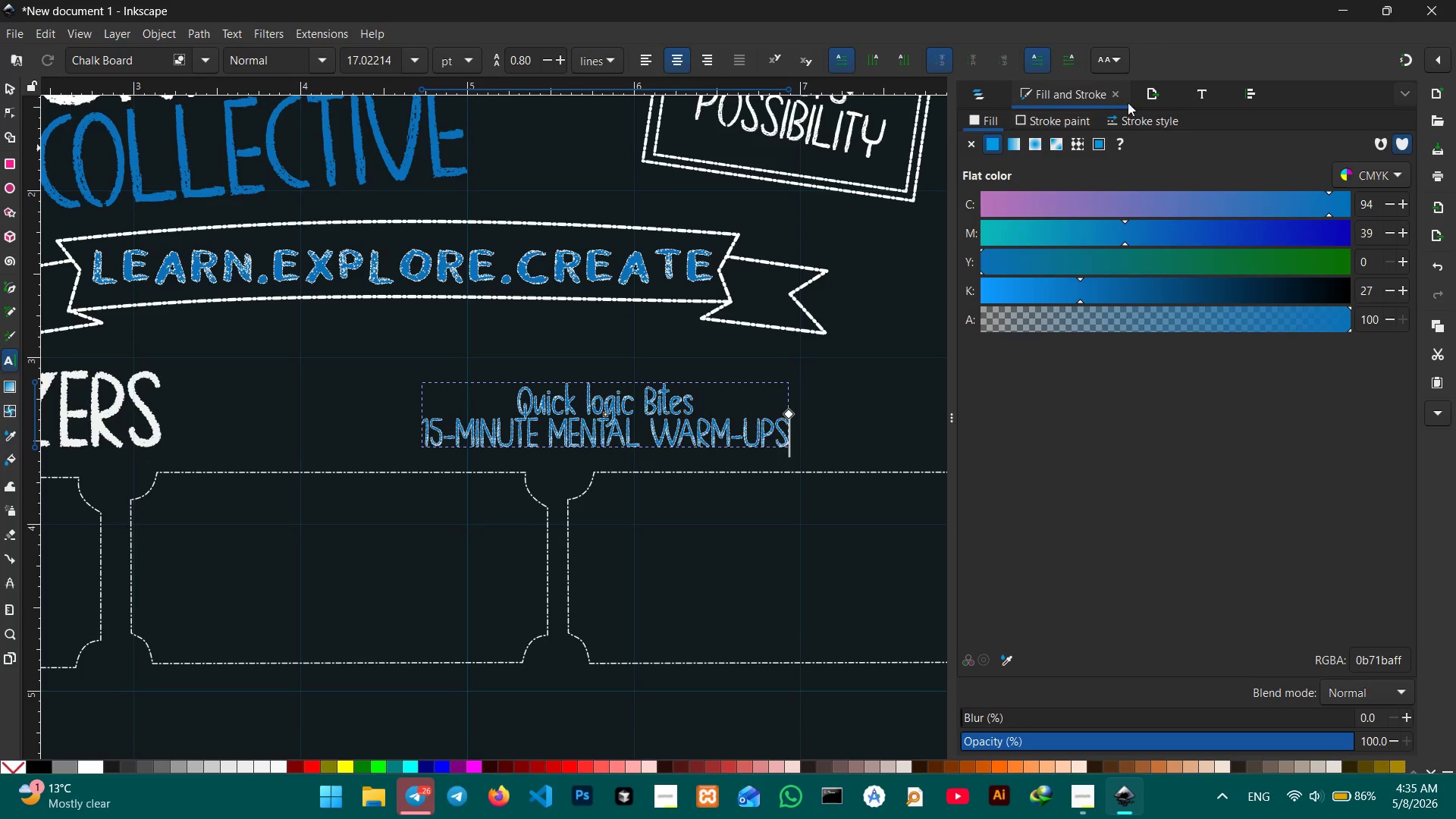 
left_click([1053, 118])
 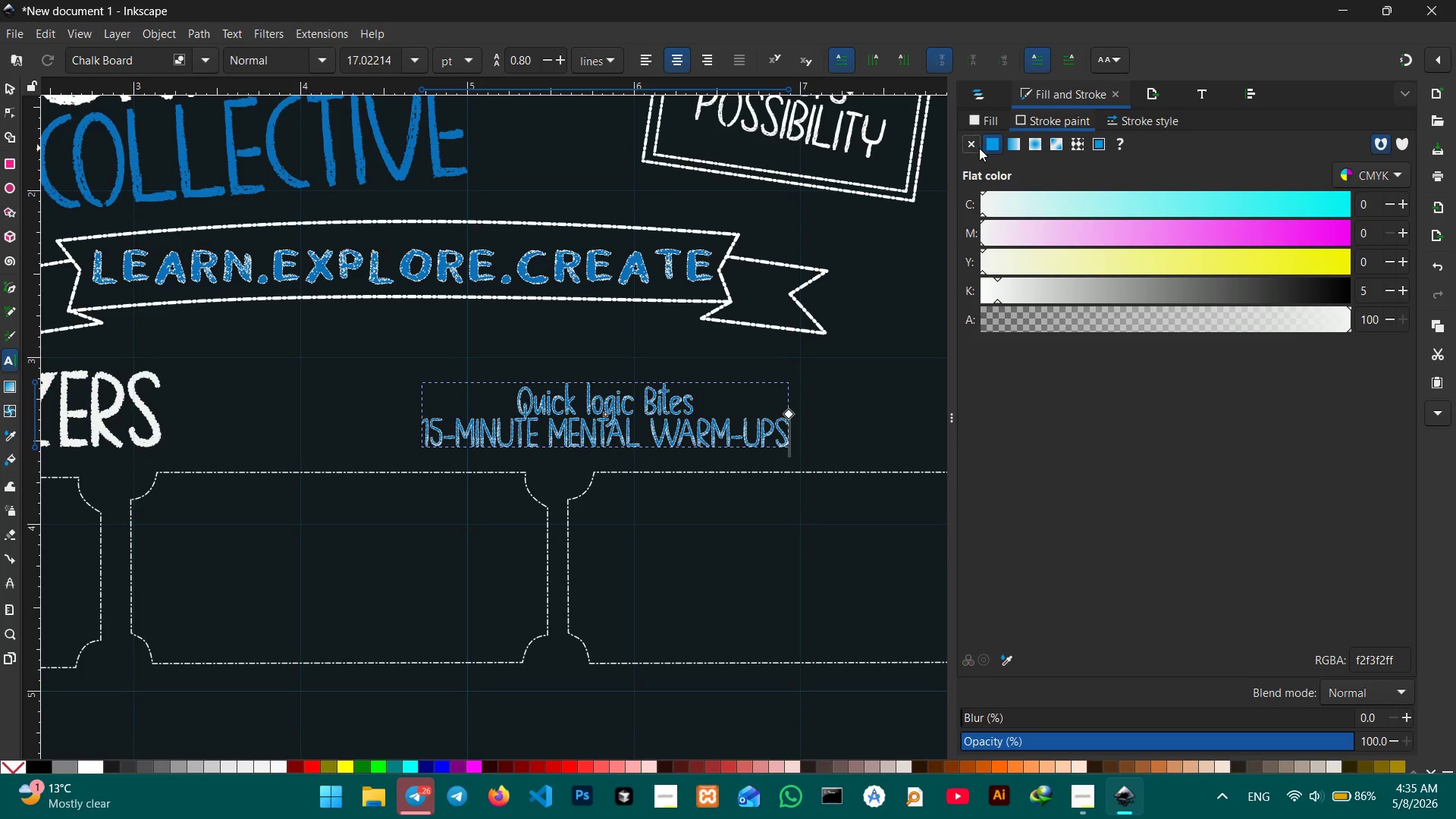 
left_click([970, 144])
 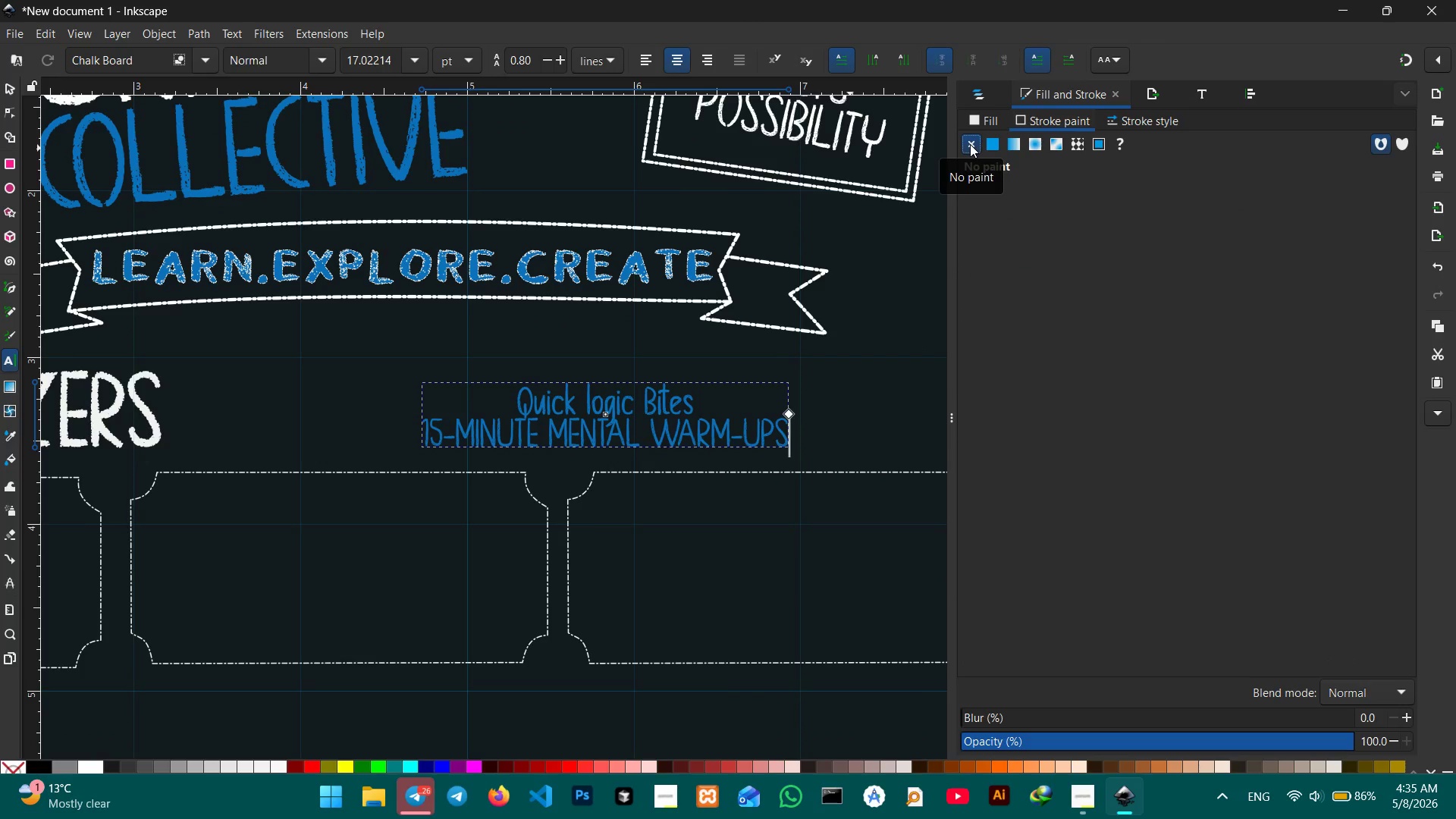 
key(Control+Z)
 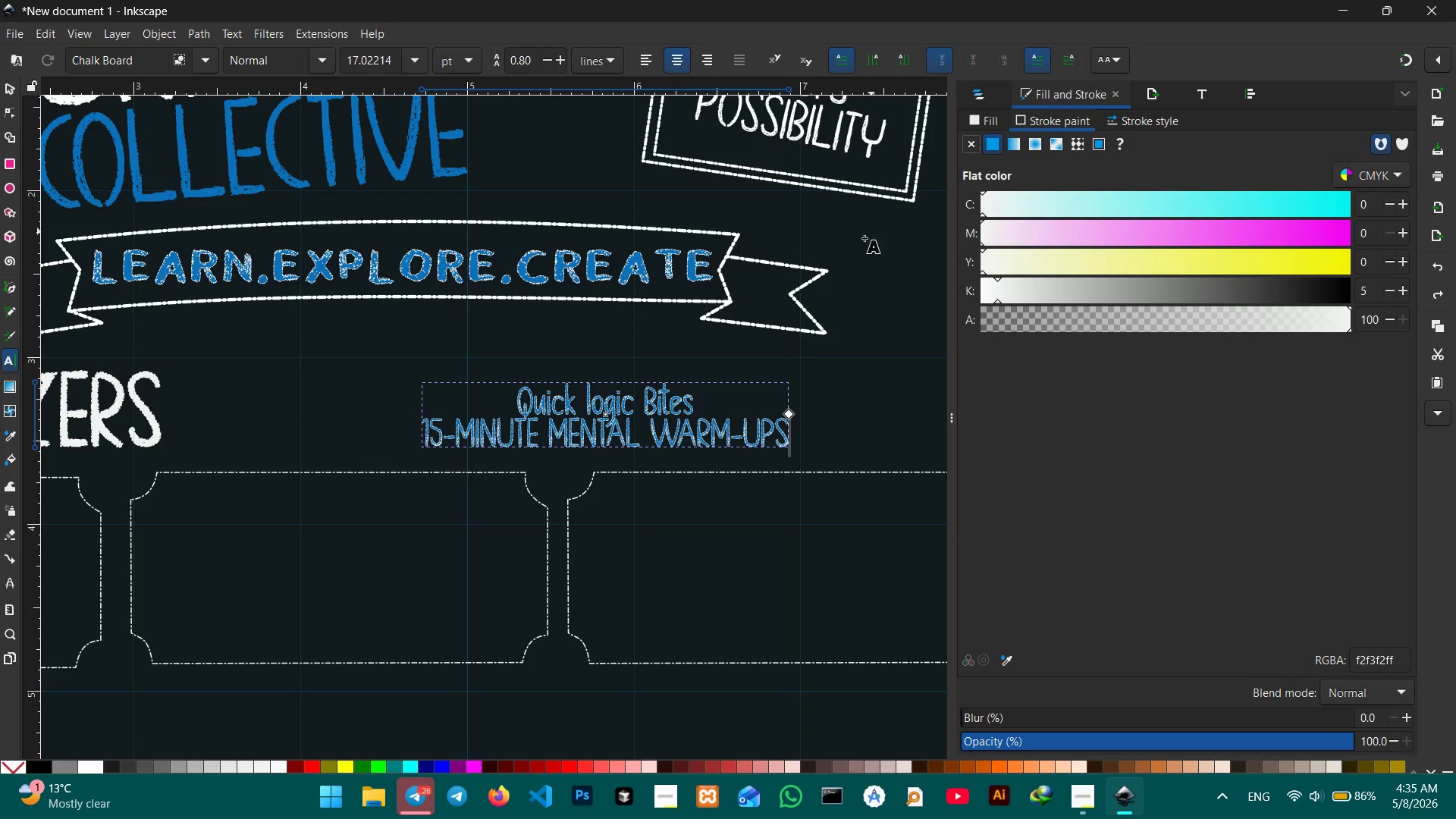 
key(Control+Z)
 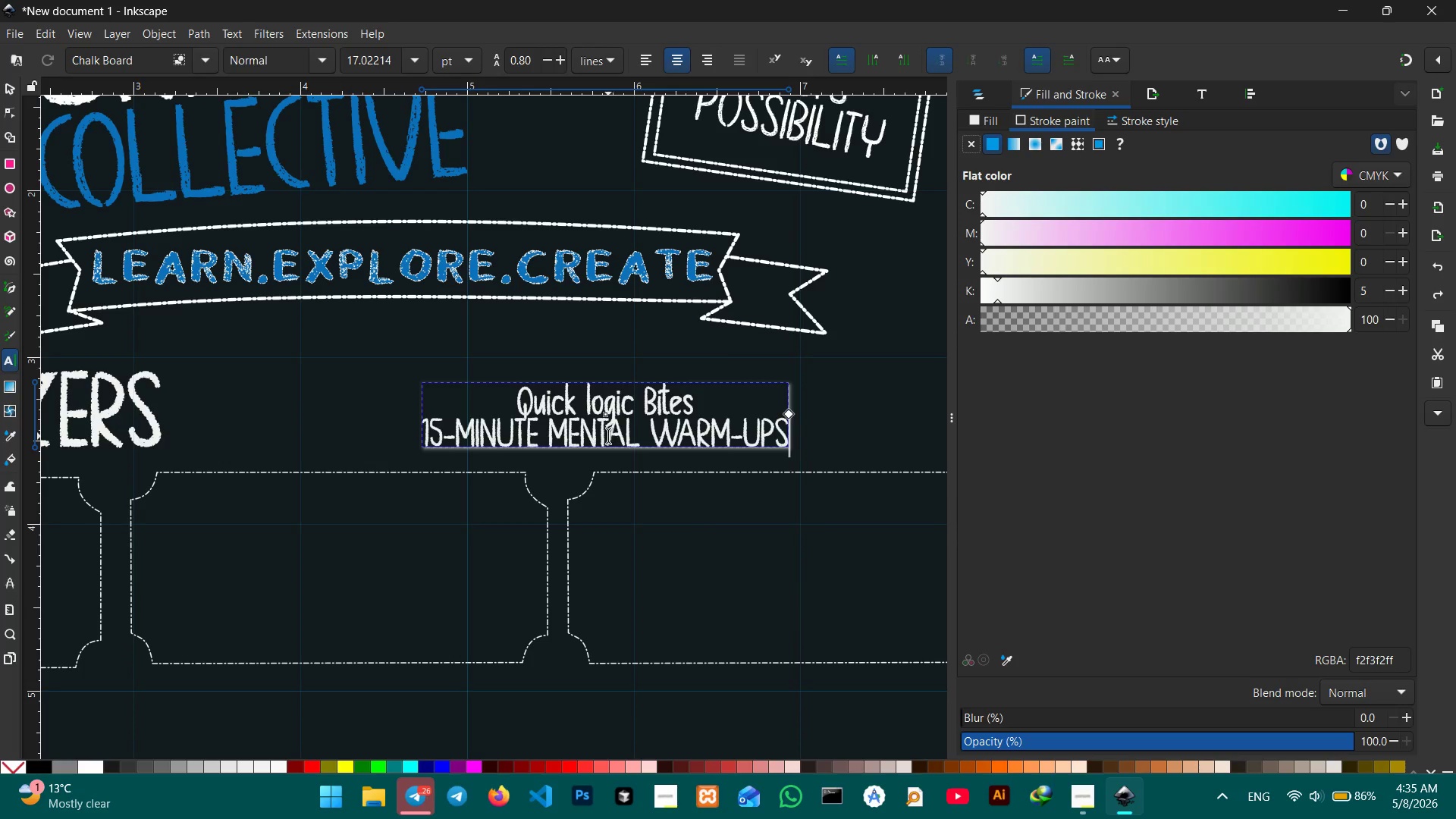 
double_click([608, 436])
 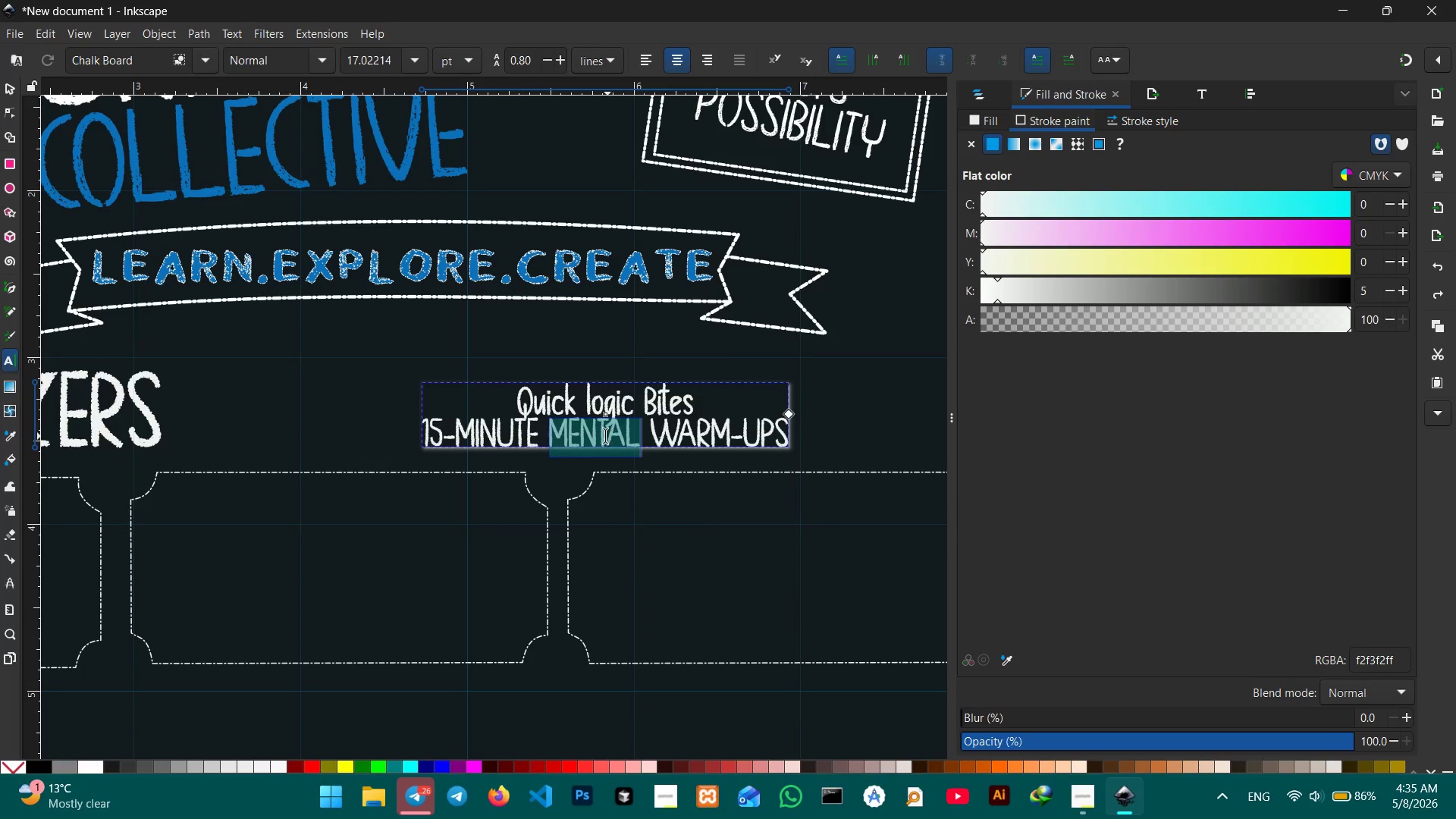 
triple_click([604, 436])
 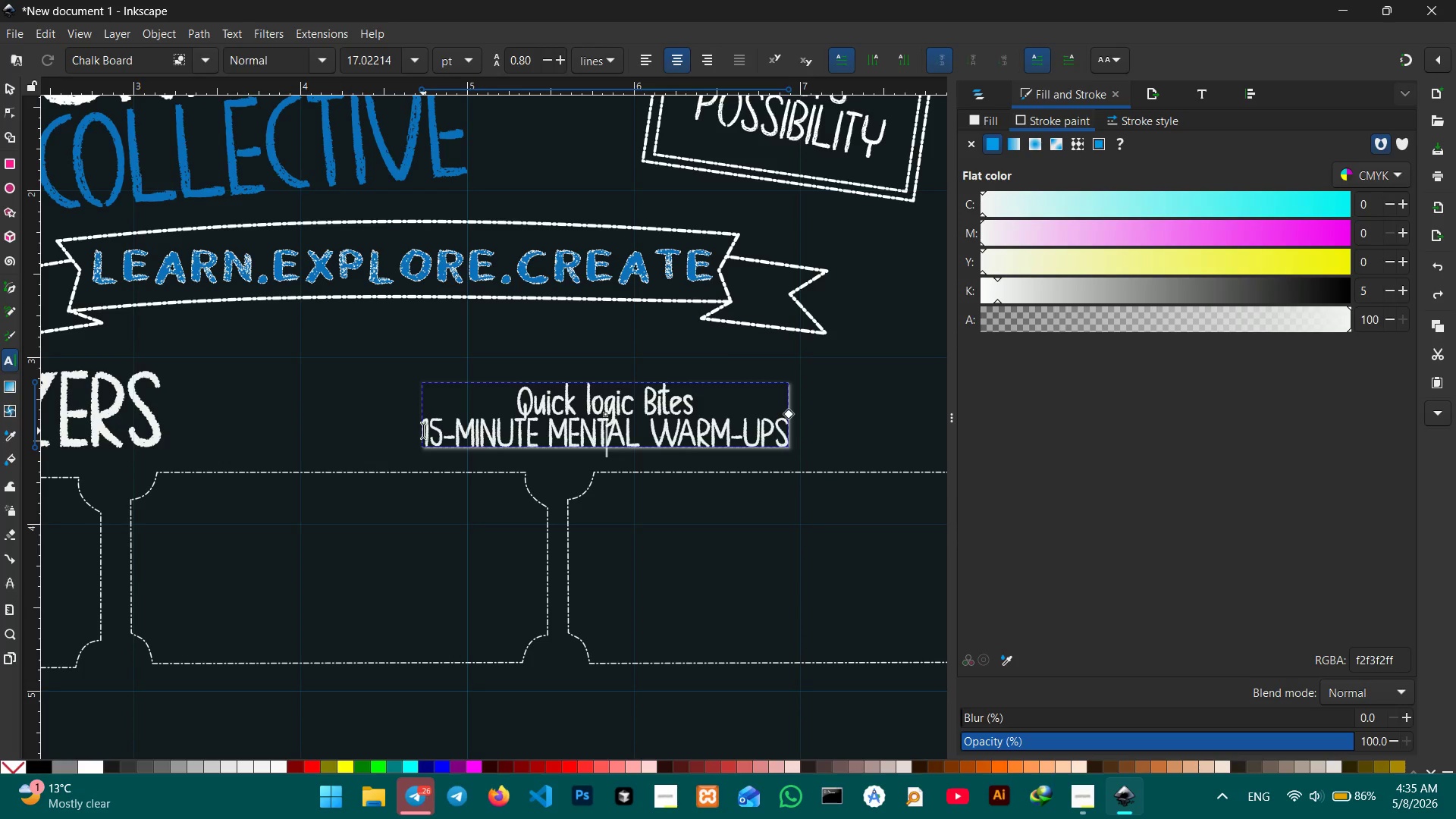 
left_click_drag(start_coordinate=[426, 429], to_coordinate=[807, 431])
 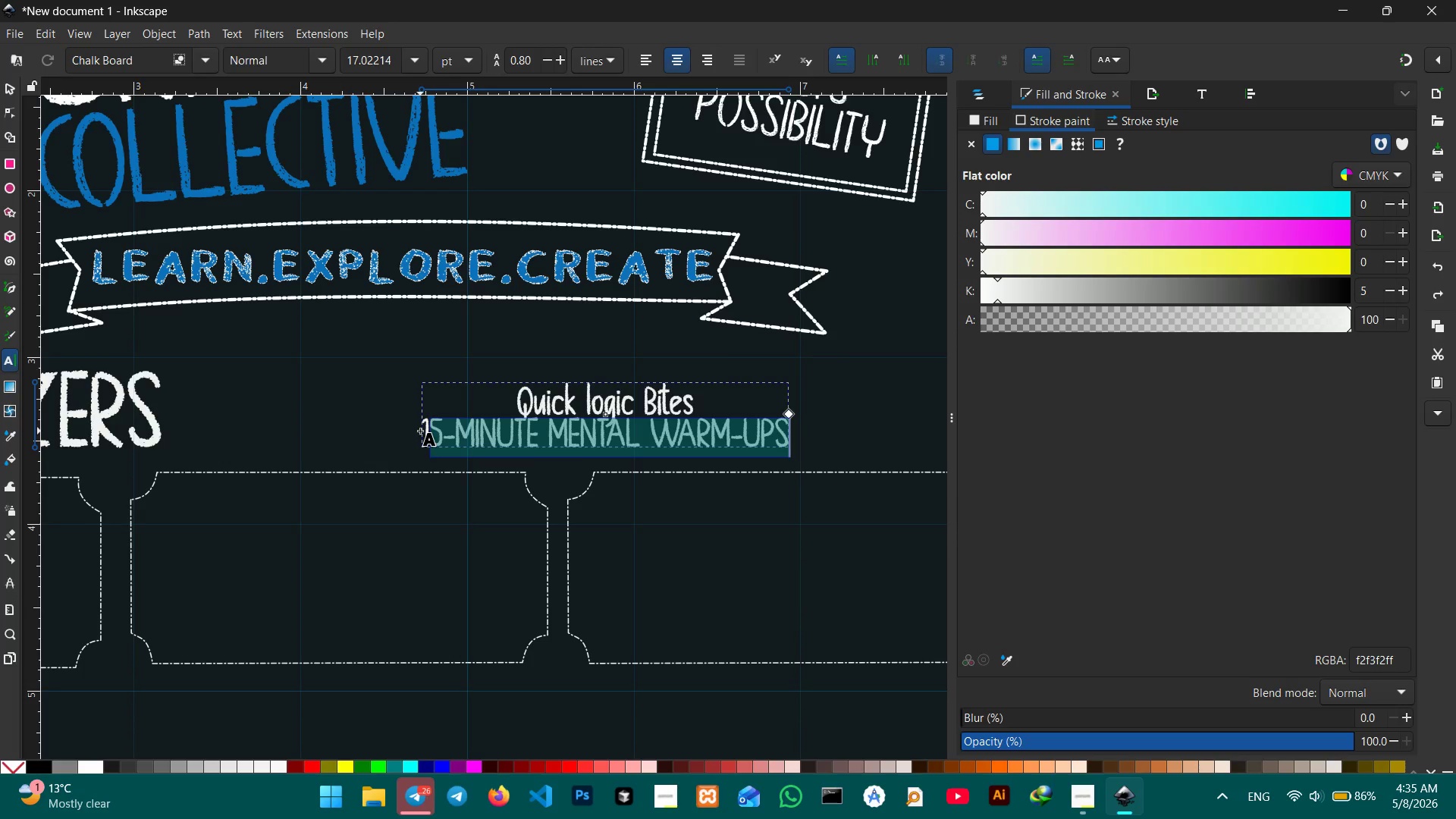 
left_click([423, 428])
 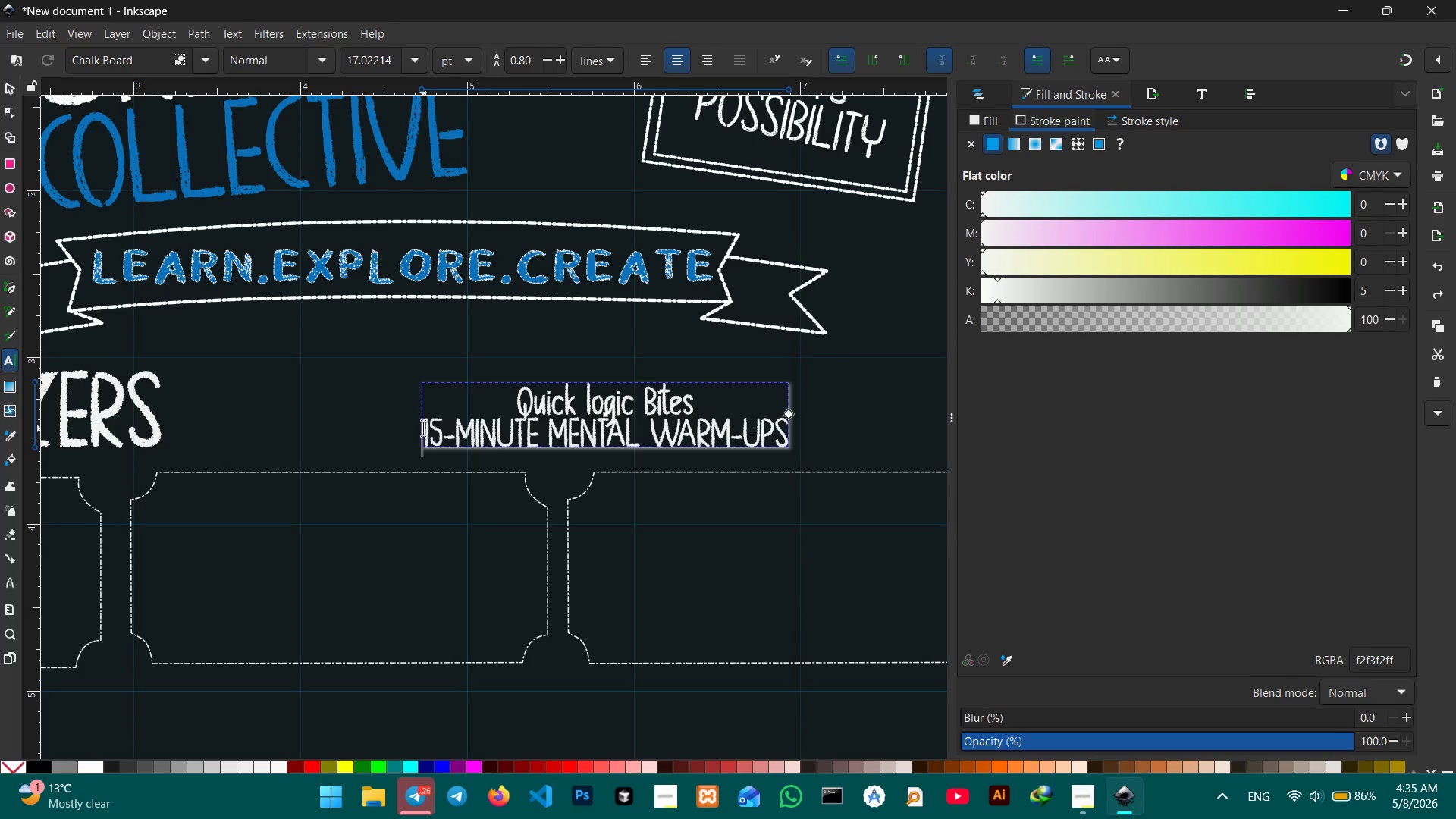 
left_click_drag(start_coordinate=[423, 428], to_coordinate=[777, 428])
 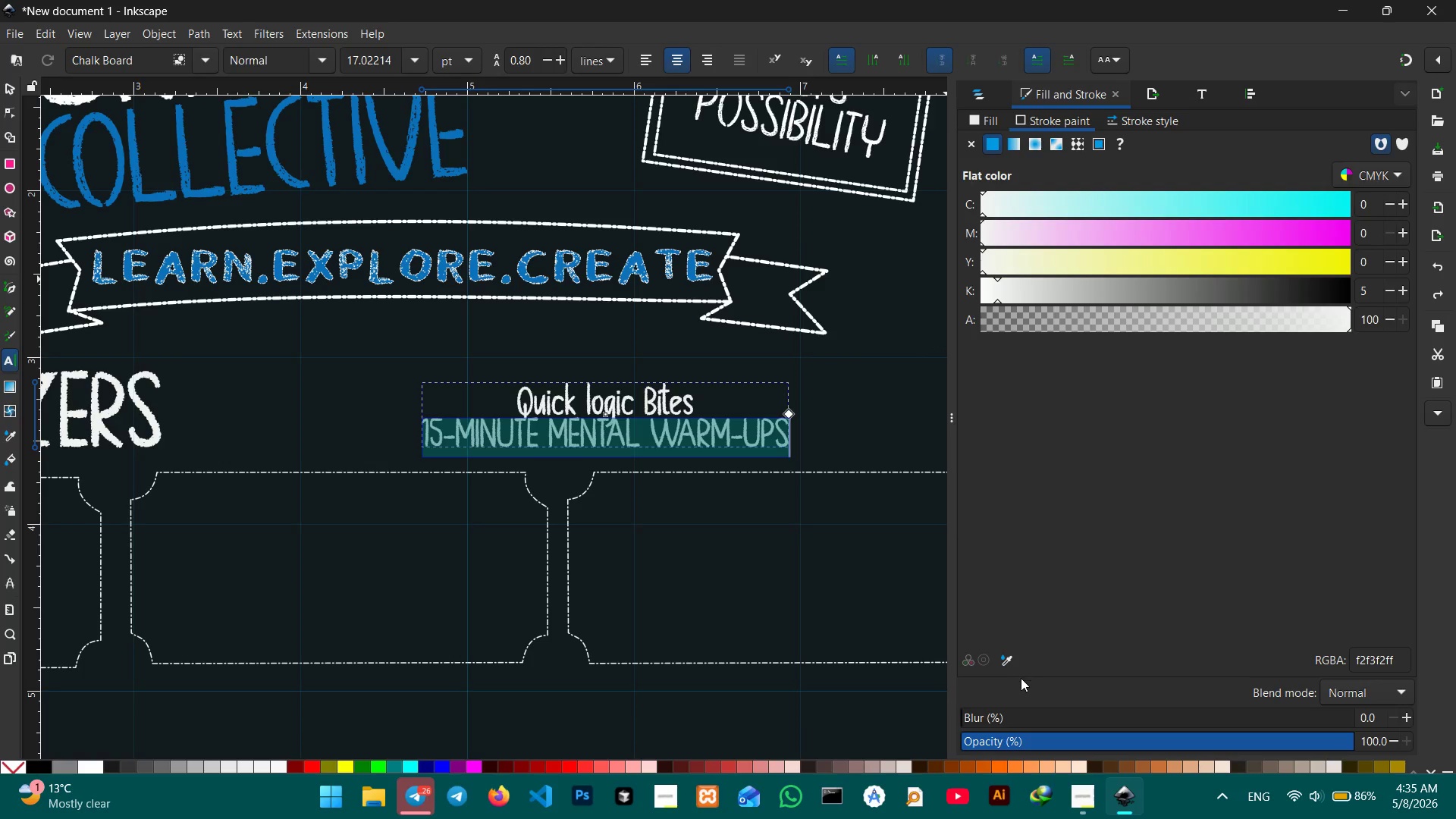 
left_click([1003, 664])
 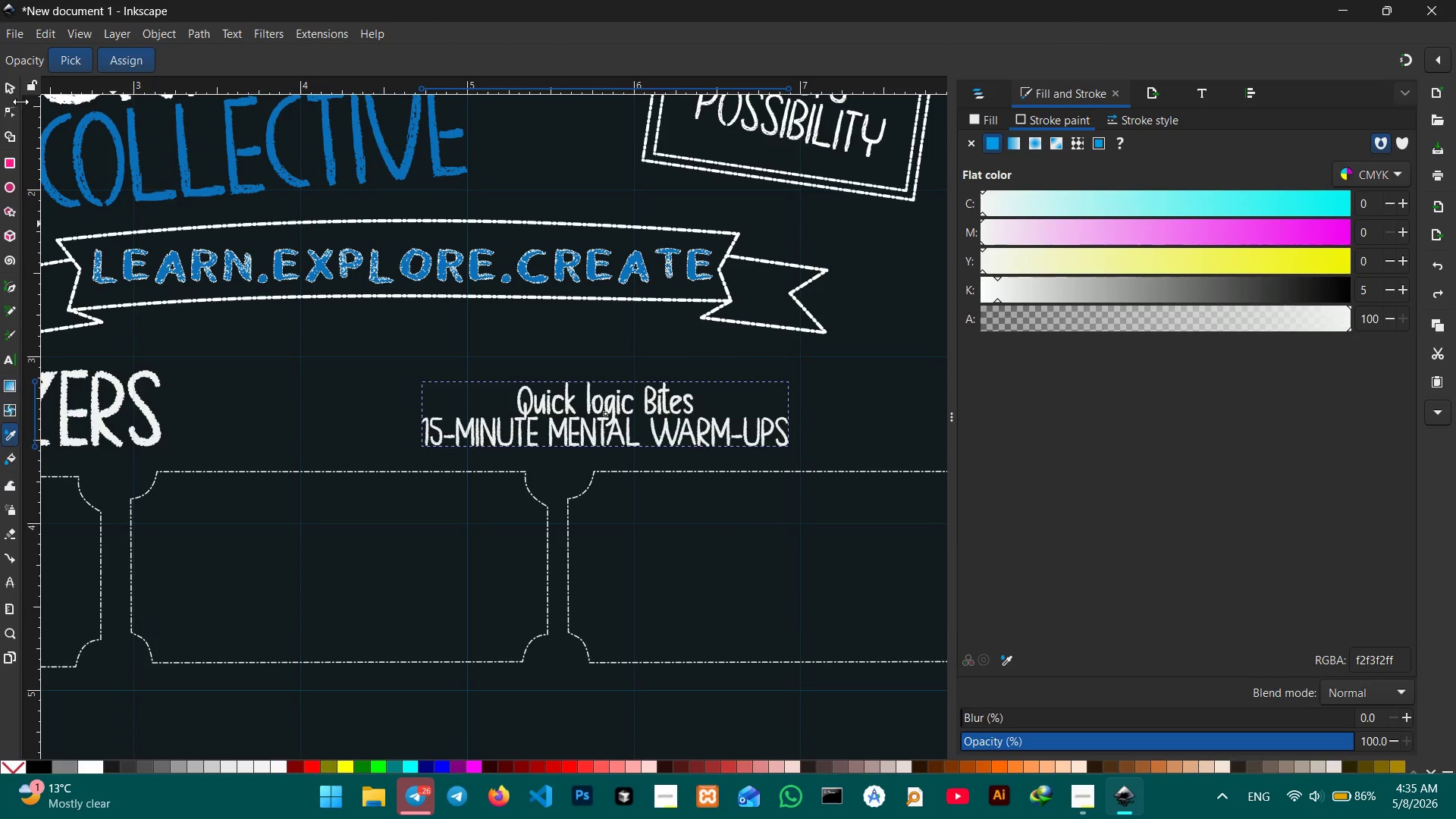 
double_click([11, 93])
 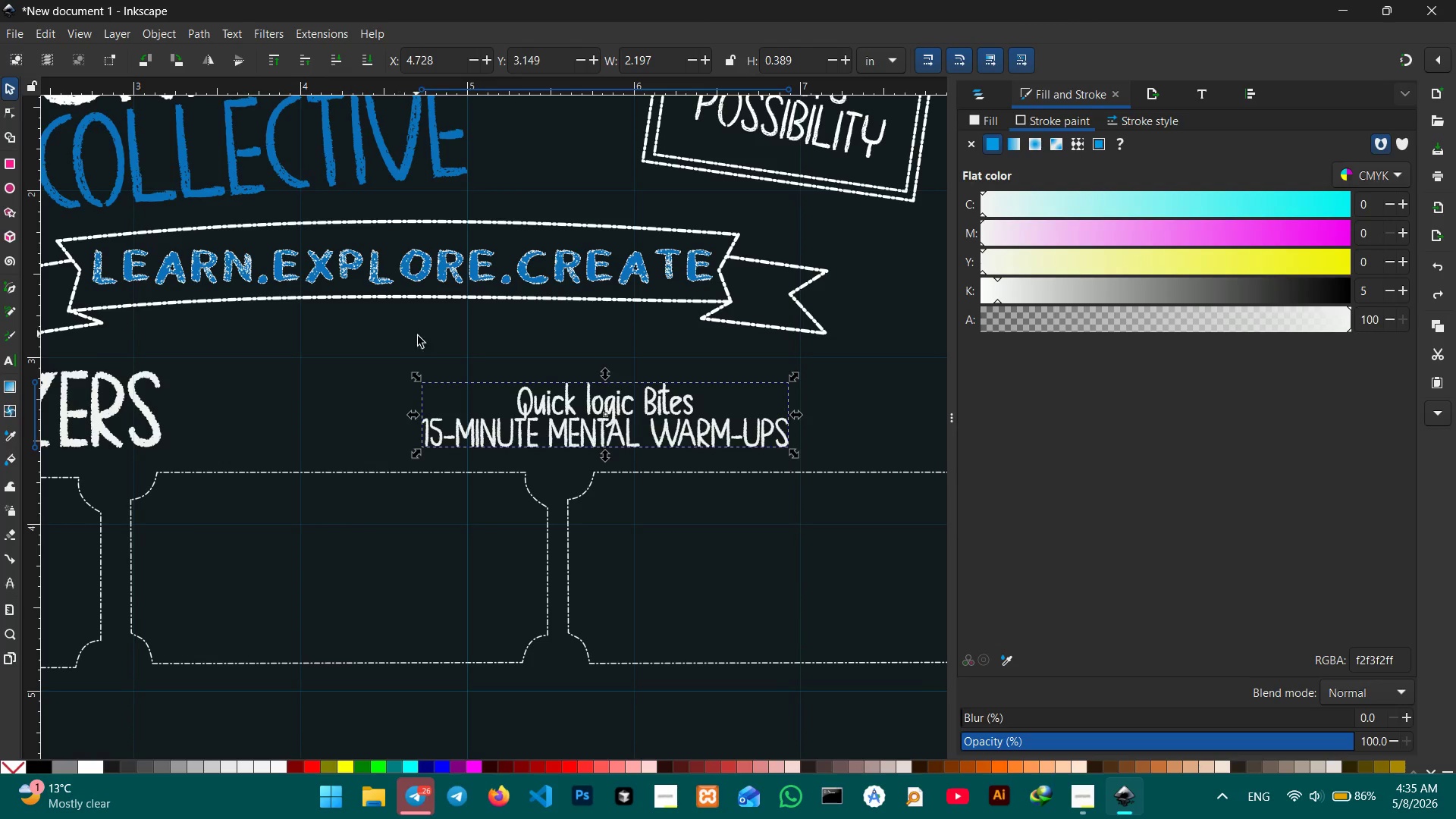 
left_click([460, 395])
 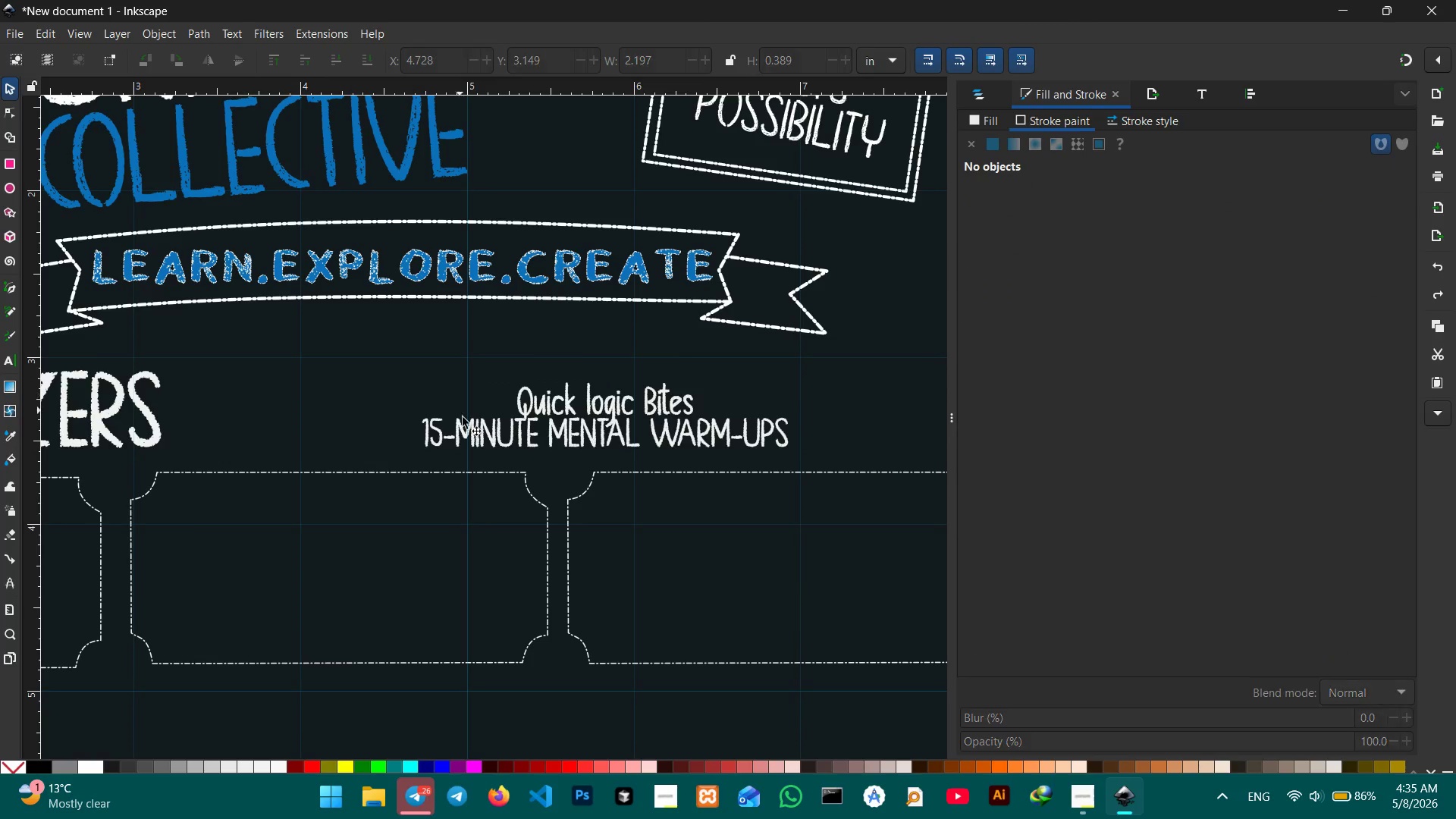 
double_click([463, 427])
 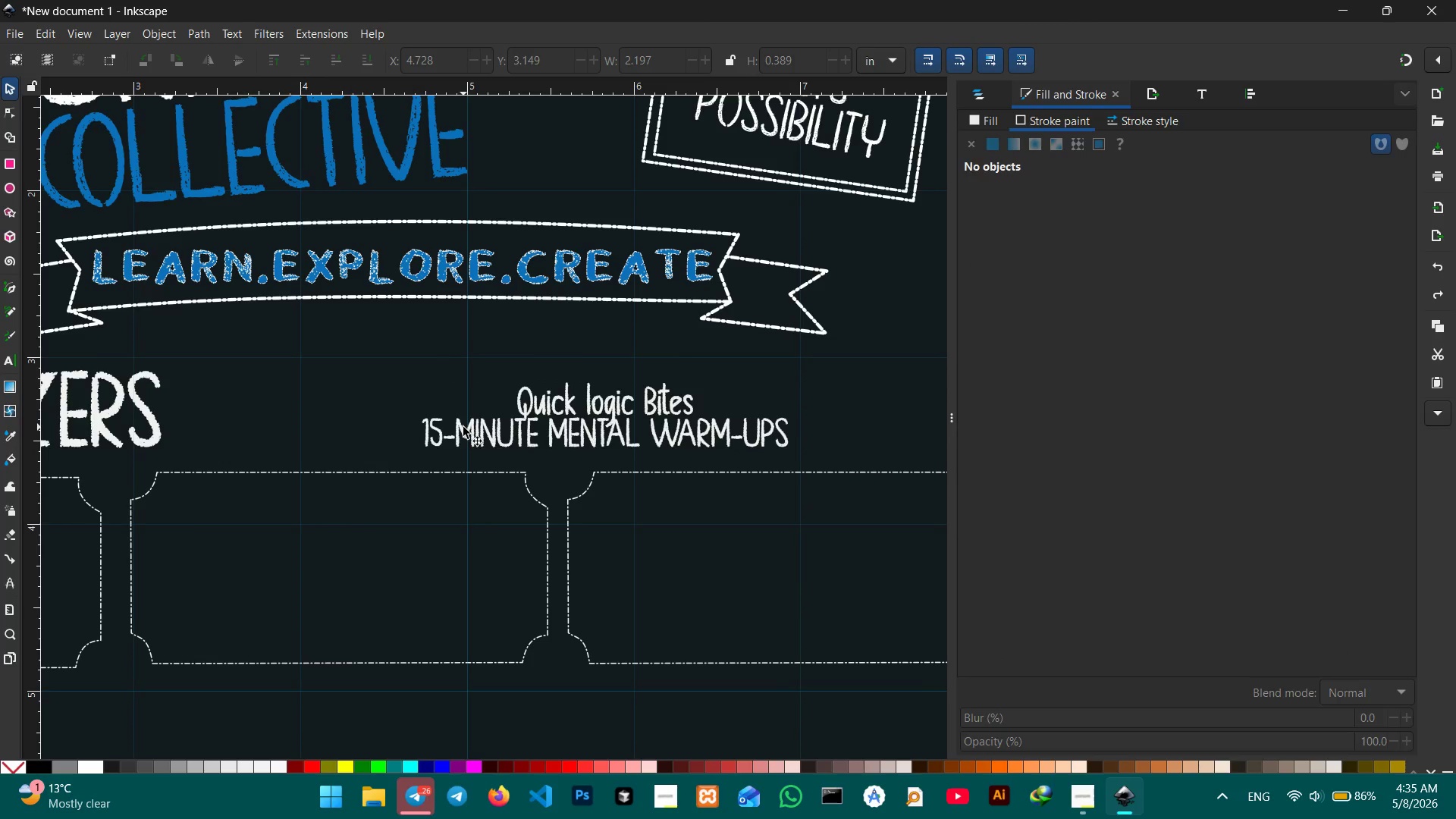 
triple_click([463, 428])
 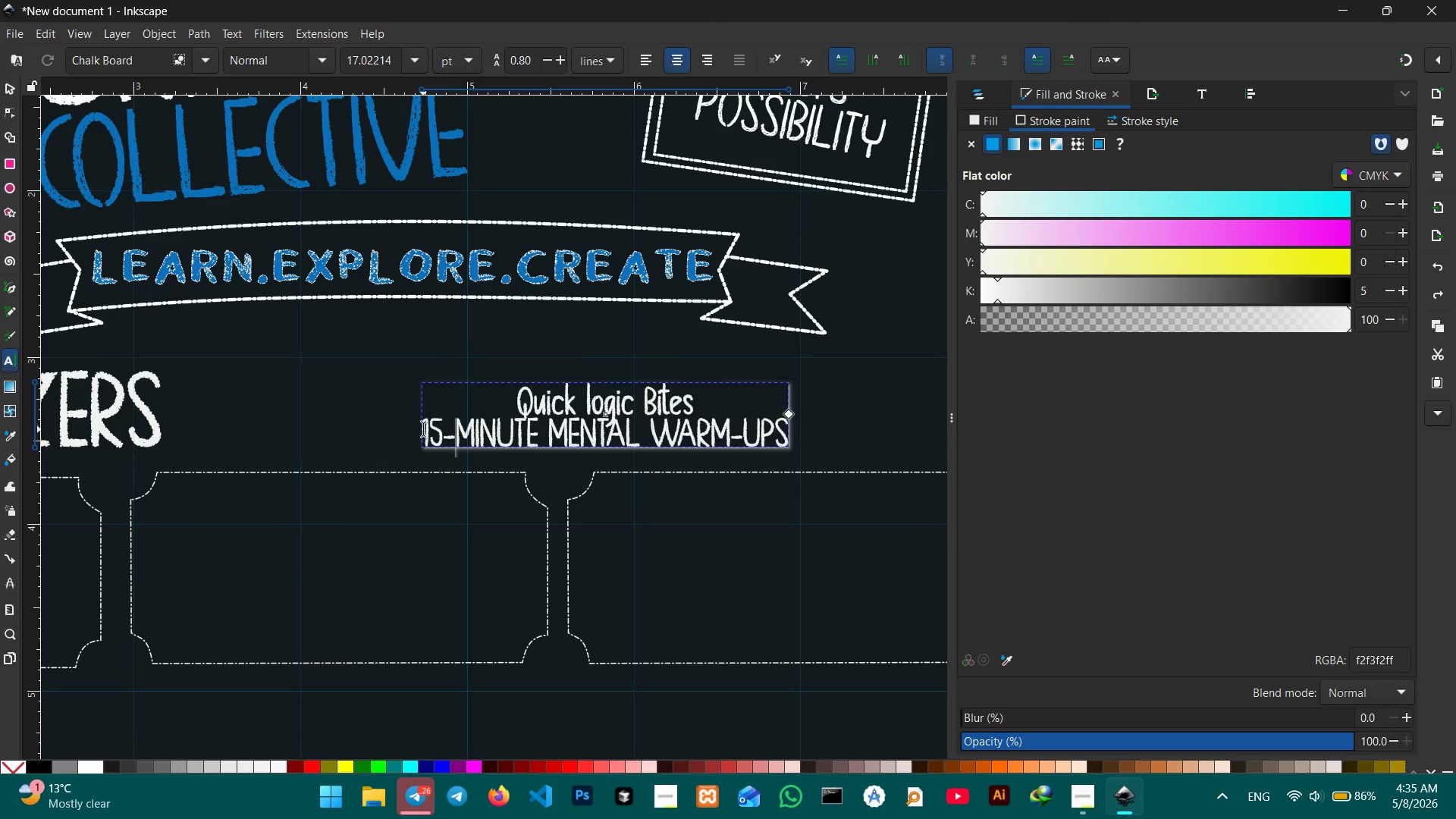 
triple_click([423, 429])
 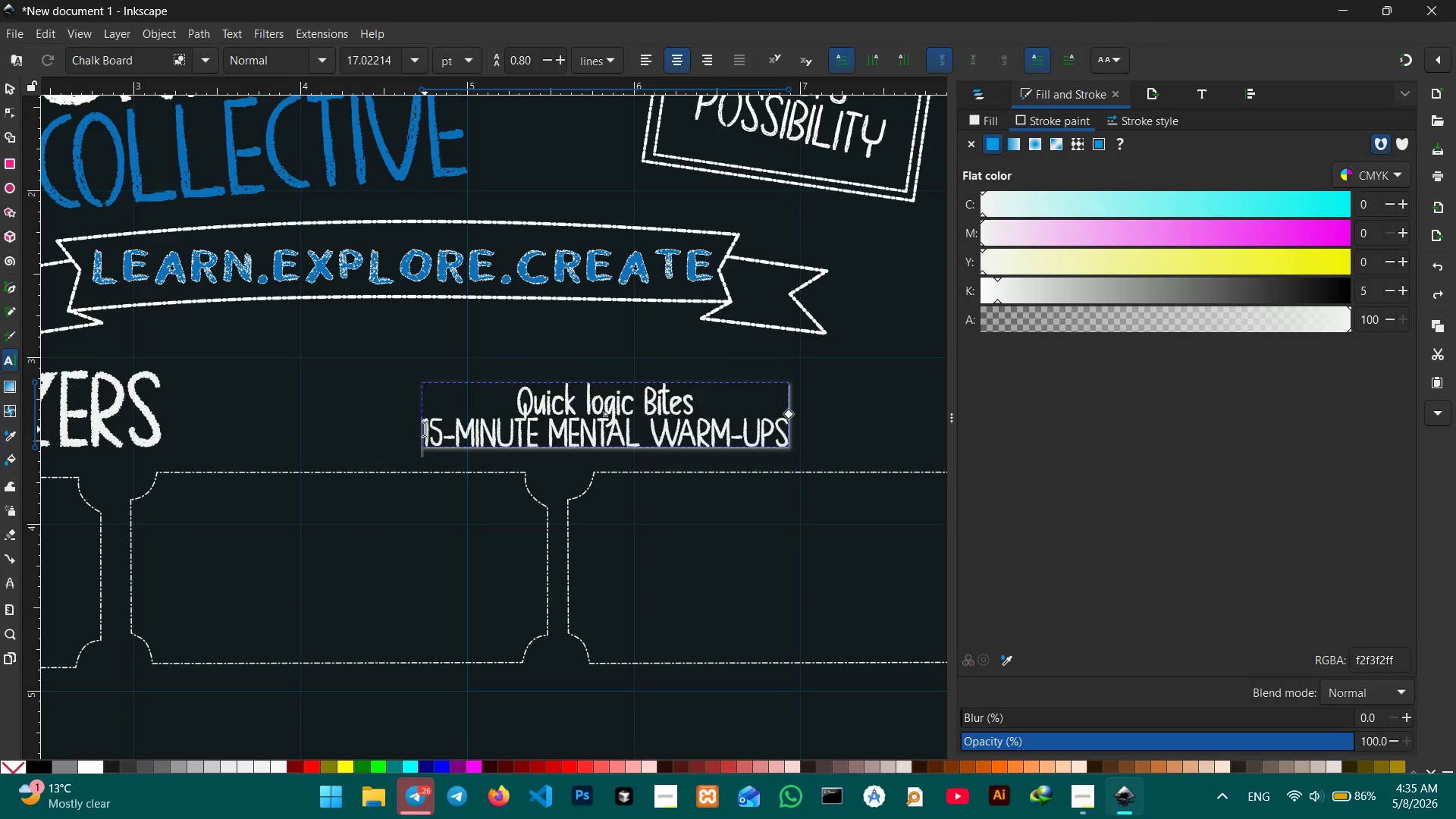 
left_click_drag(start_coordinate=[425, 429], to_coordinate=[776, 436])
 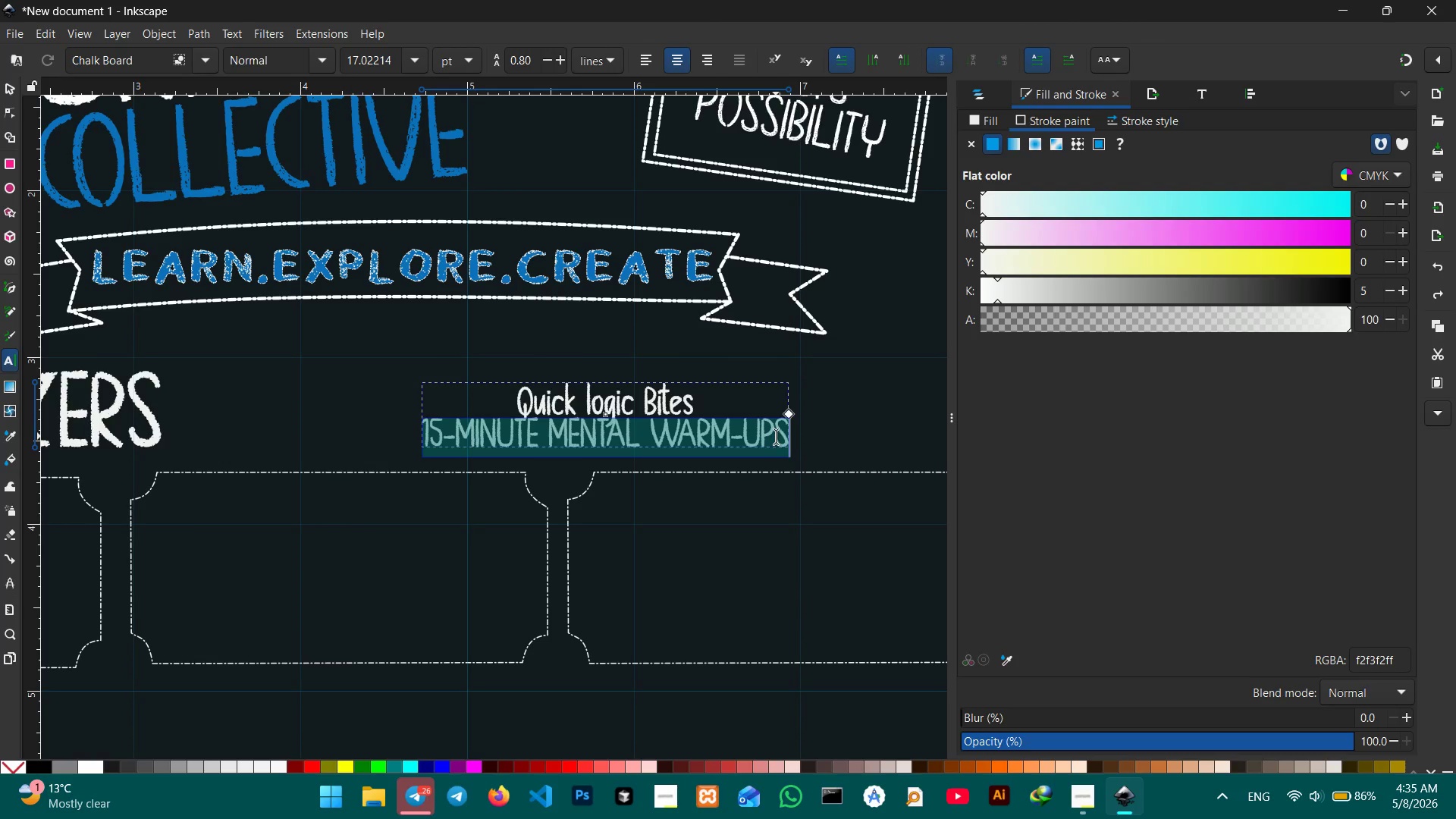 
key(Control+X)
 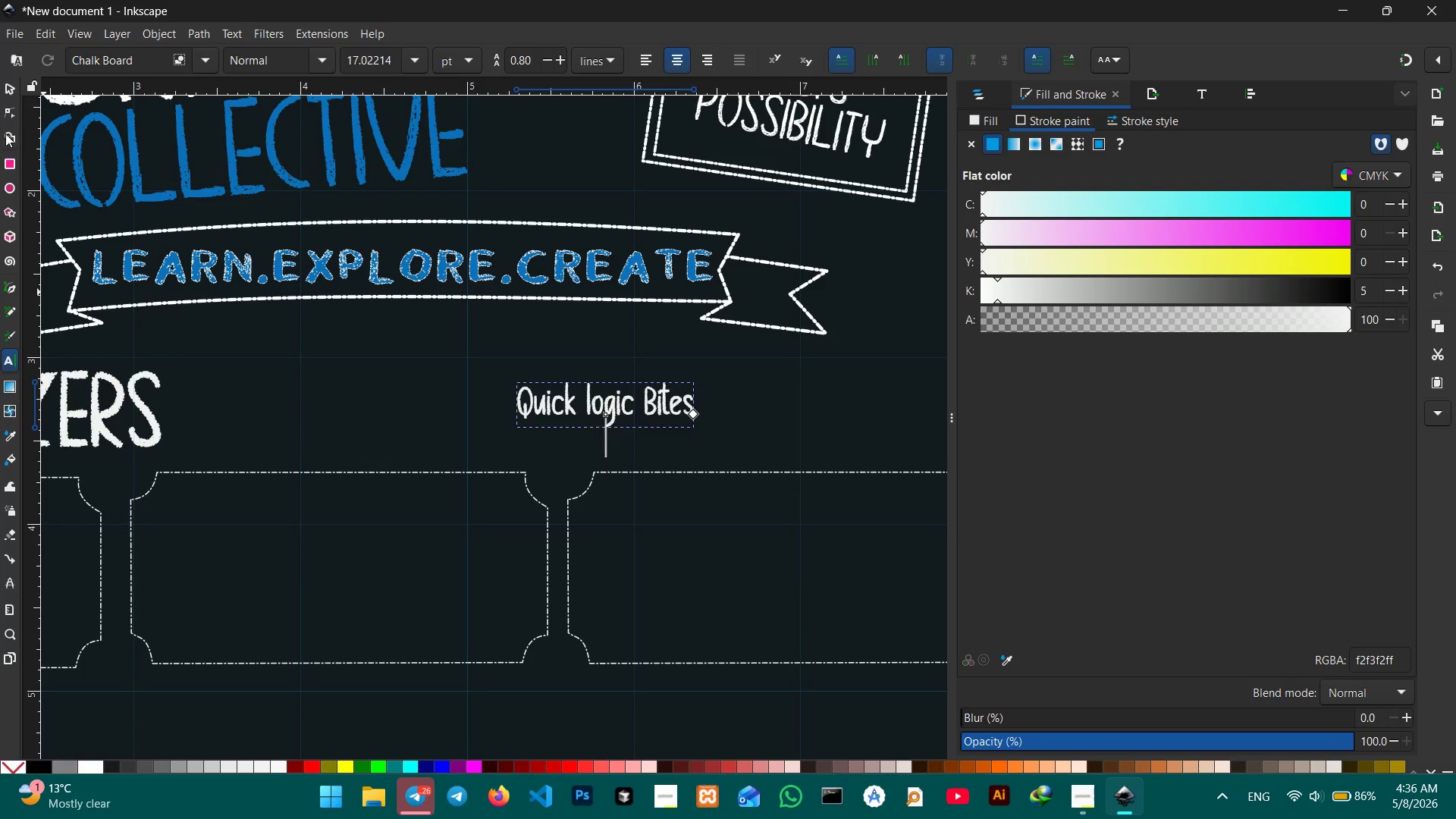 
key(Backspace)
 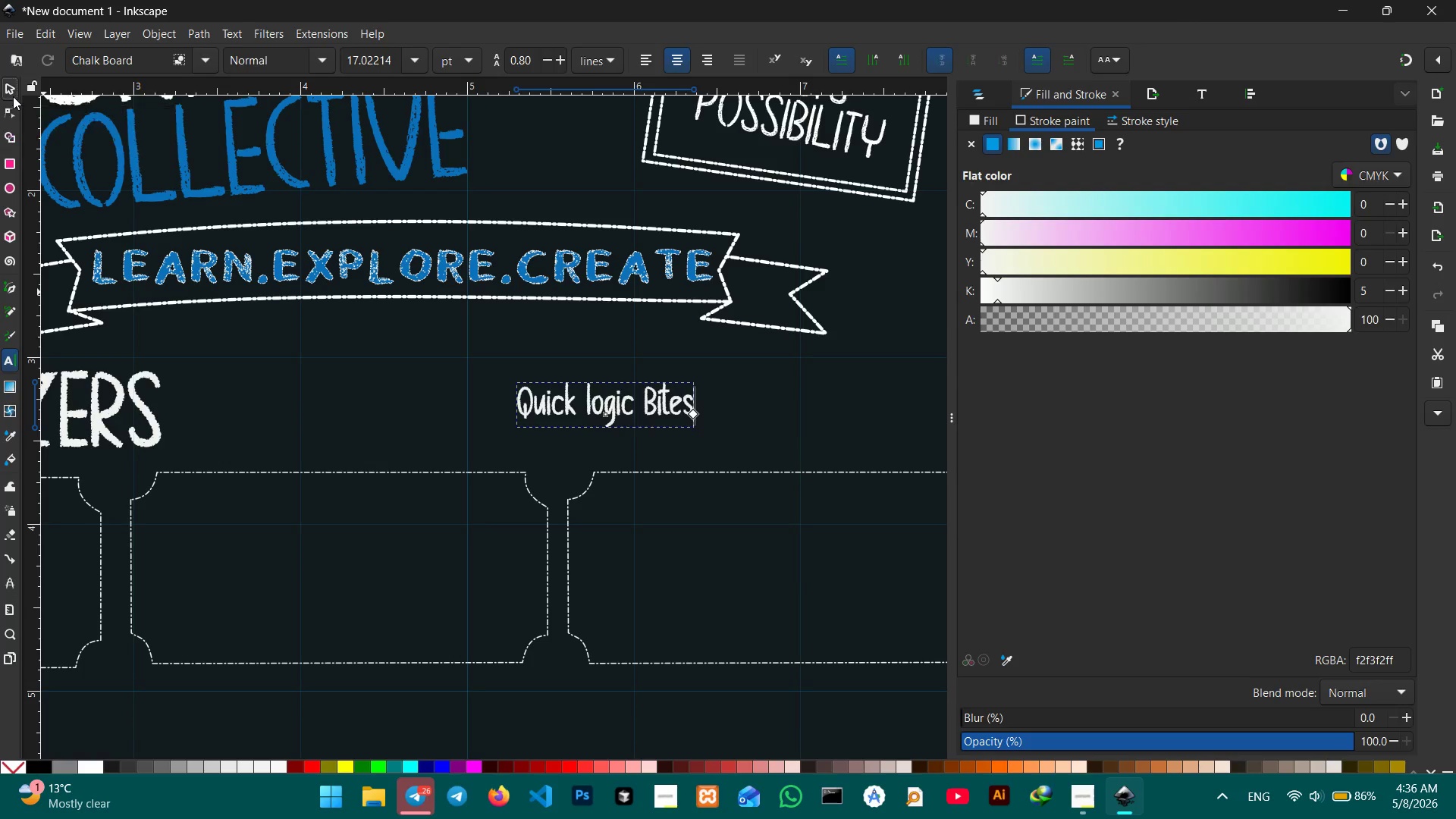 
key(Control+V)
 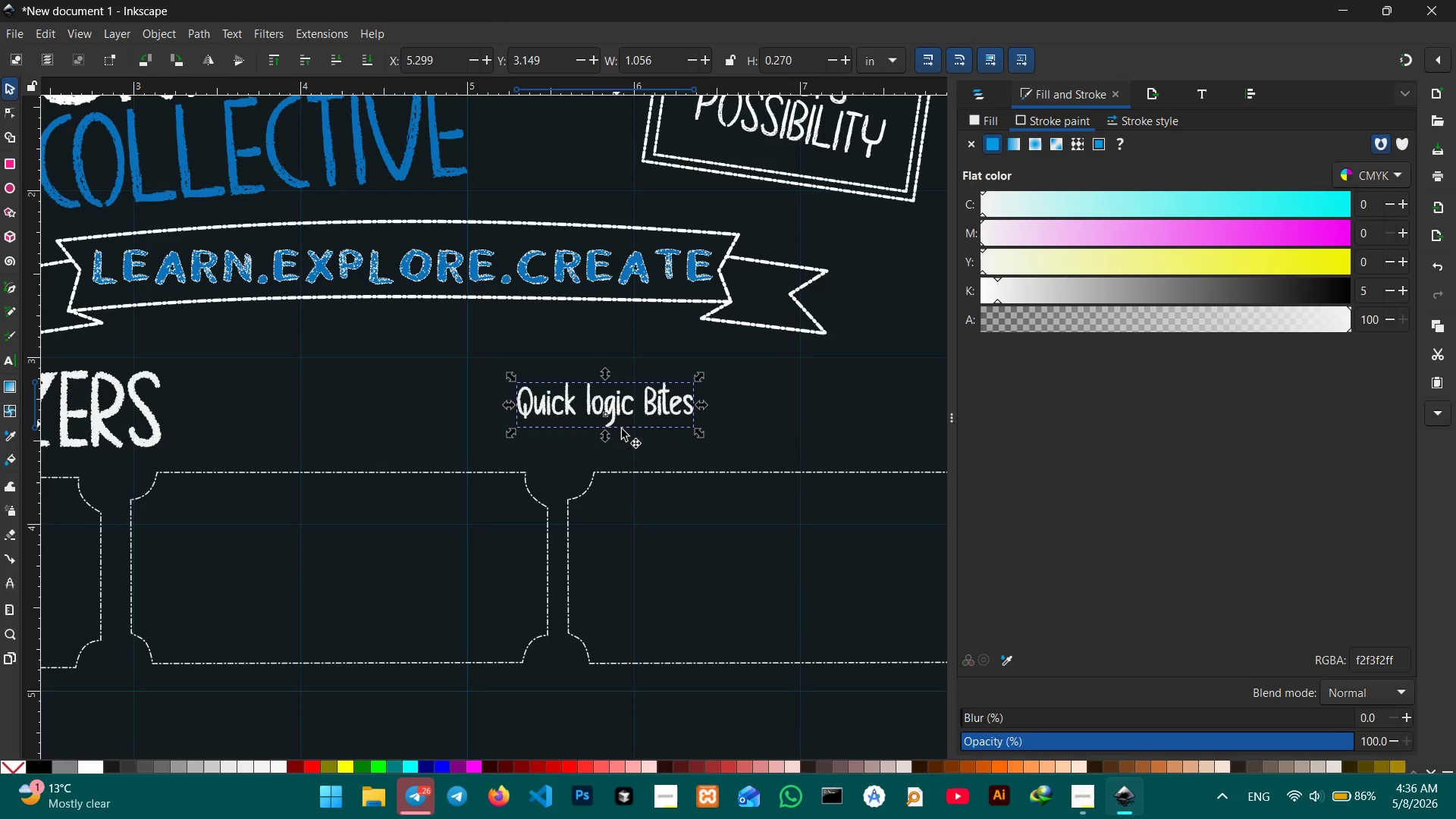 
left_click([635, 451])
 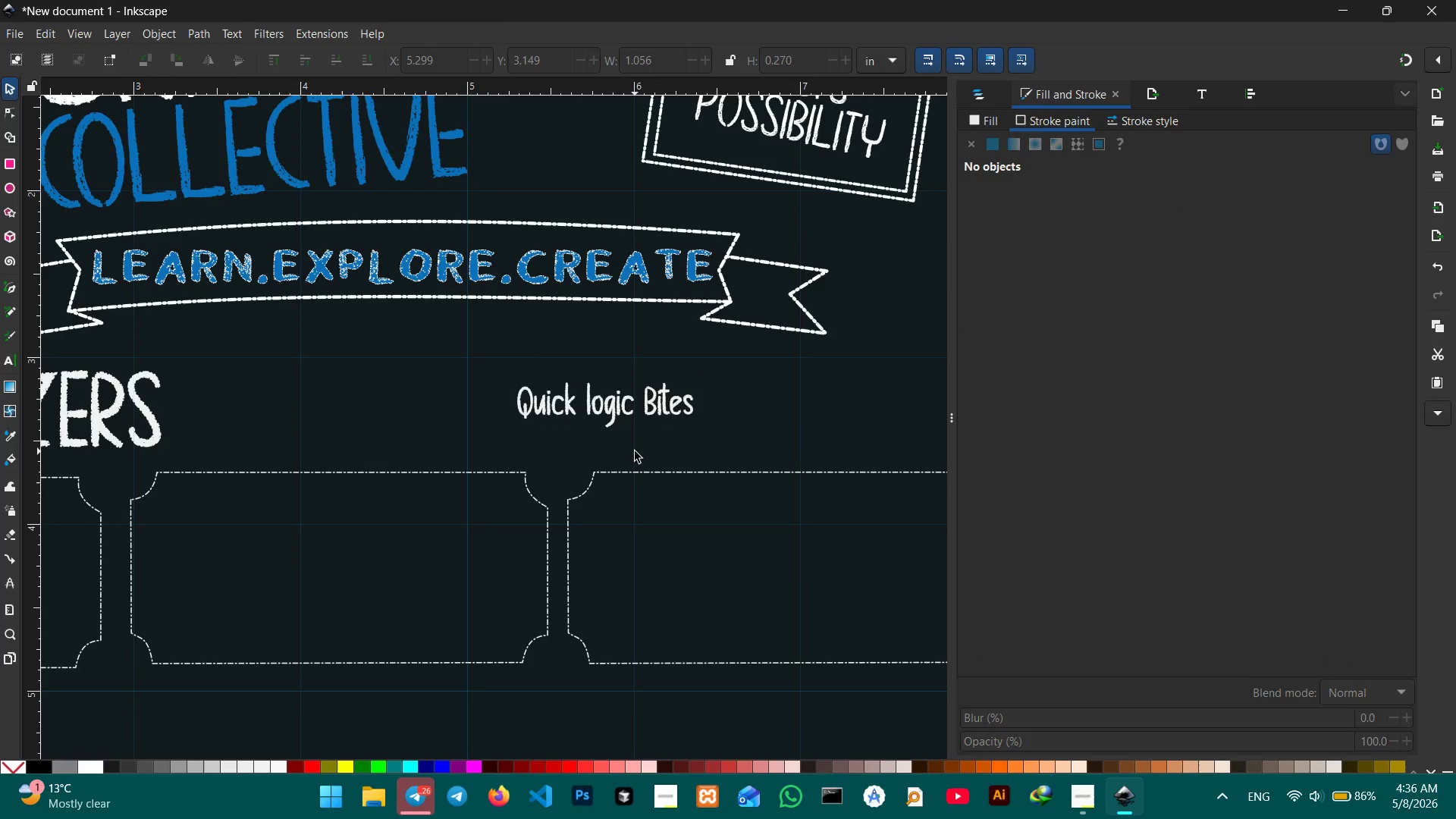 
key(Control+V)
 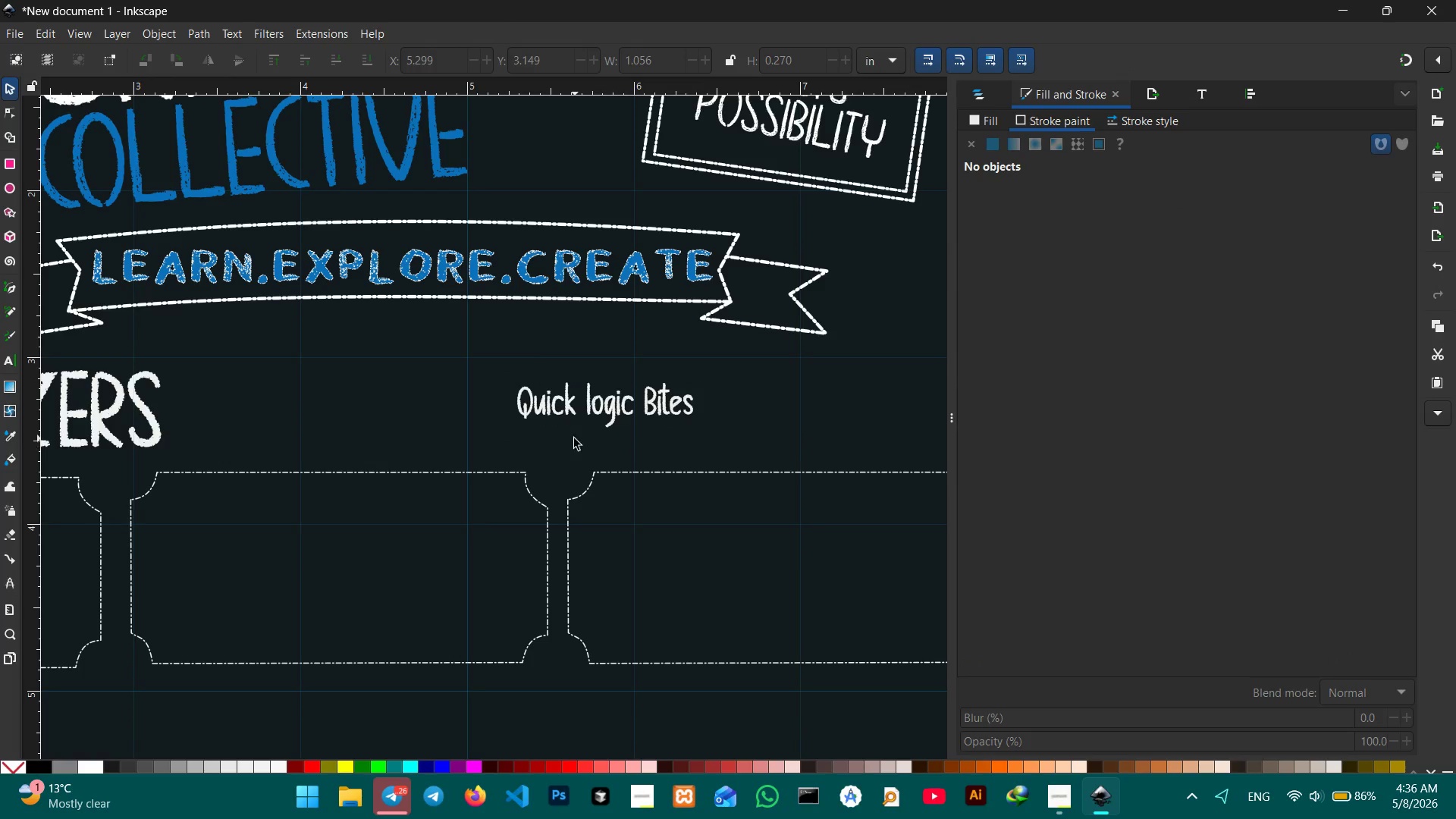 
left_click([563, 413])
 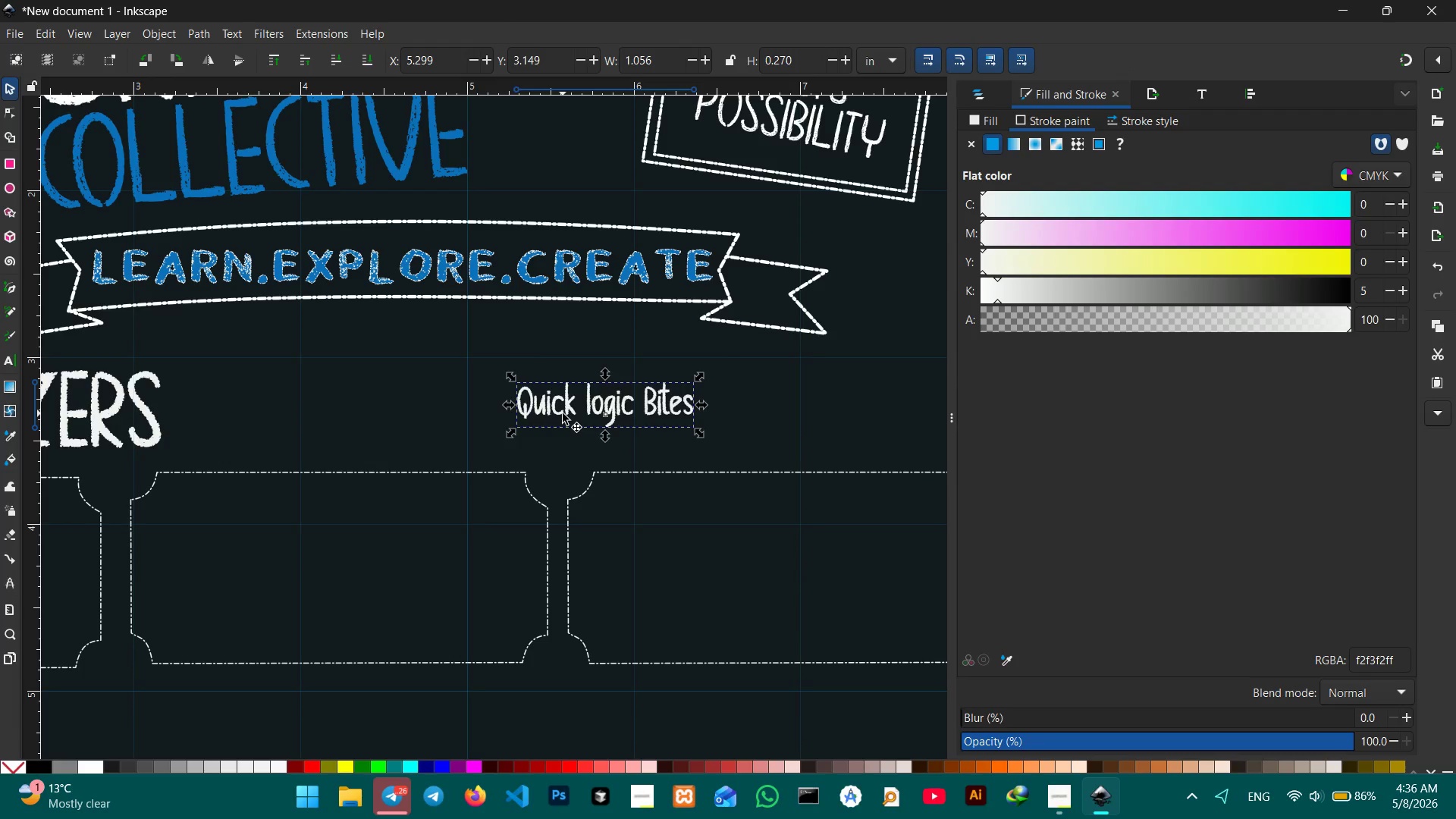 
key(Control+C)
 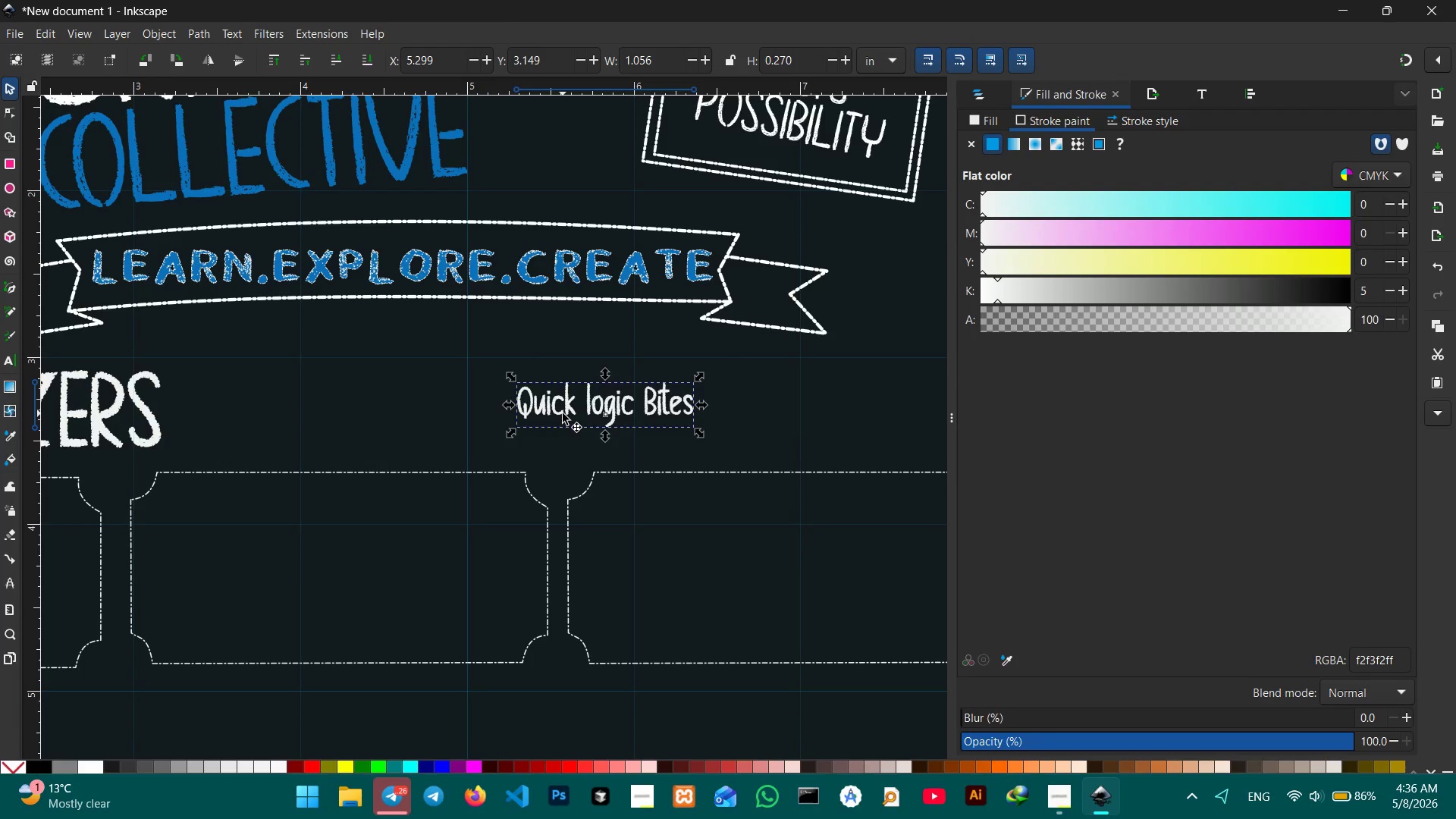 
key(Control+V)
 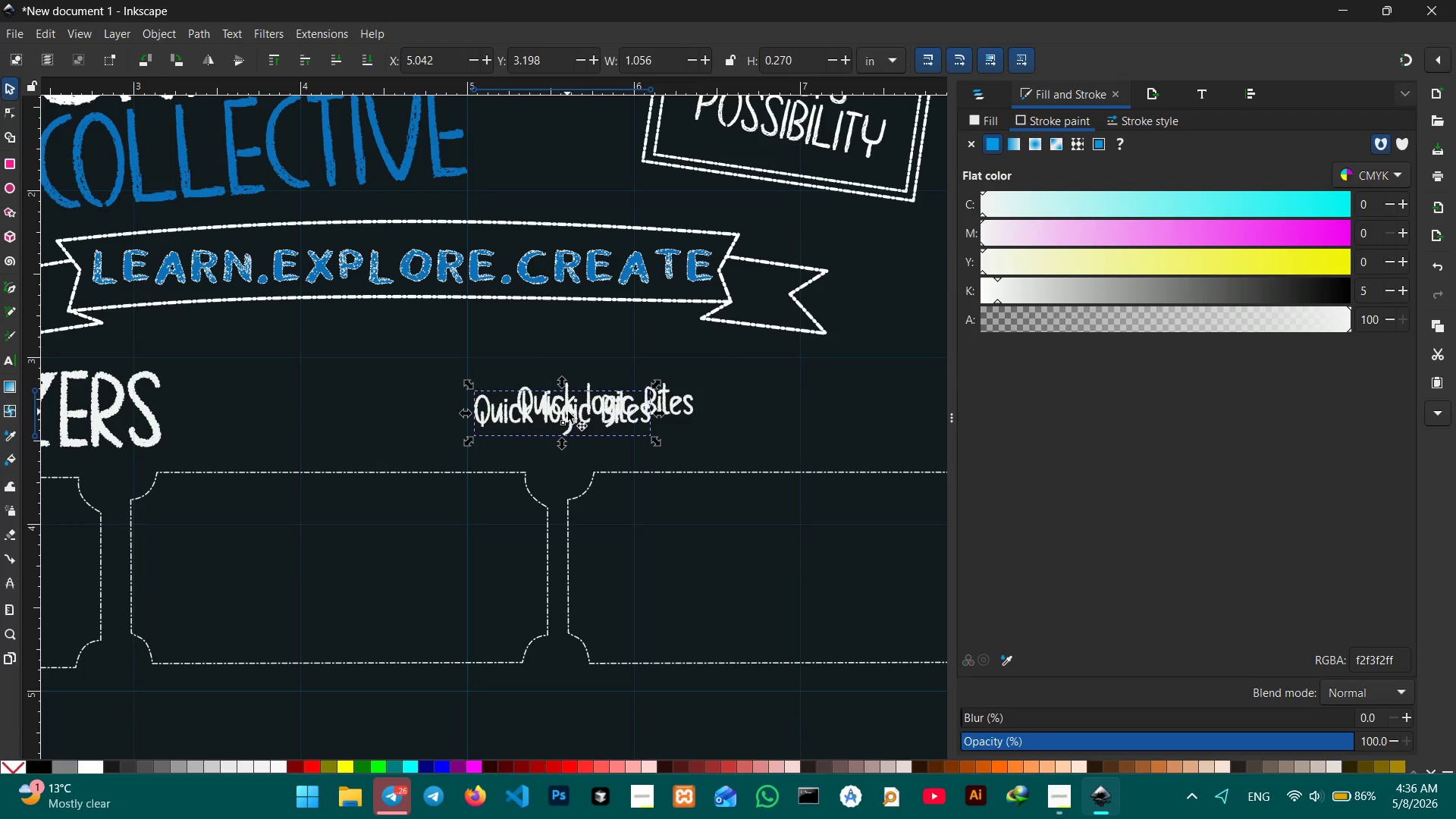 
left_click_drag(start_coordinate=[568, 412], to_coordinate=[598, 448])
 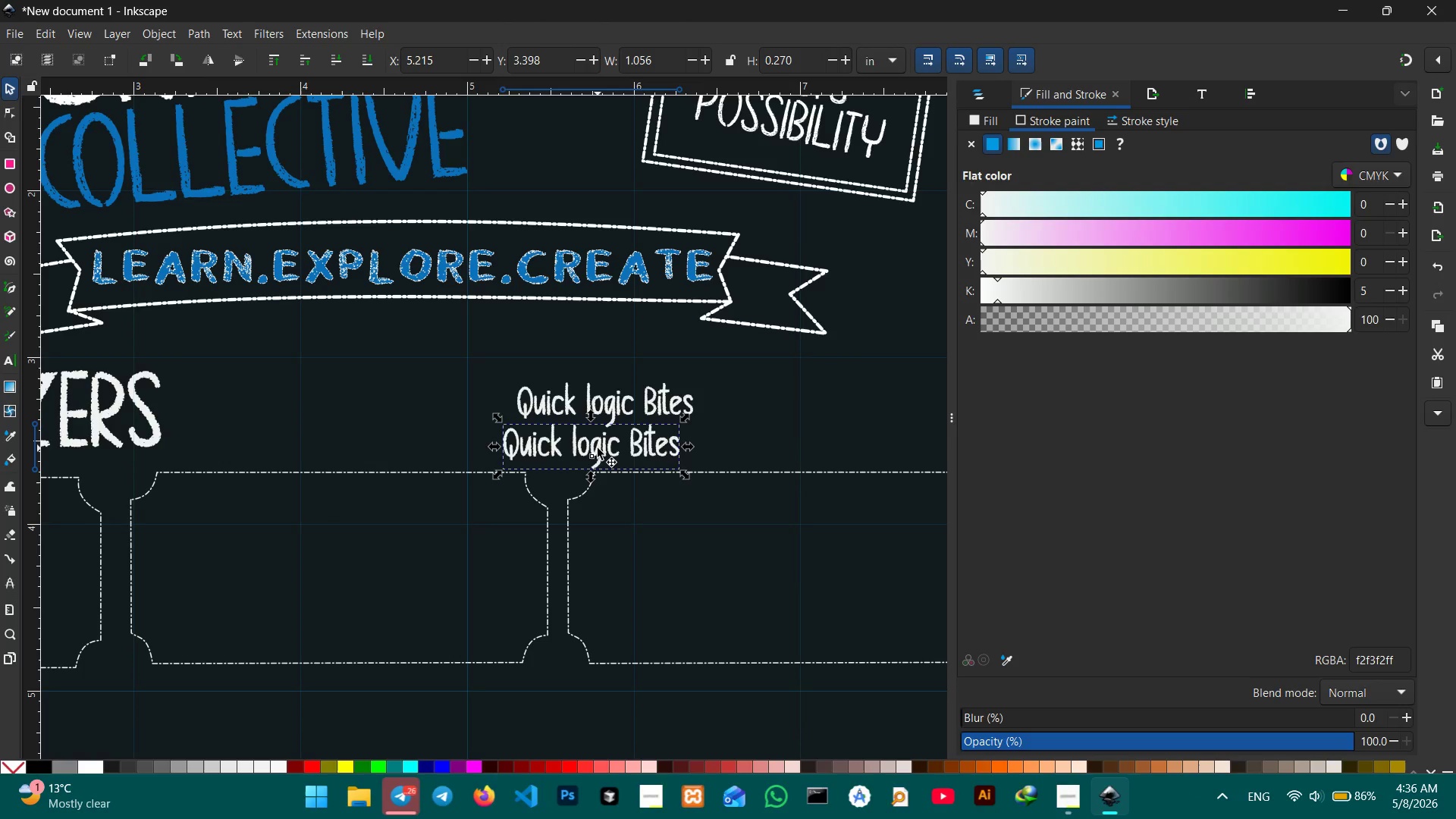 
key(Z)
 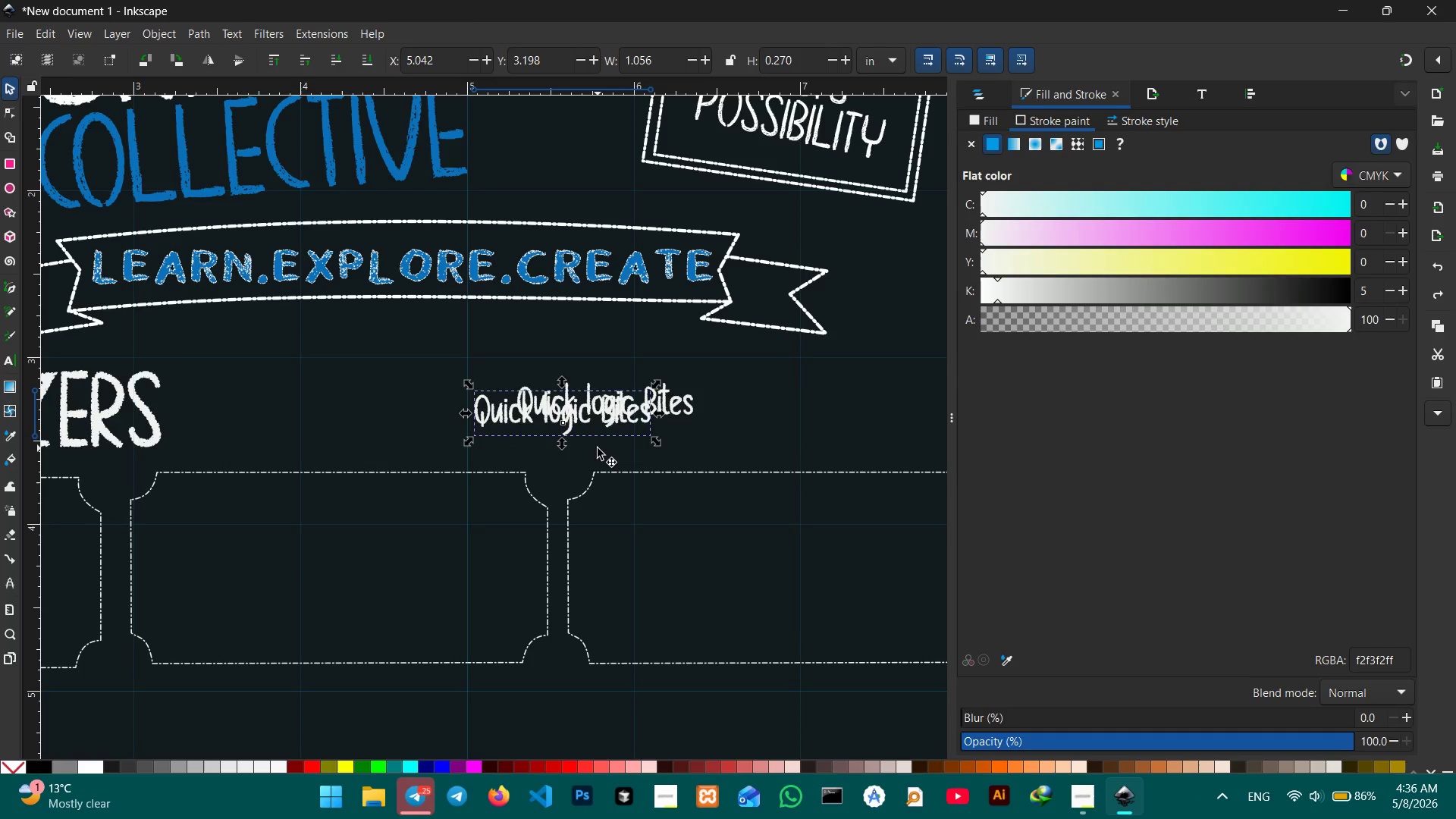 
key(Control+Z)
 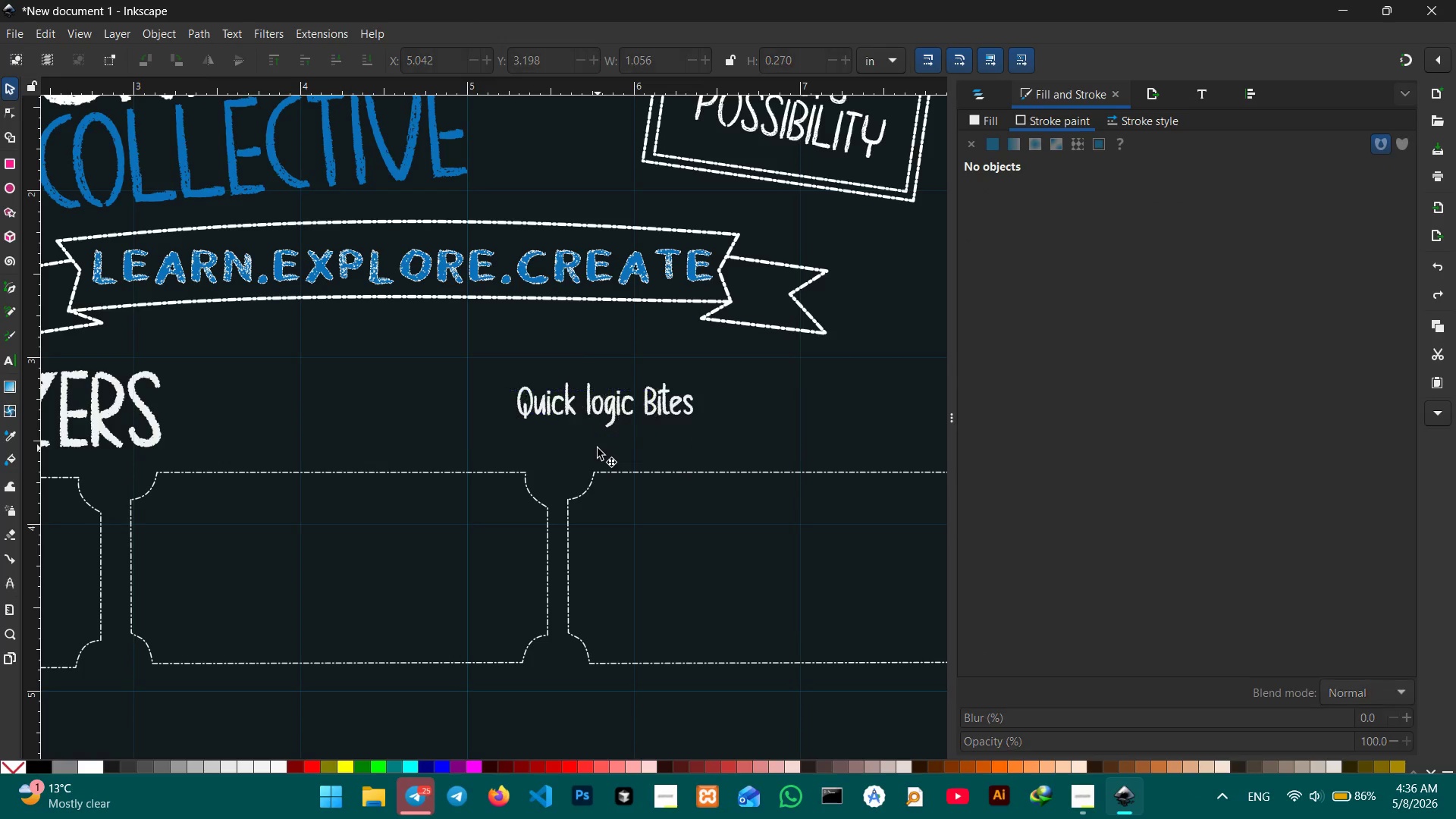 
key(Control+Z)
 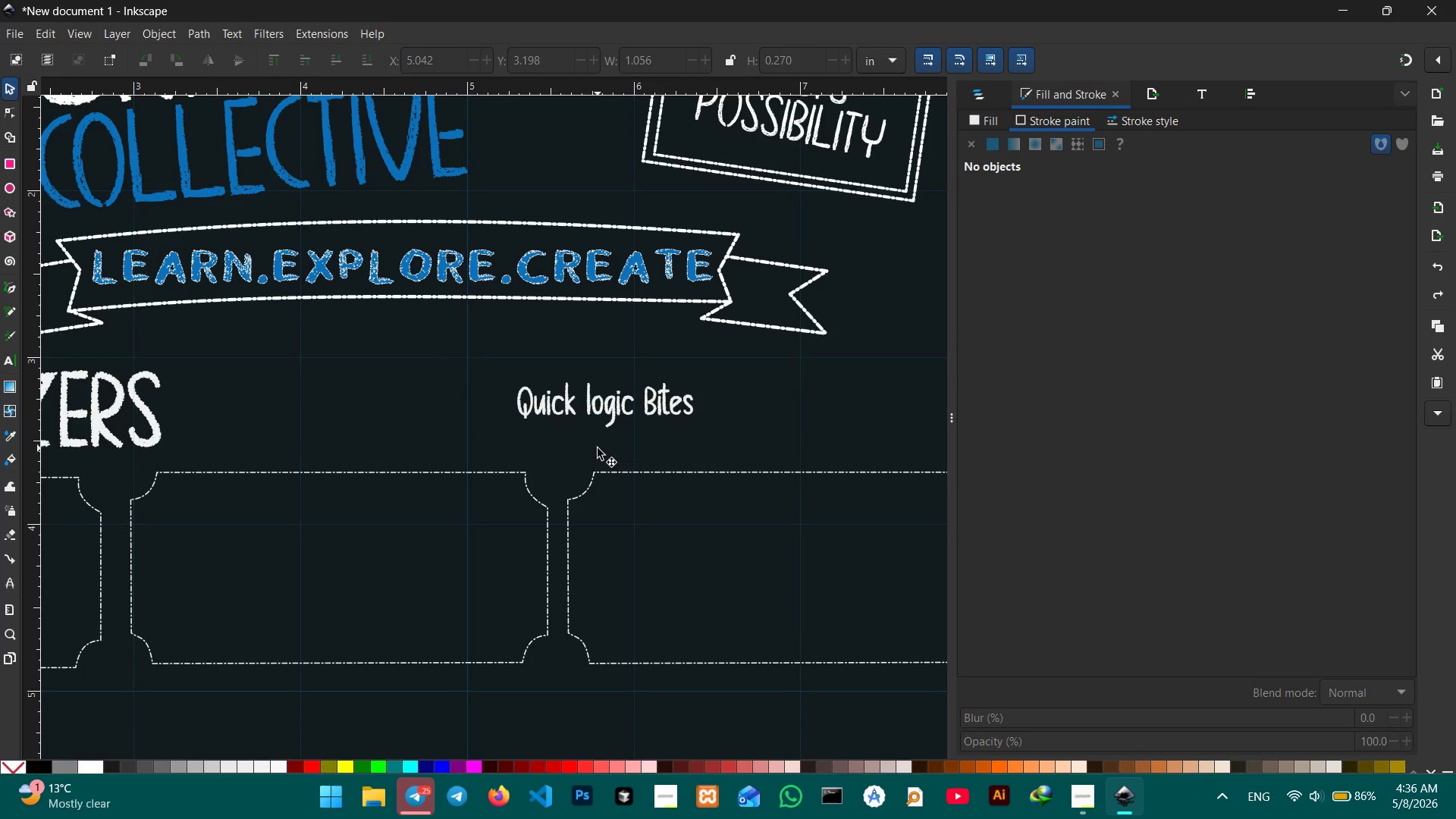 
key(Control+Z)
 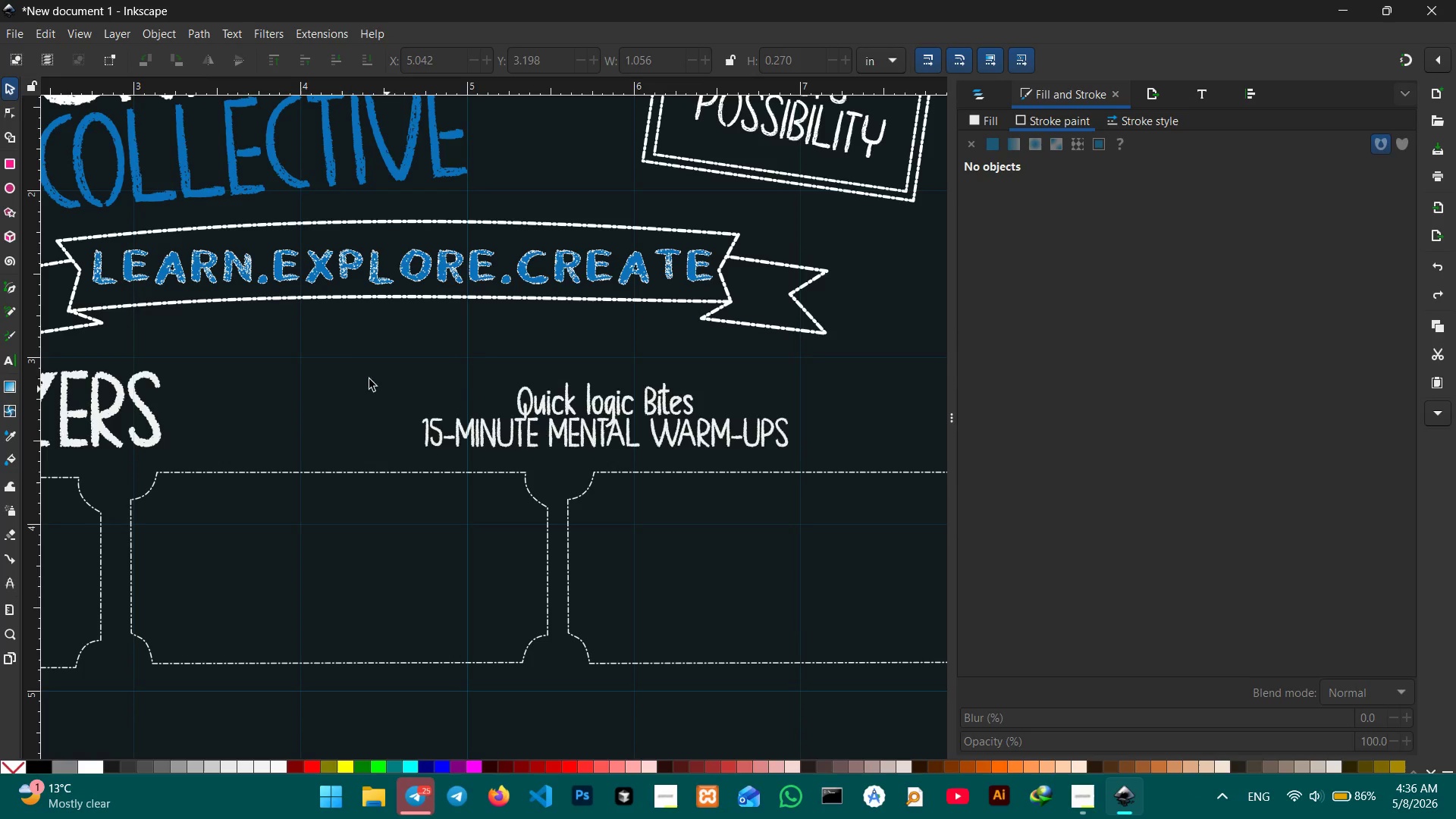 
left_click([346, 361])
 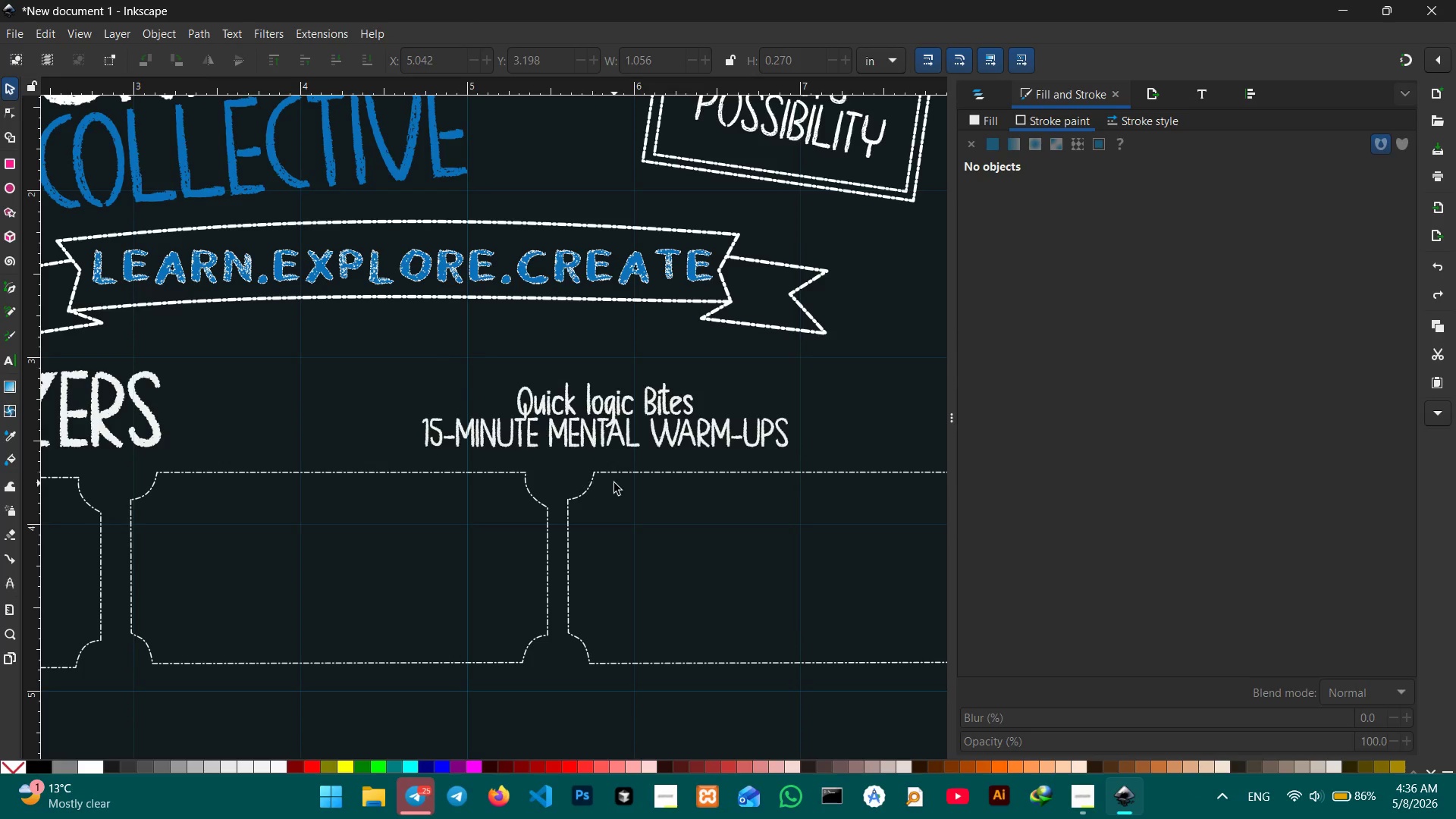 
hold_key(key=ControlLeft, duration=1.03)
scroll: coordinate [614, 483], scroll_direction: down, amount: 1.0
 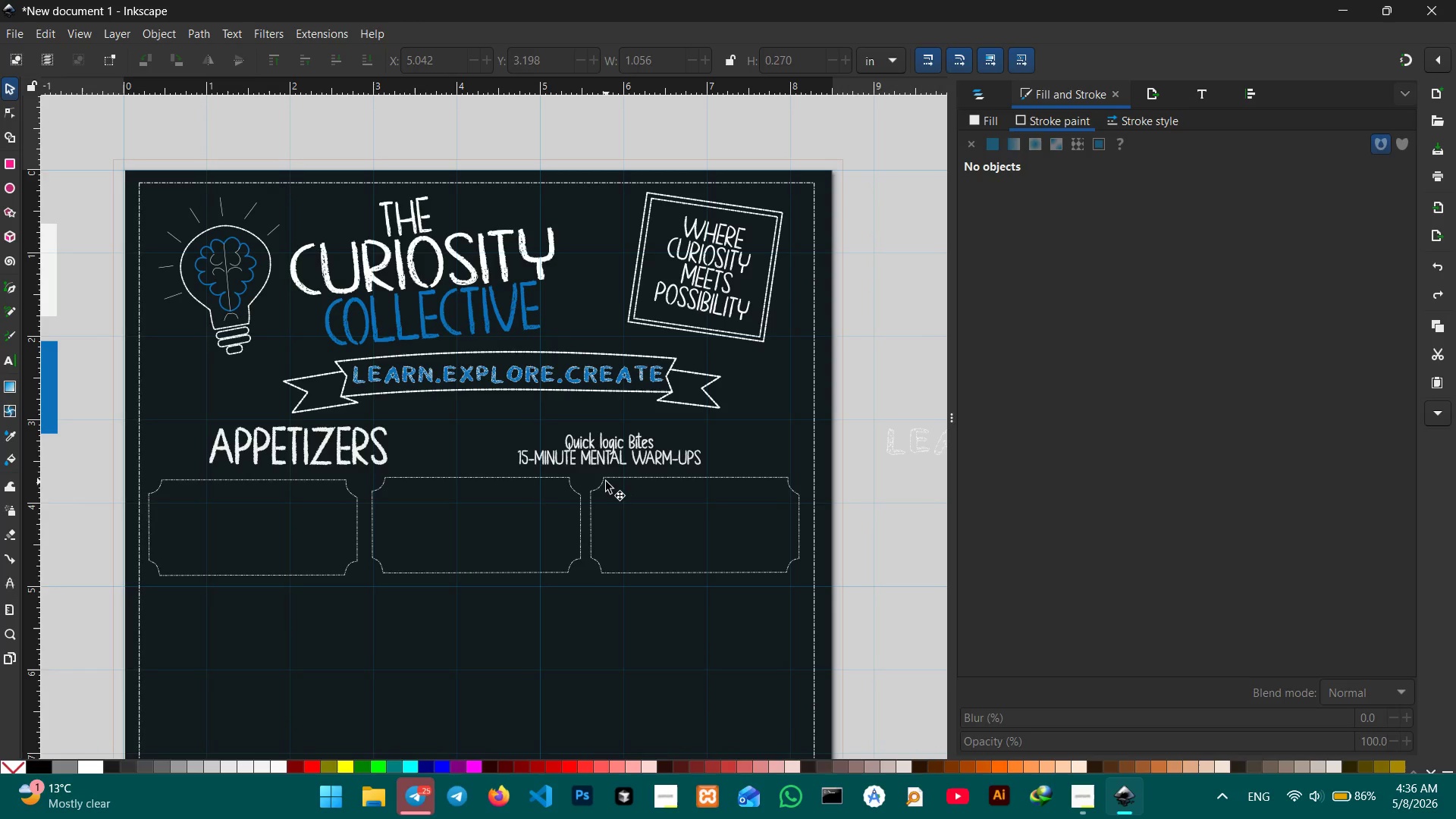 
wait(6.3)
 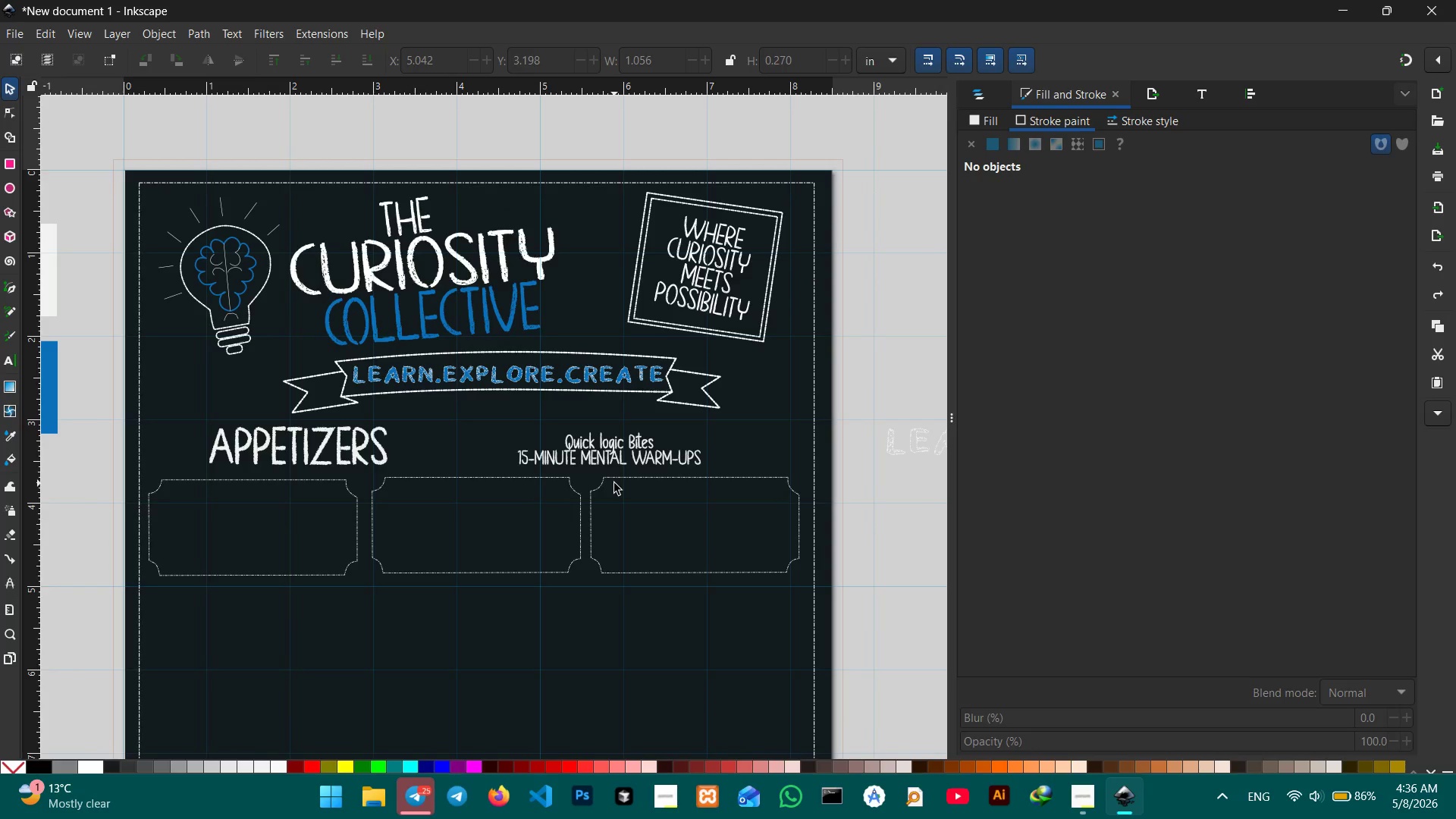 
left_click([380, 448])
 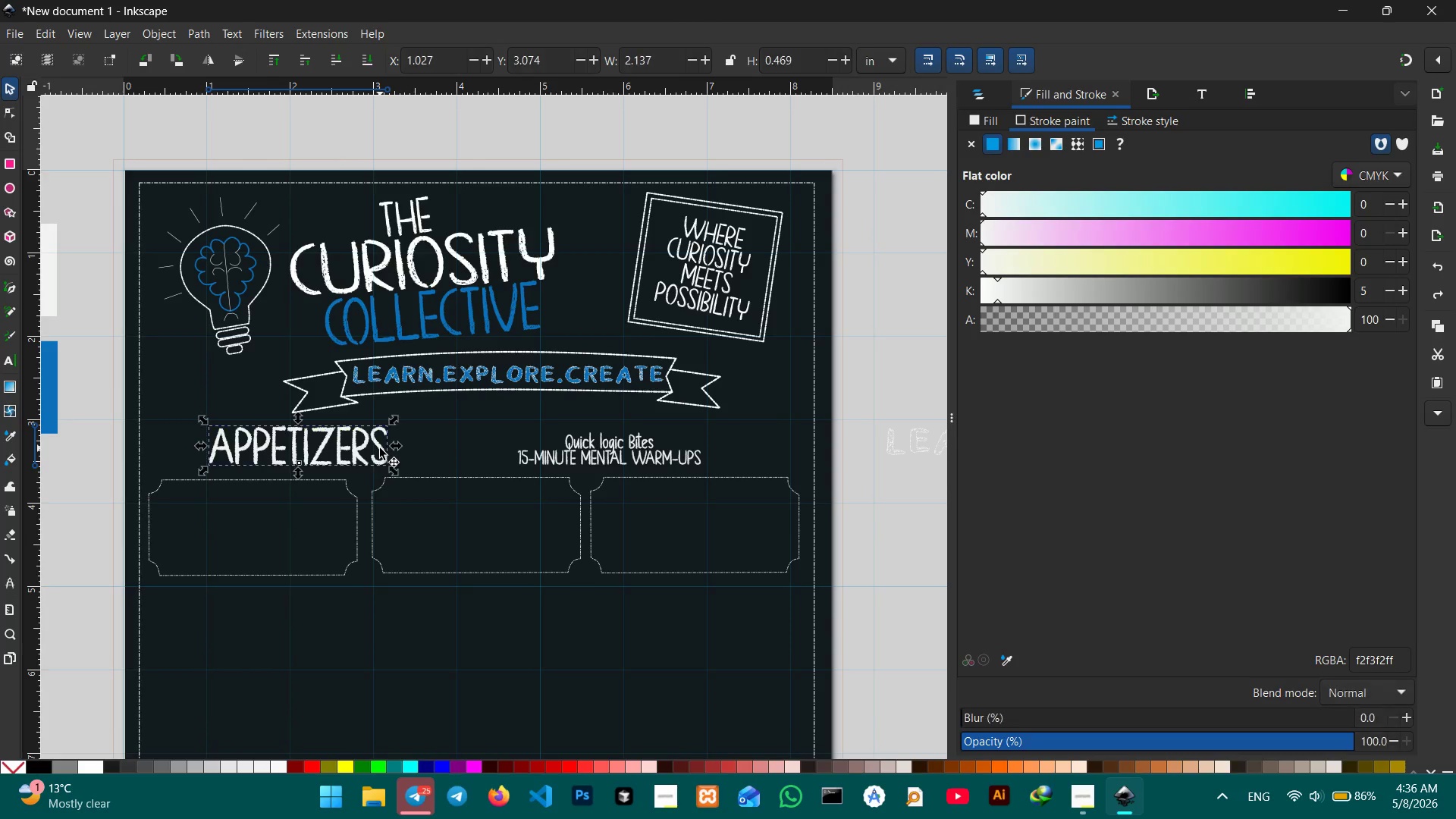 
key(Control+C)
 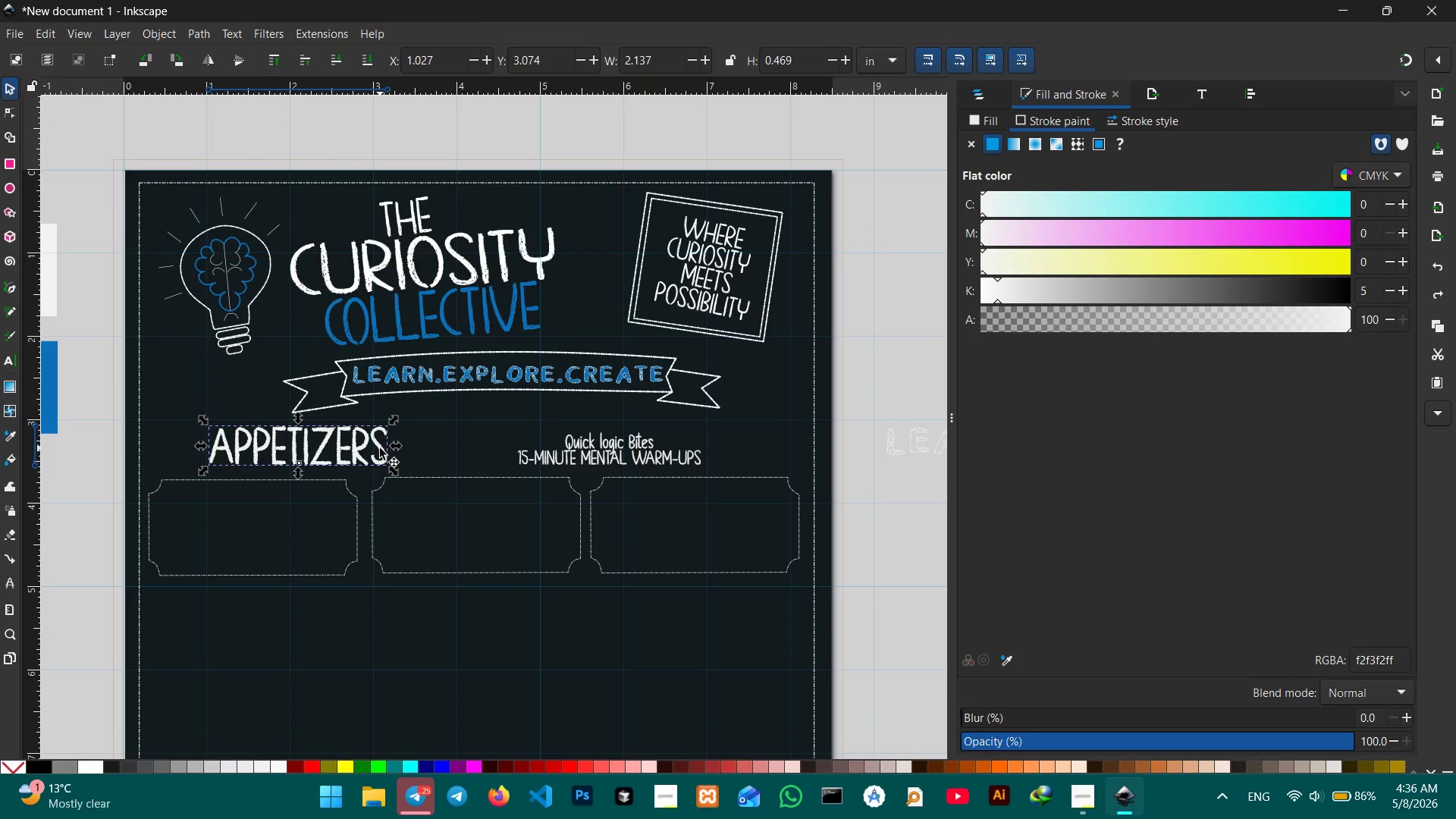 
key(Control+V)
 